 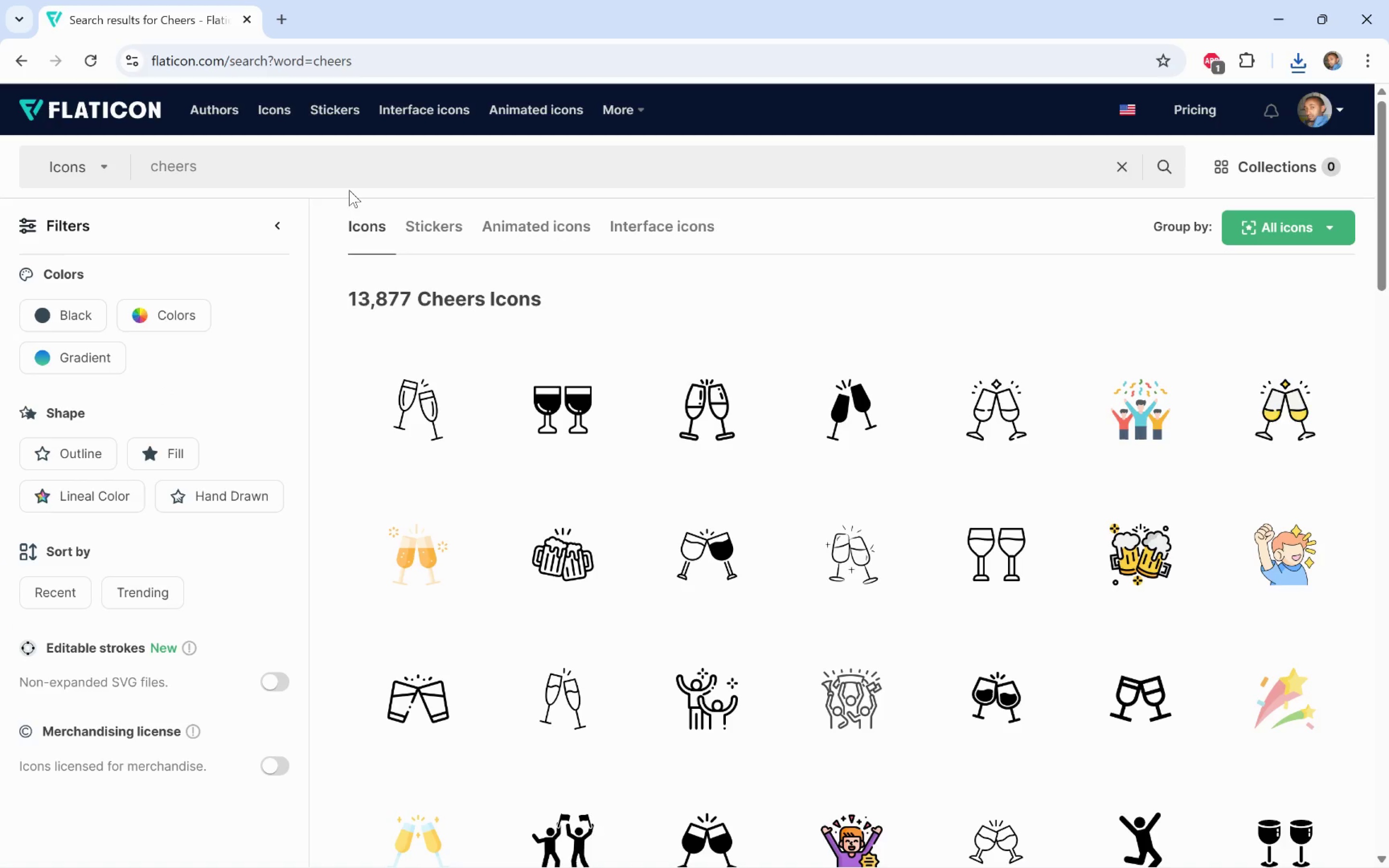 
scroll: coordinate [1371, 505], scroll_direction: down, amount: 3.0
 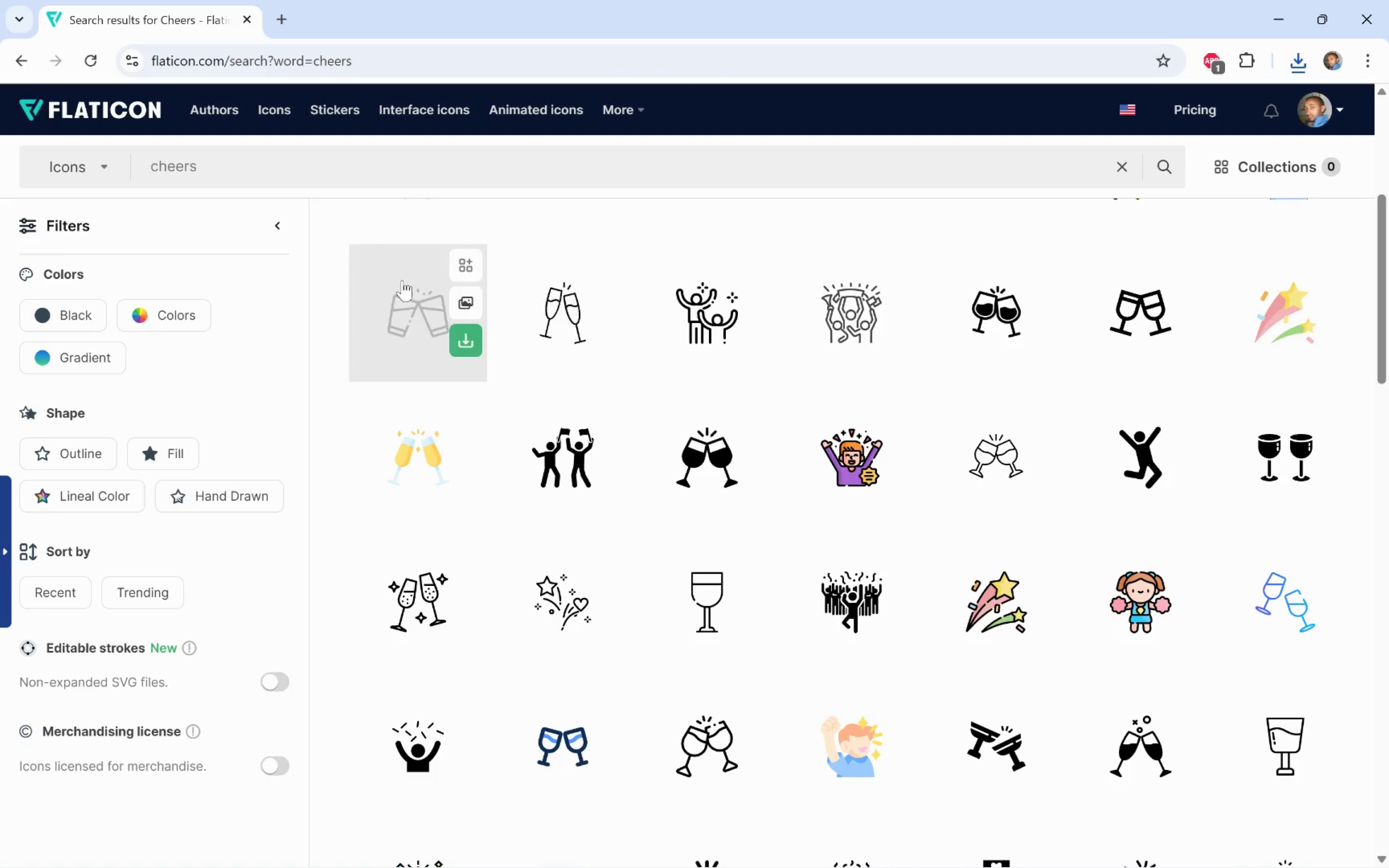 
left_click_drag(start_coordinate=[215, 164], to_coordinate=[136, 163])
 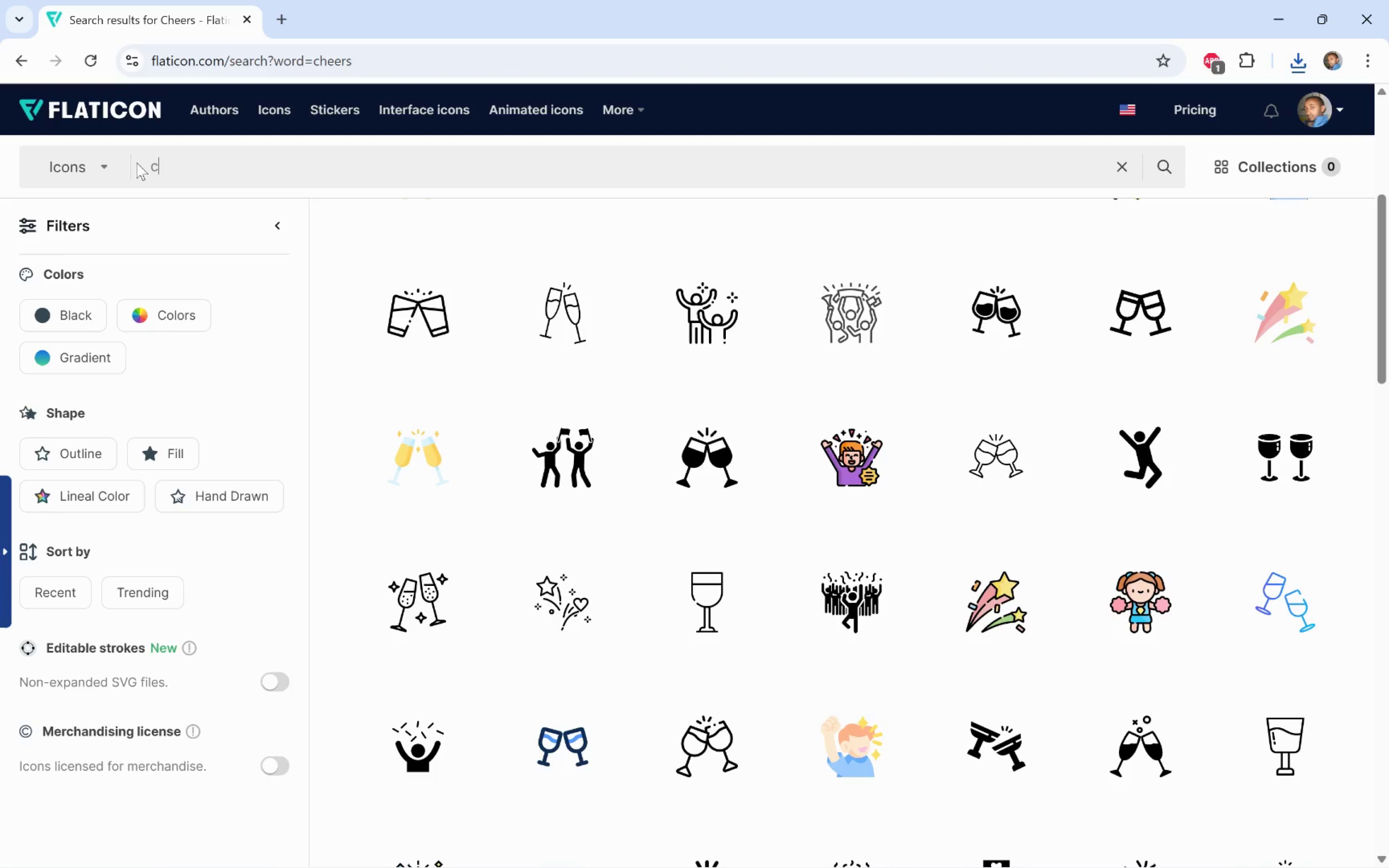 
type(catering)
 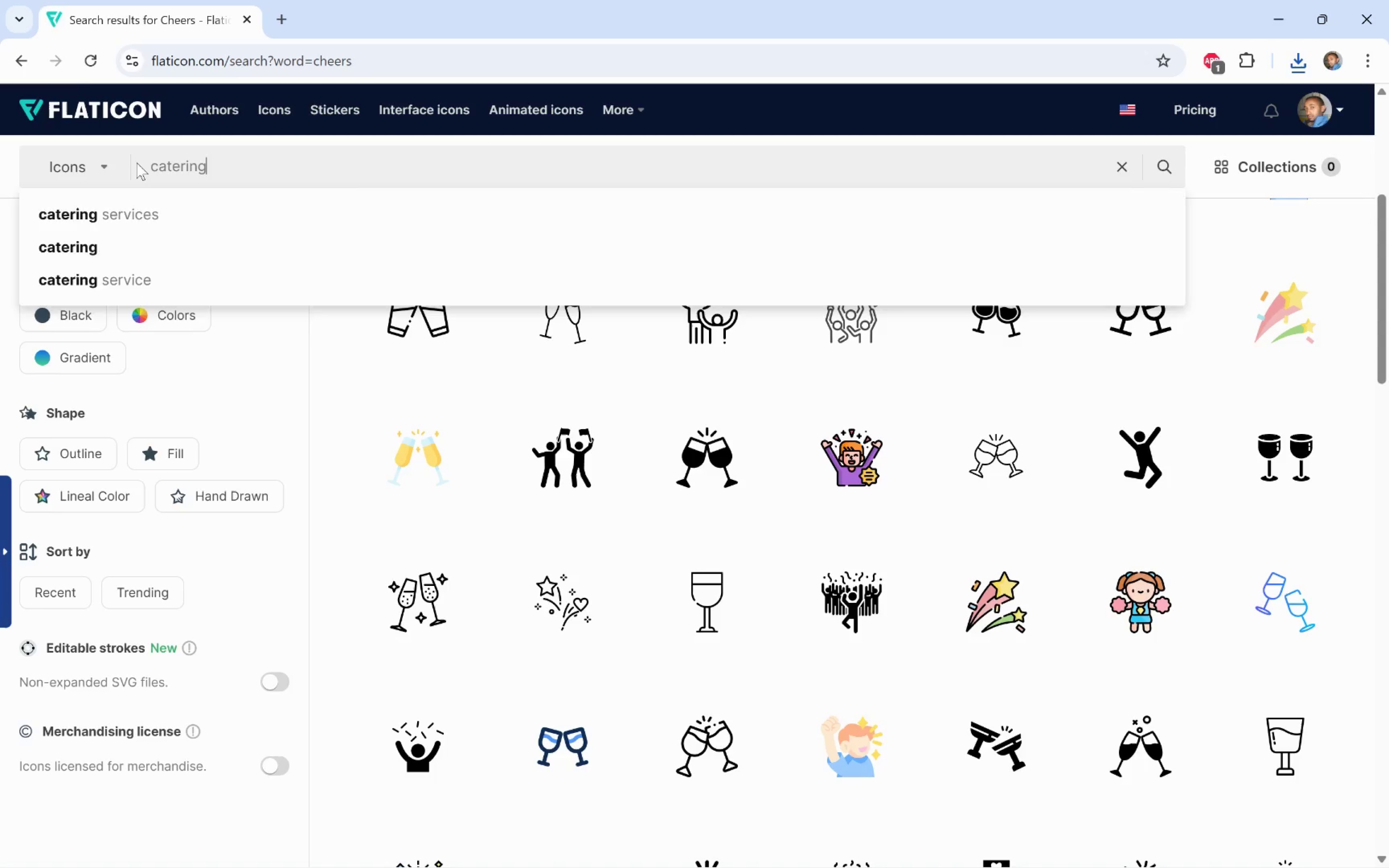 
key(Enter)
 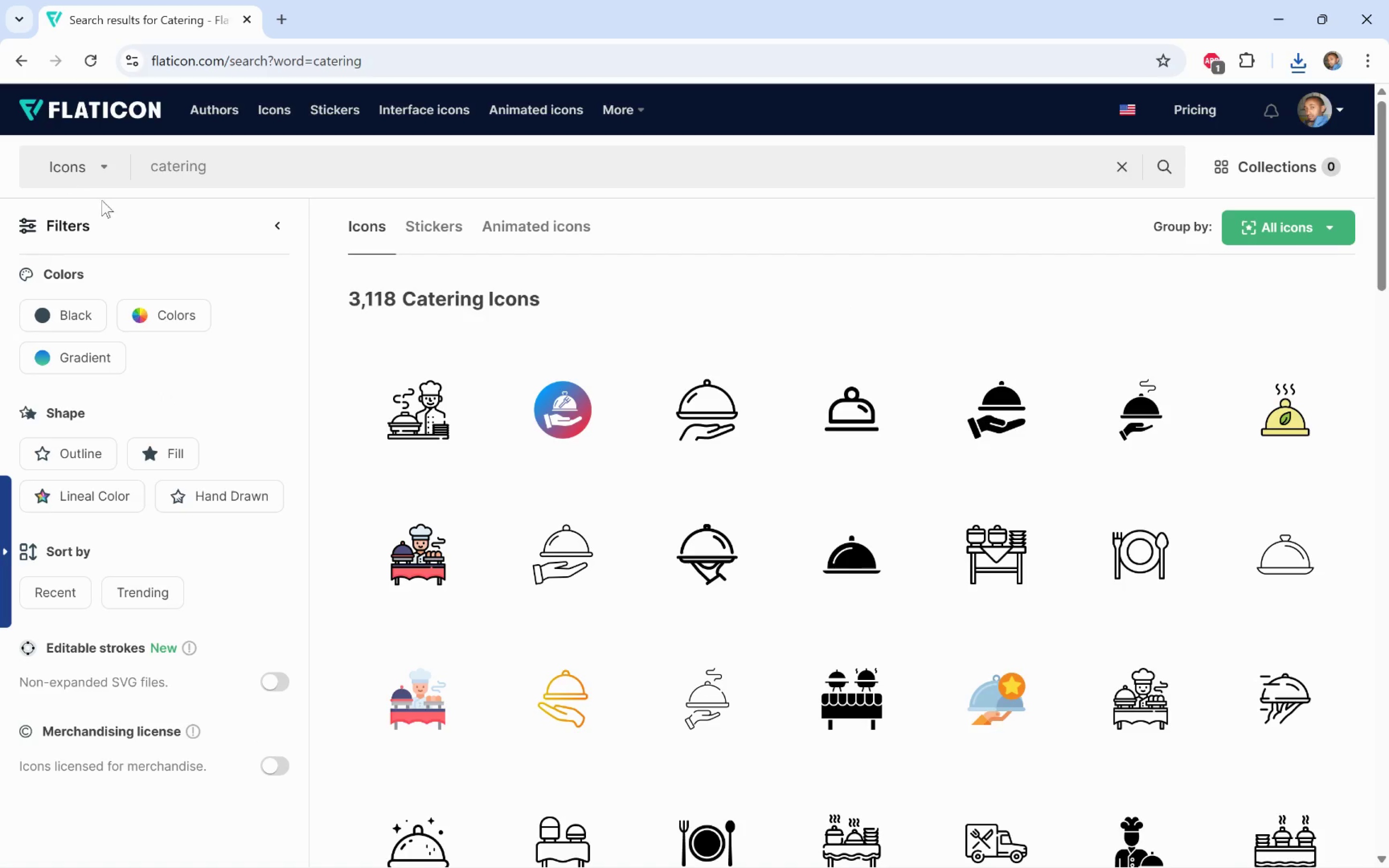 
wait(7.55)
 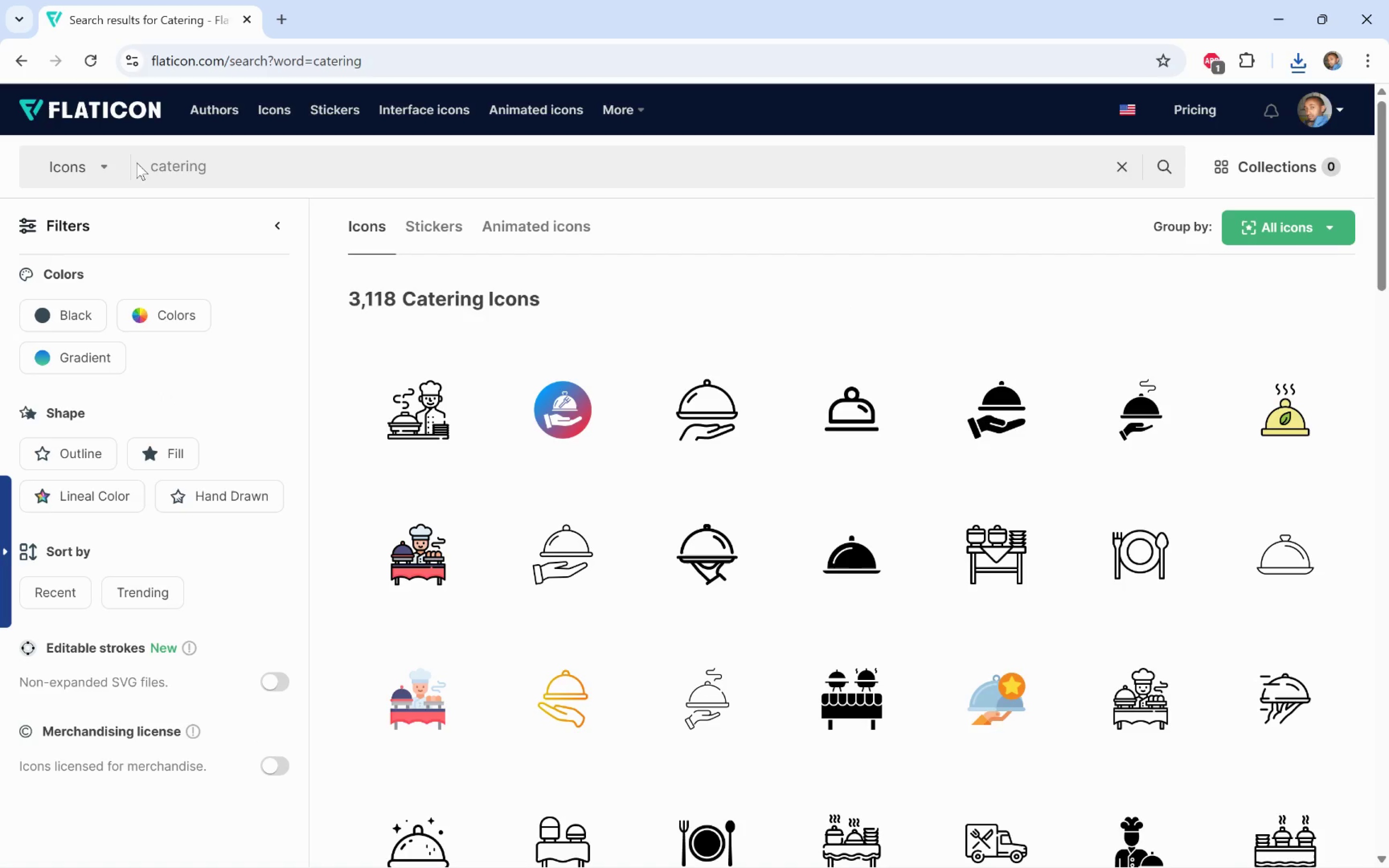 
scroll: coordinate [1359, 482], scroll_direction: down, amount: 3.0
 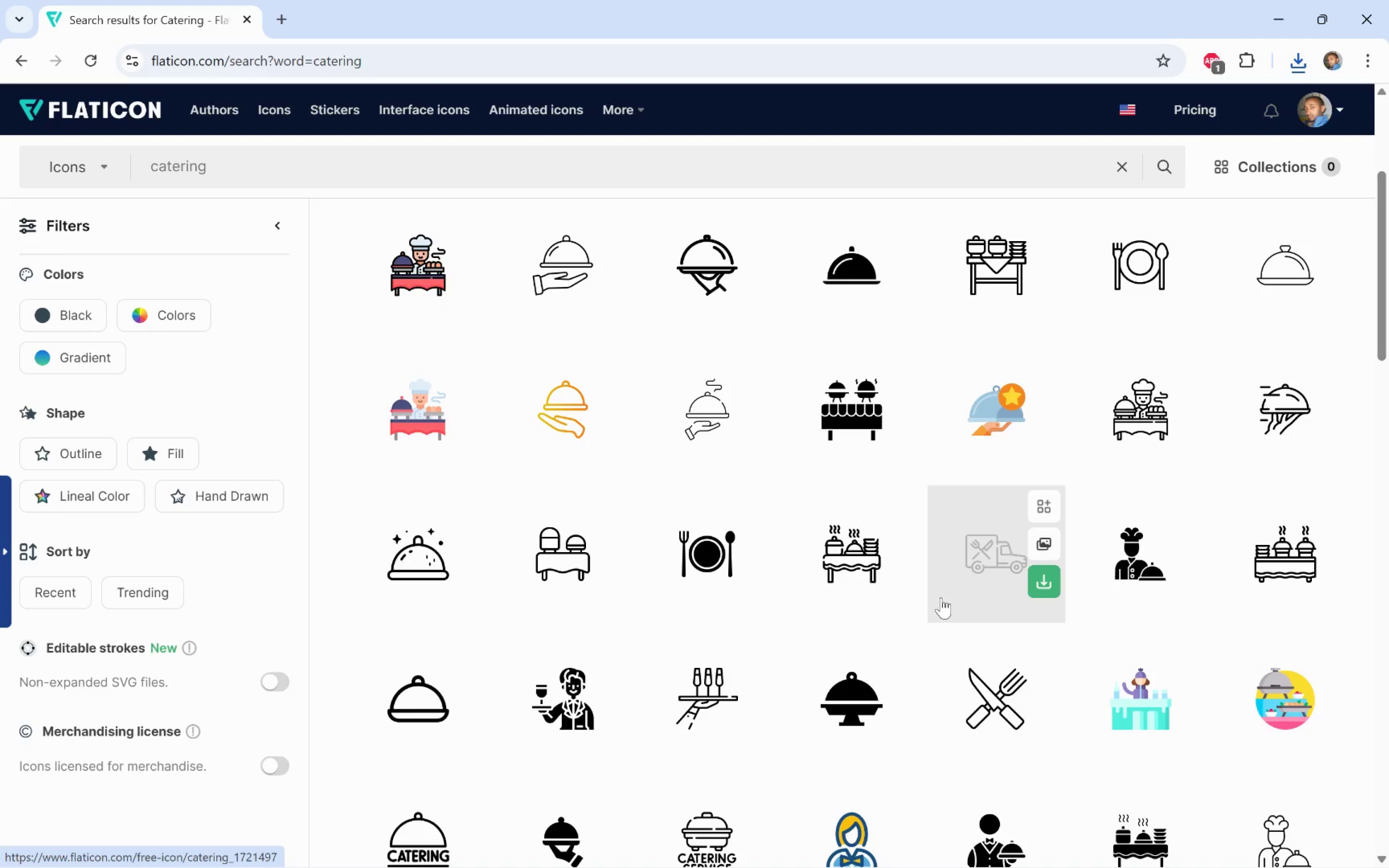 
left_click([899, 587])
 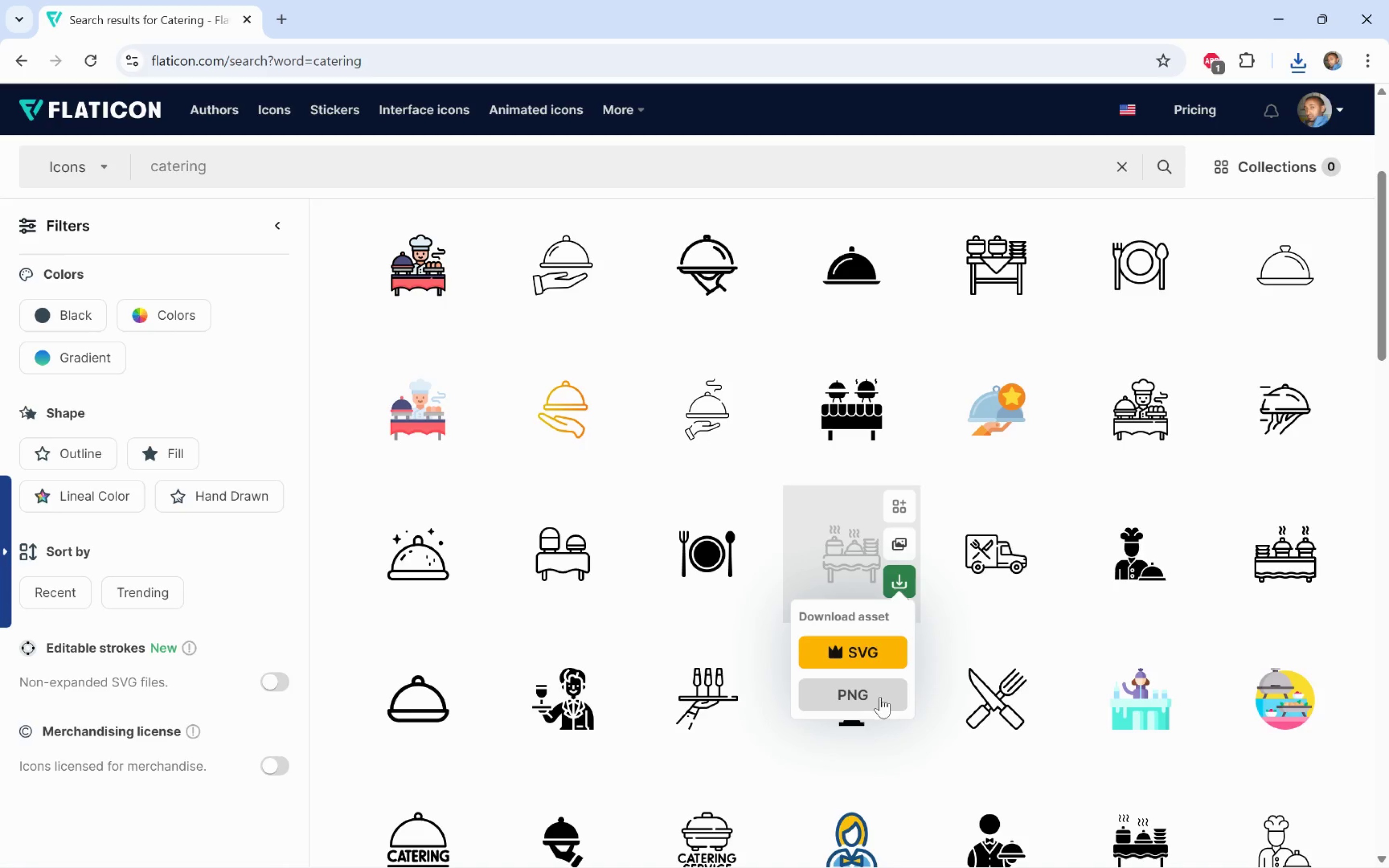 
left_click([881, 695])
 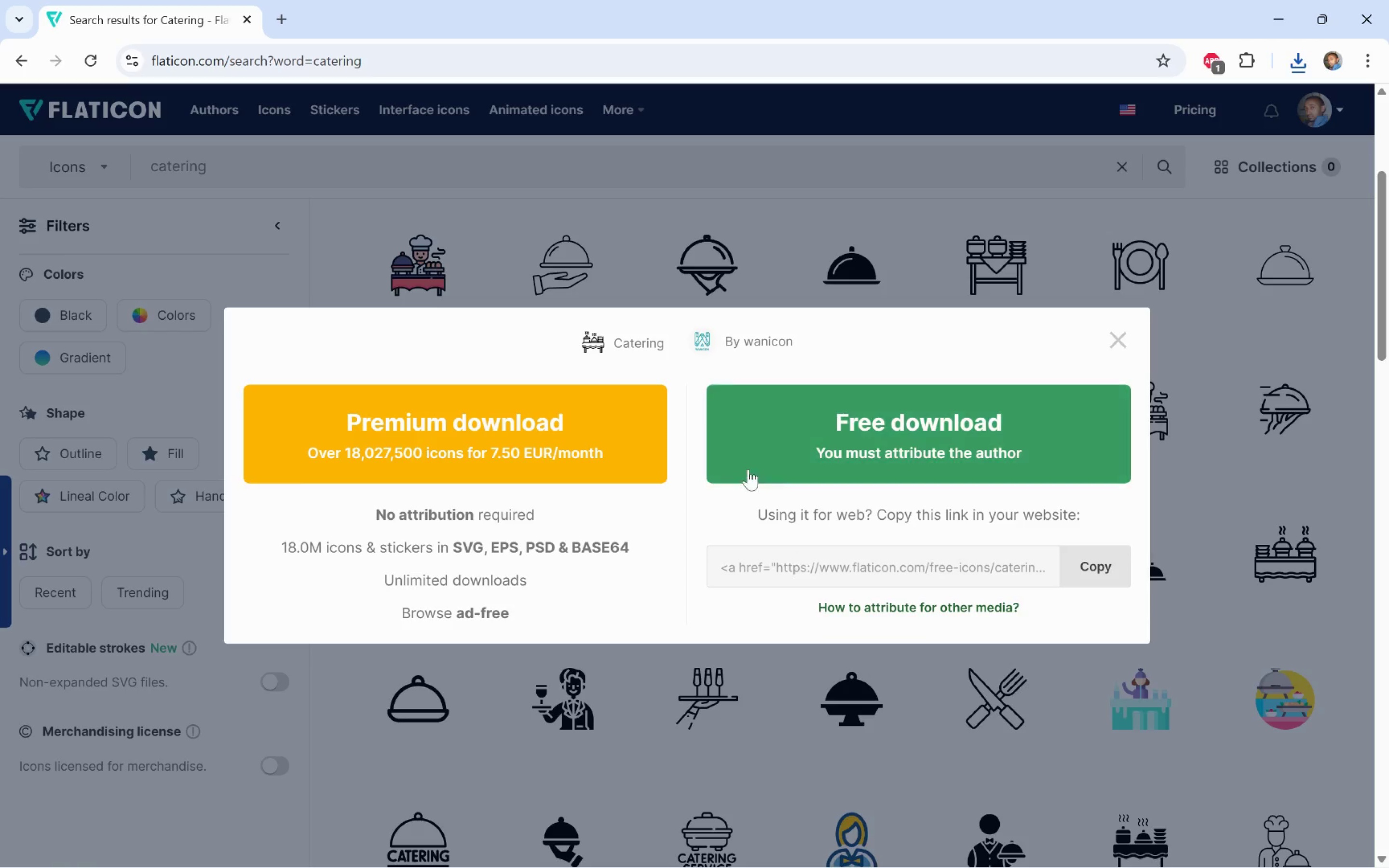 
left_click([849, 430])
 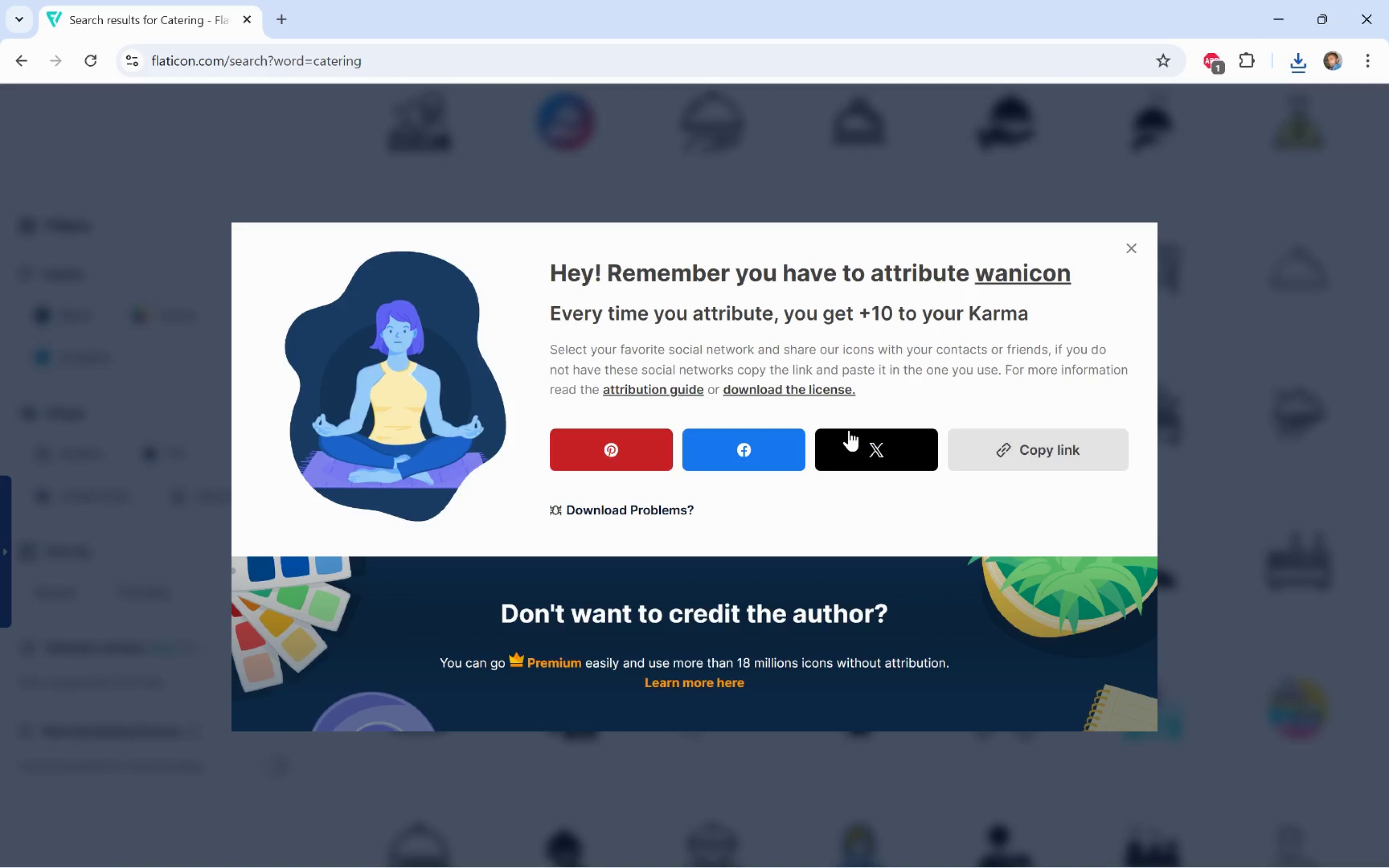 
wait(15.63)
 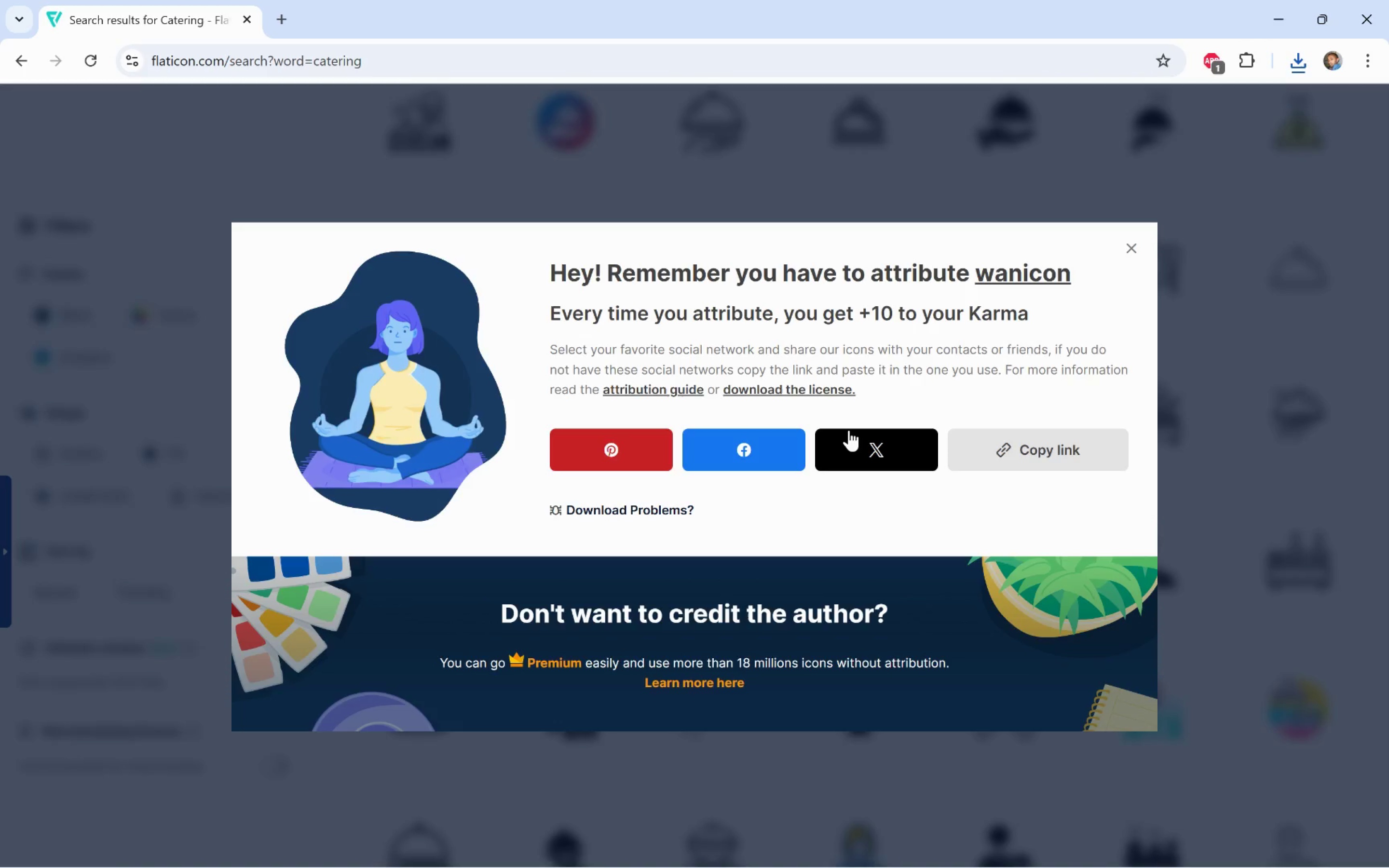 
key(Alt+Tab)
 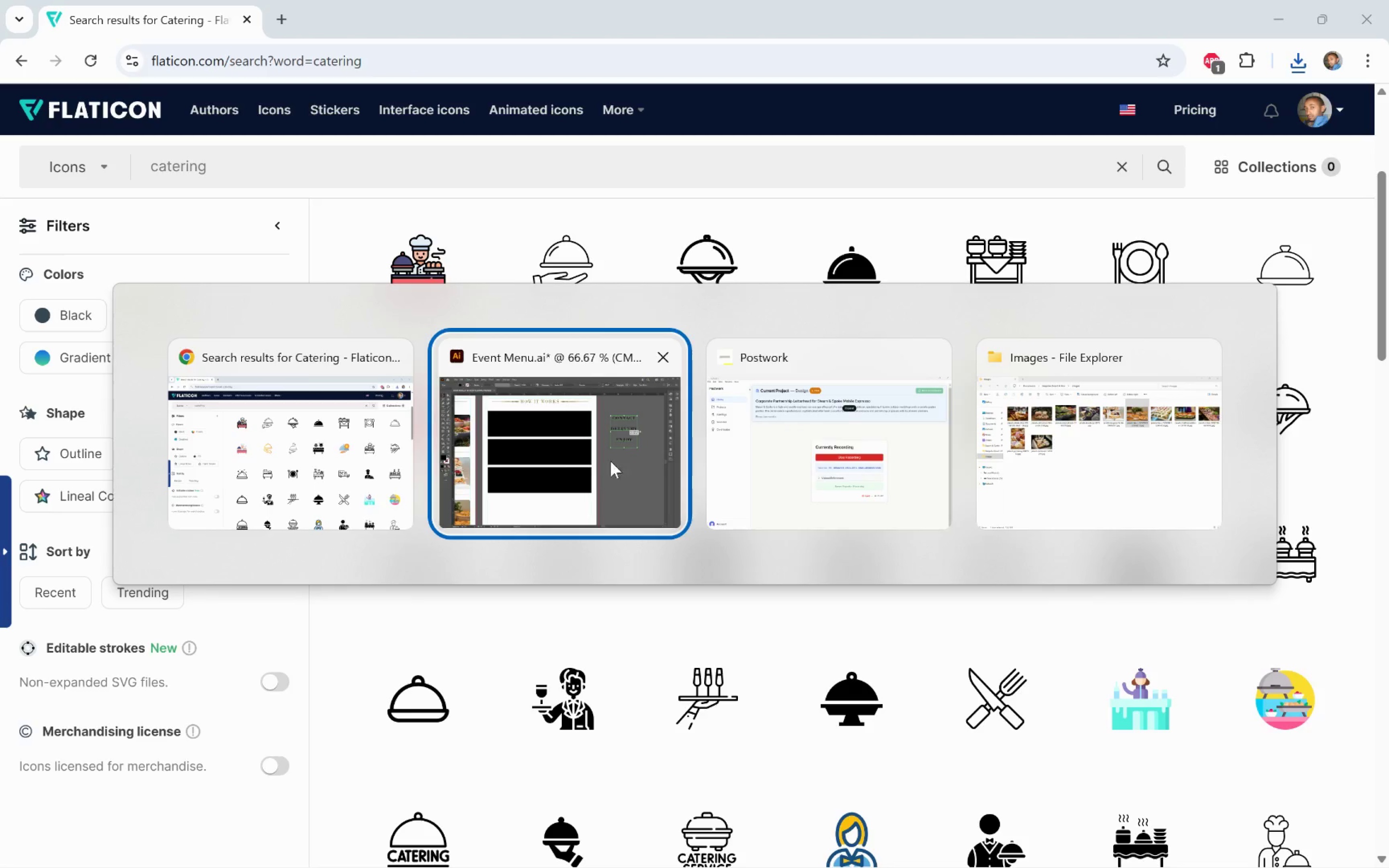 
left_click([621, 460])
 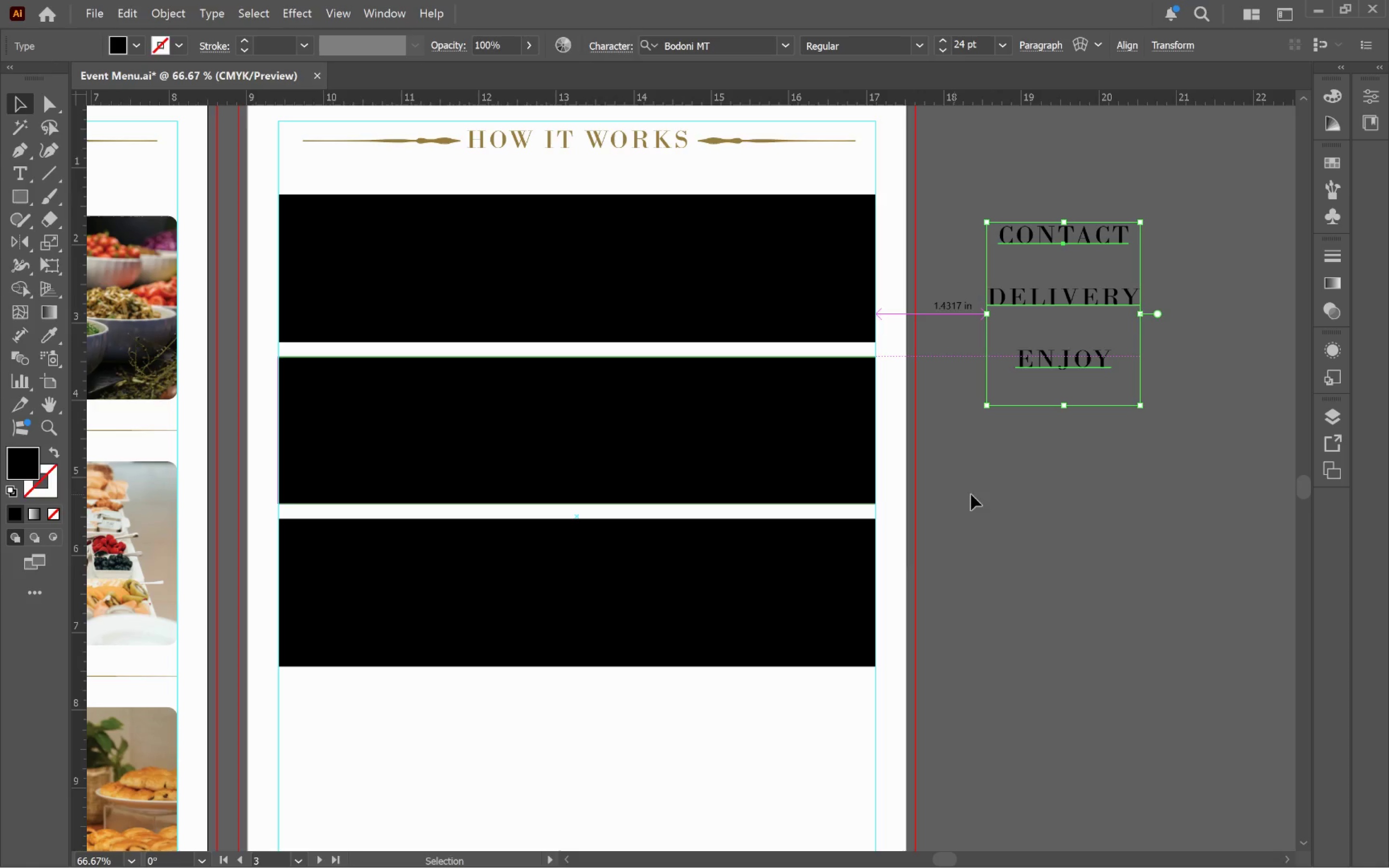 
left_click([1022, 506])
 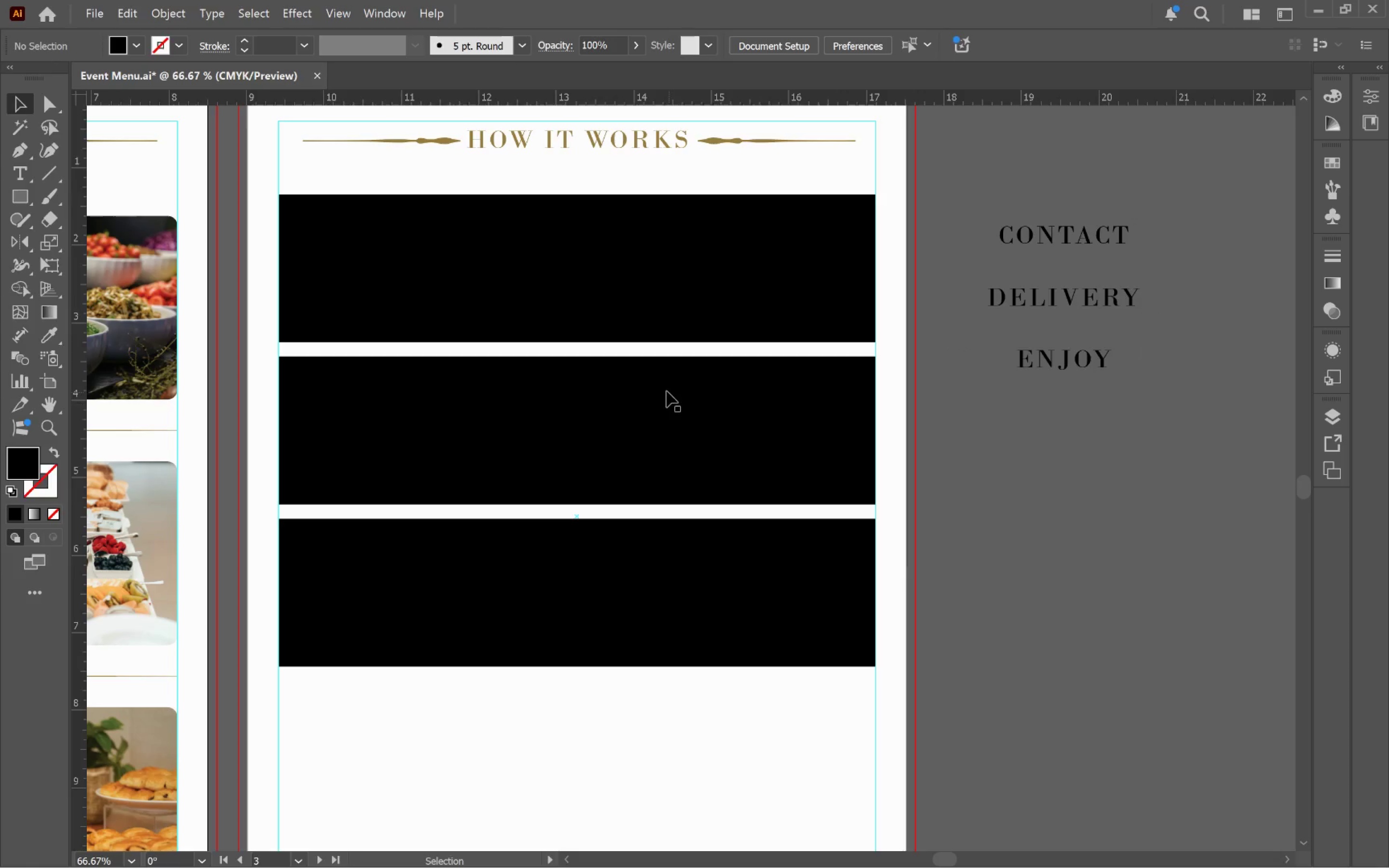 
hold_key(key=AltLeft, duration=0.45)
scroll: coordinate [668, 391], scroll_direction: down, amount: 1.0
 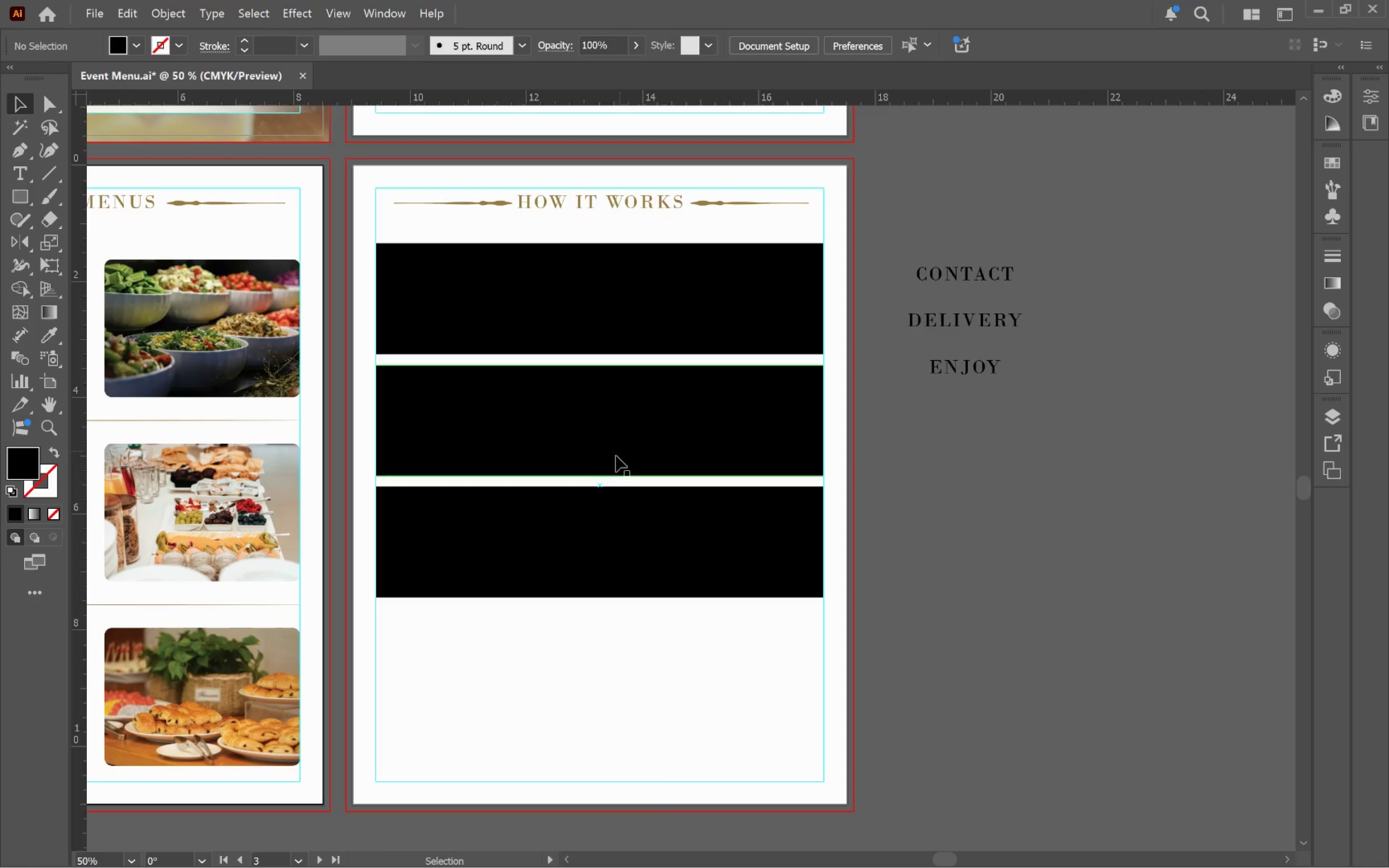 
hold_key(key=Space, duration=1.51)
 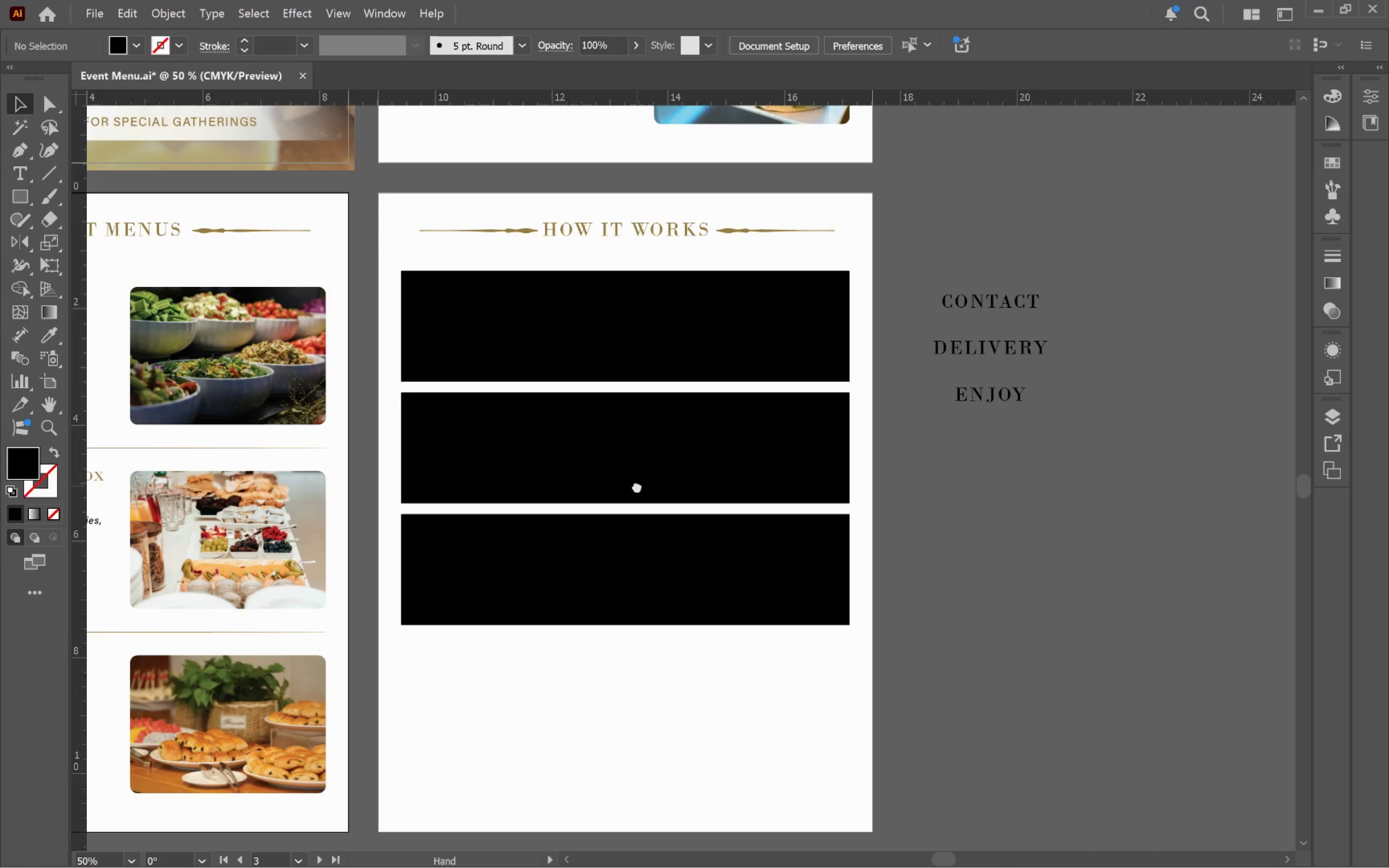 
left_click_drag(start_coordinate=[611, 458], to_coordinate=[640, 484])
 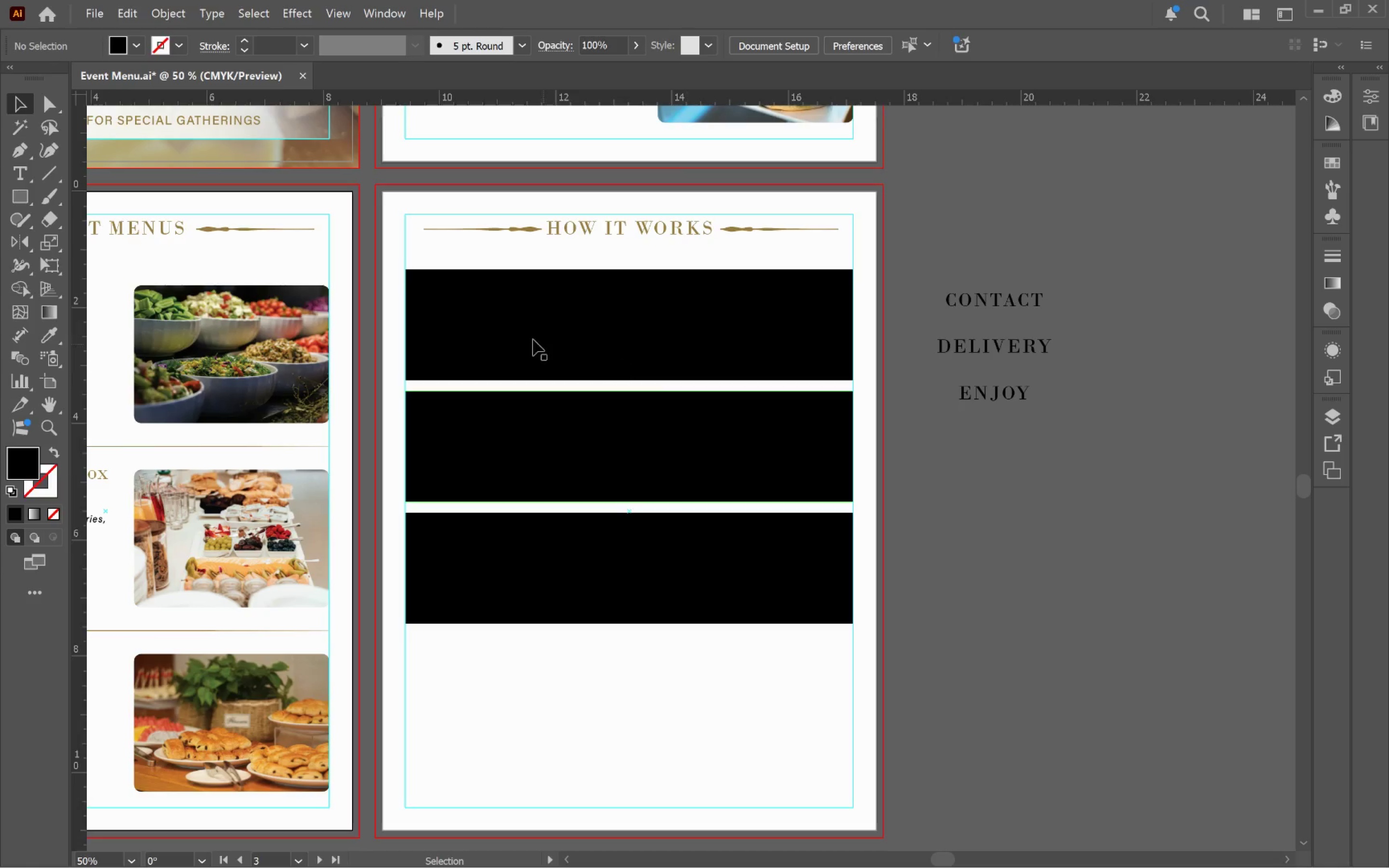 
hold_key(key=Space, duration=1.52)
 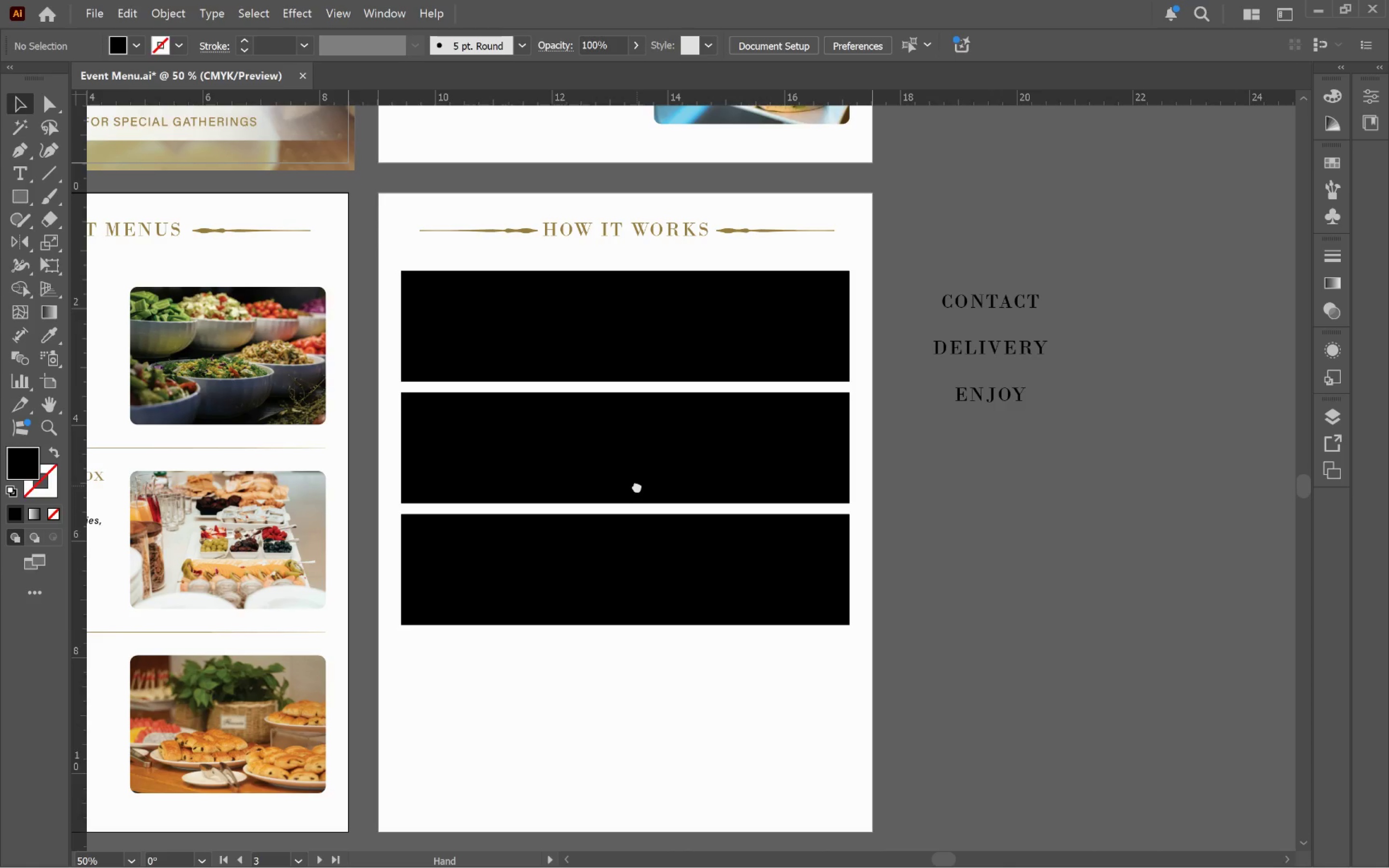 
hold_key(key=Space, duration=1.5)
 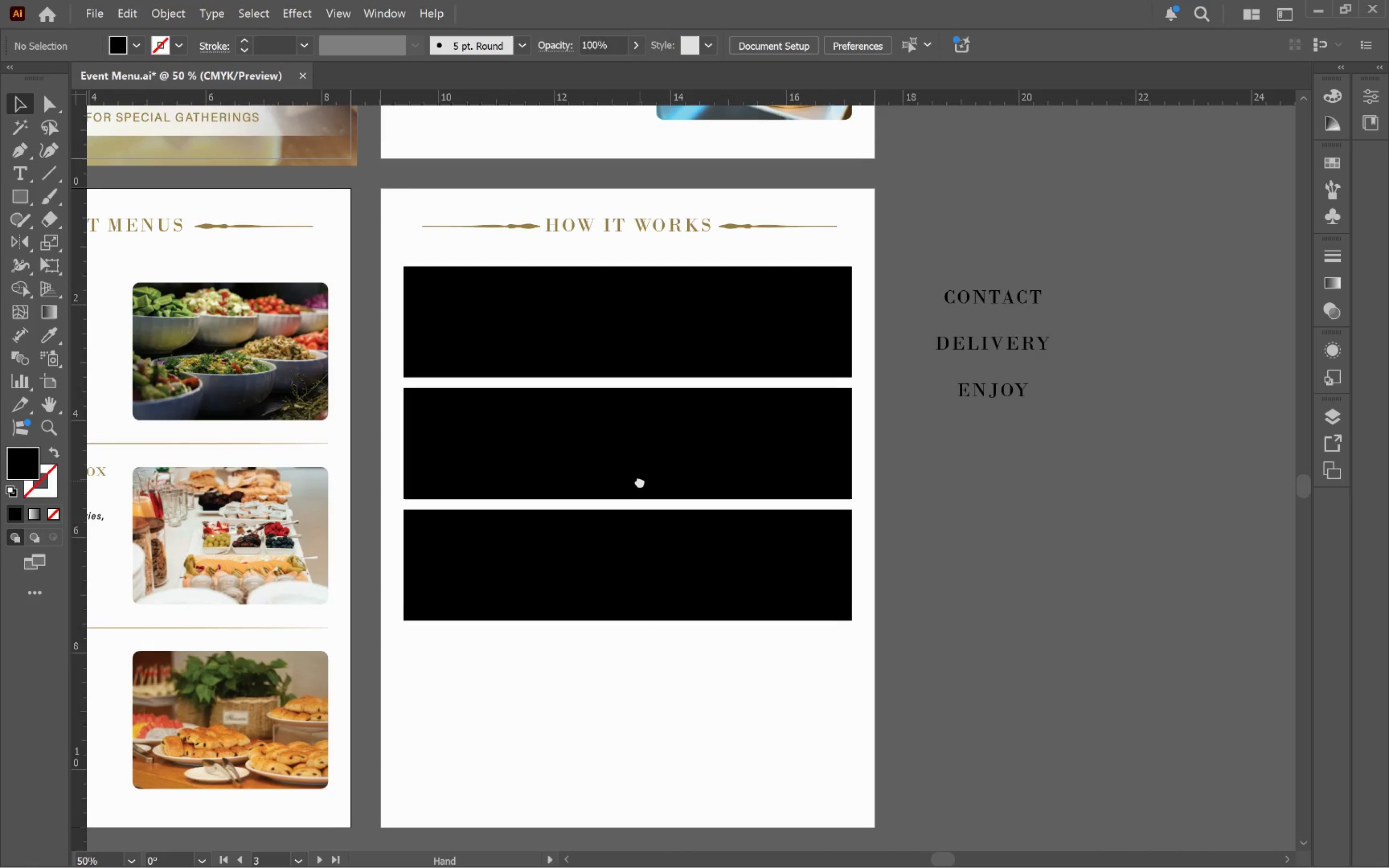 
hold_key(key=Space, duration=1.51)
 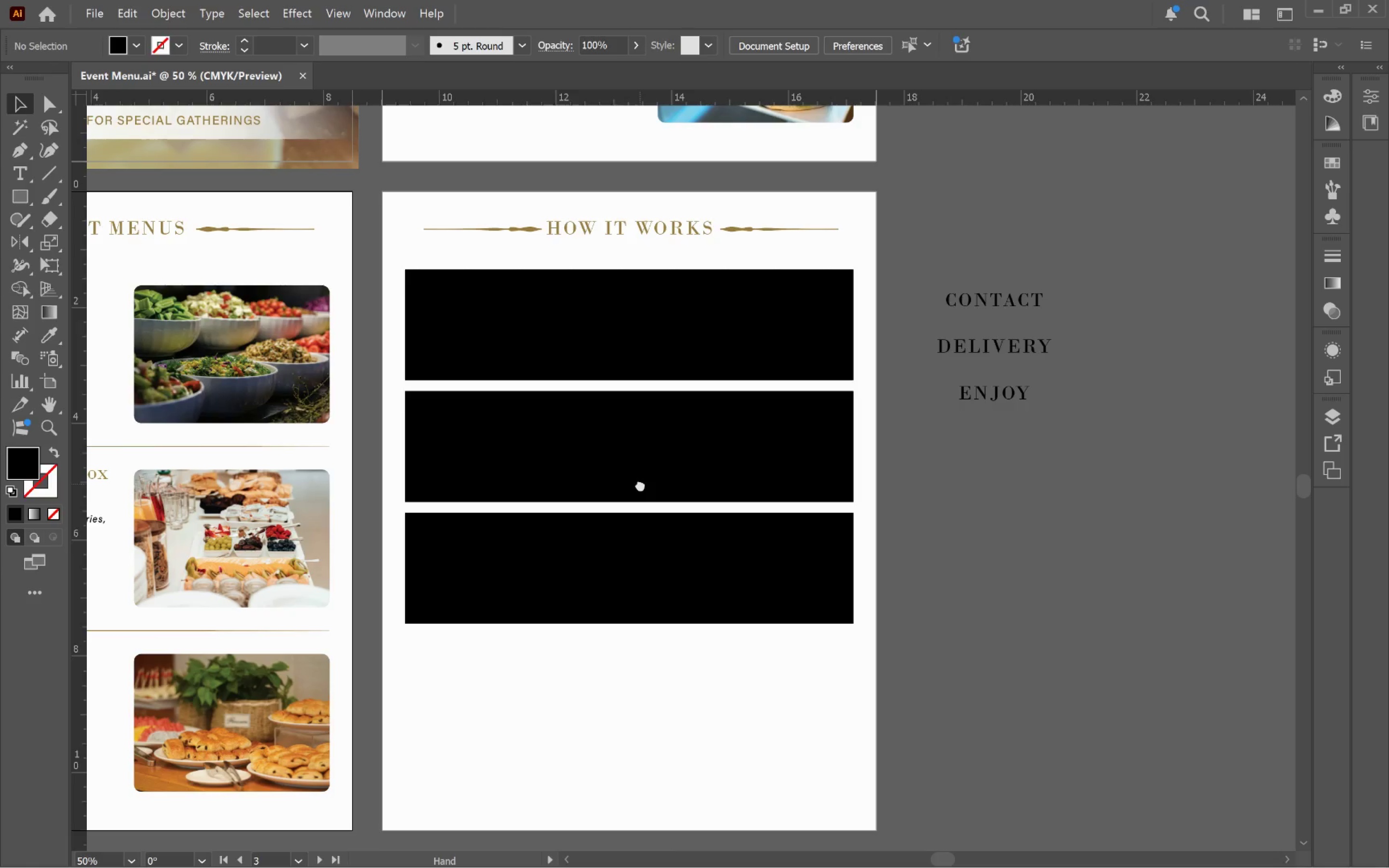 
hold_key(key=Space, duration=0.99)
 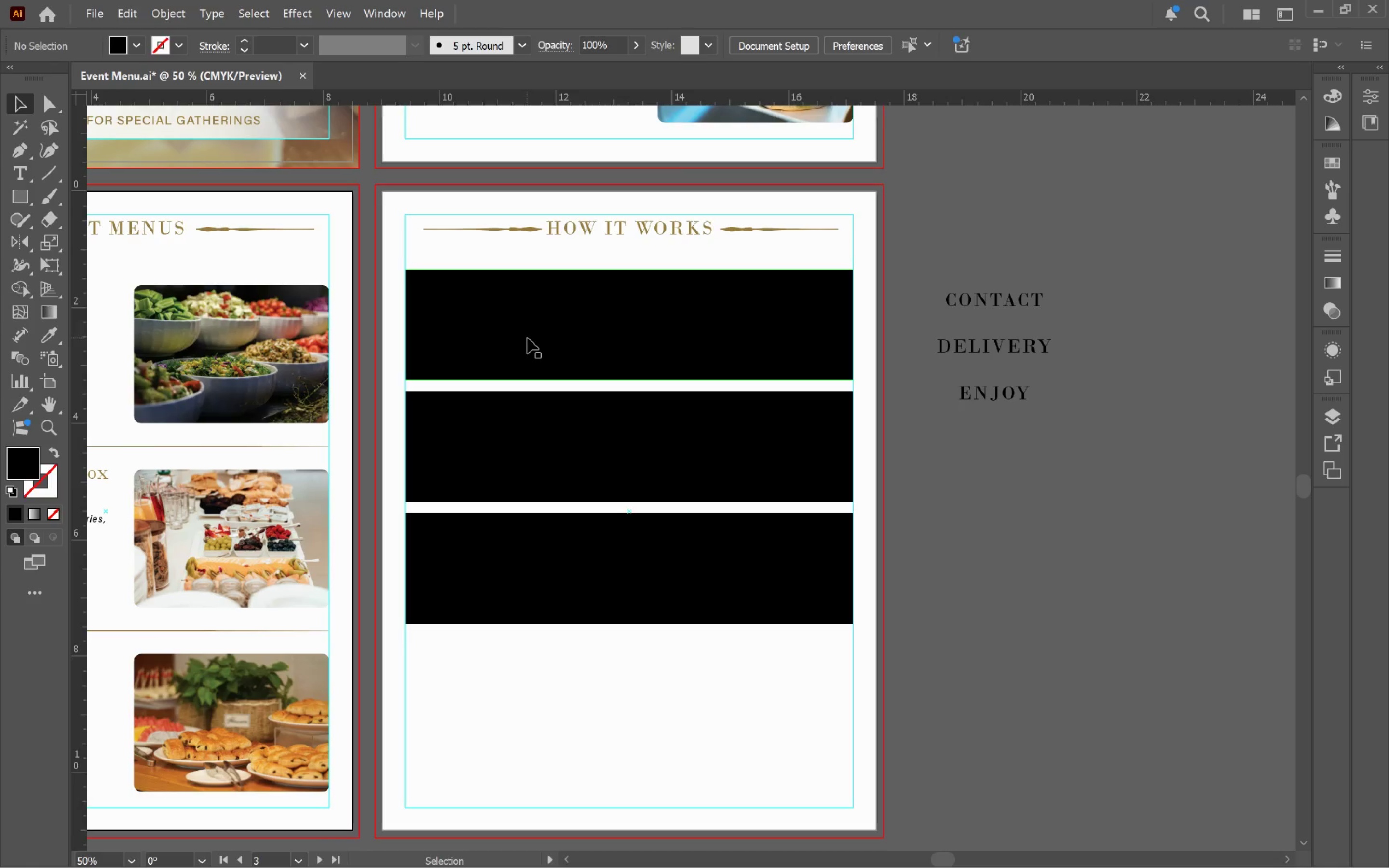 
key(Alt+Tab)
 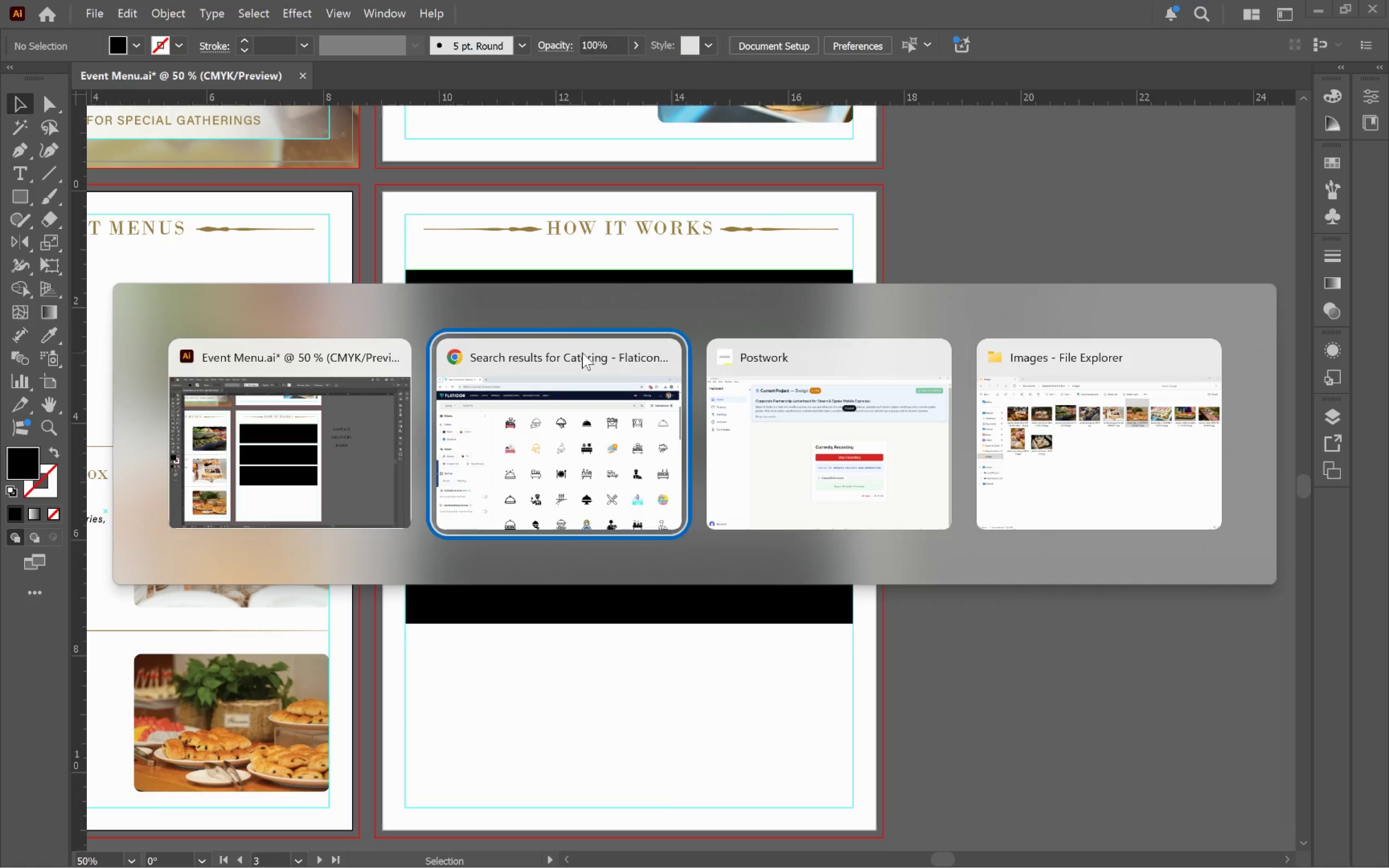 
key(Alt+Tab)
 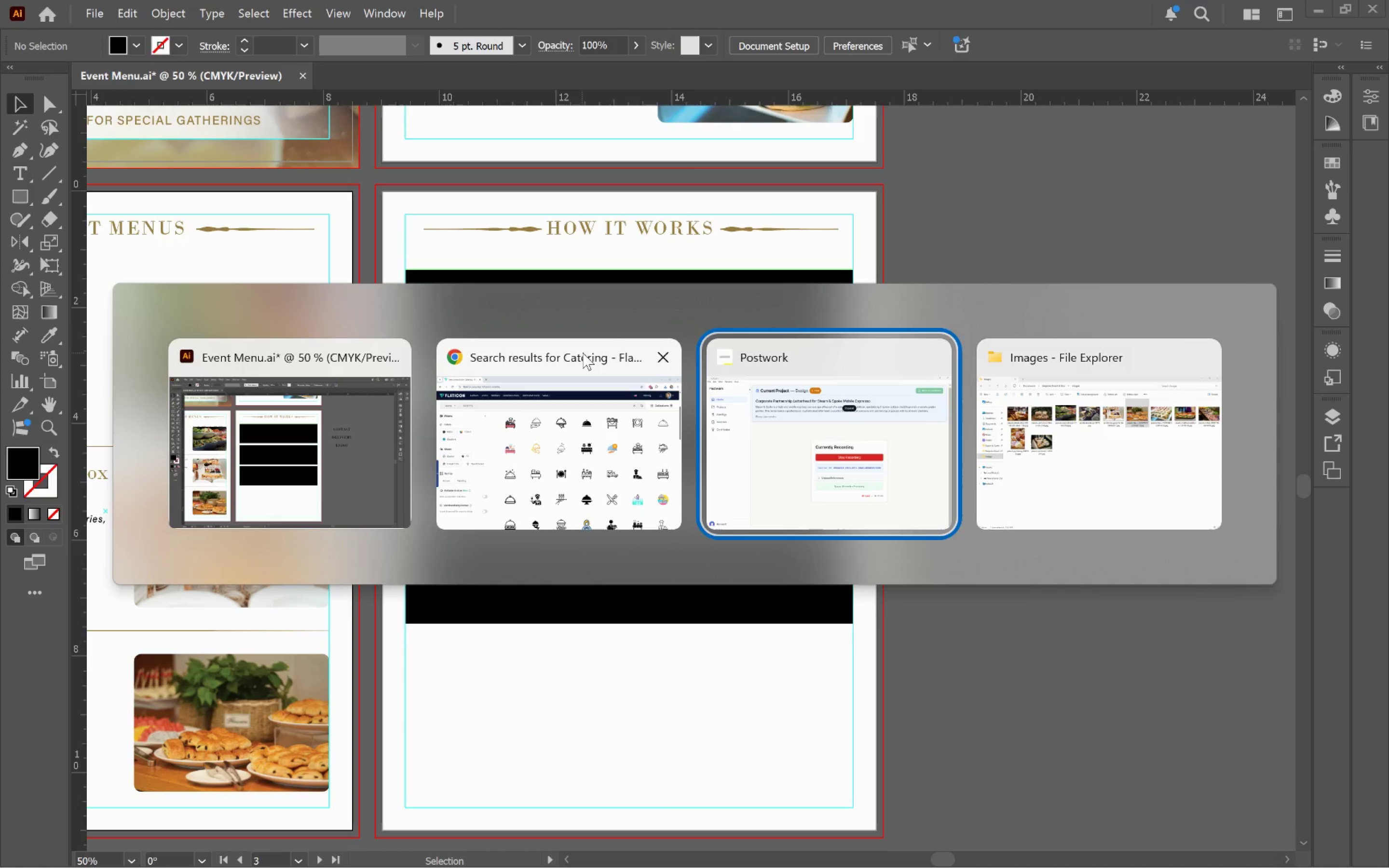 
key(Alt+Tab)
 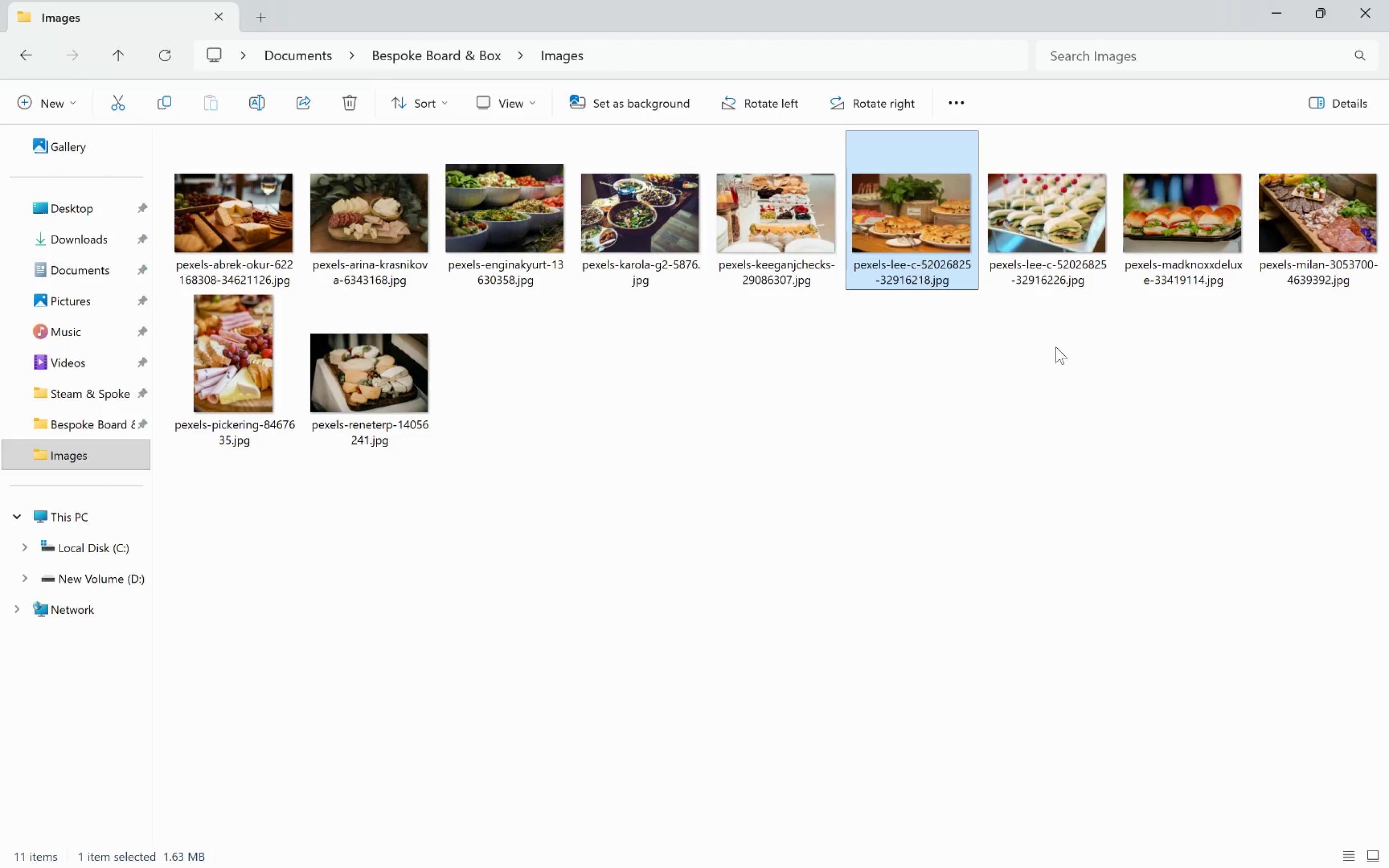 
left_click([970, 430])
 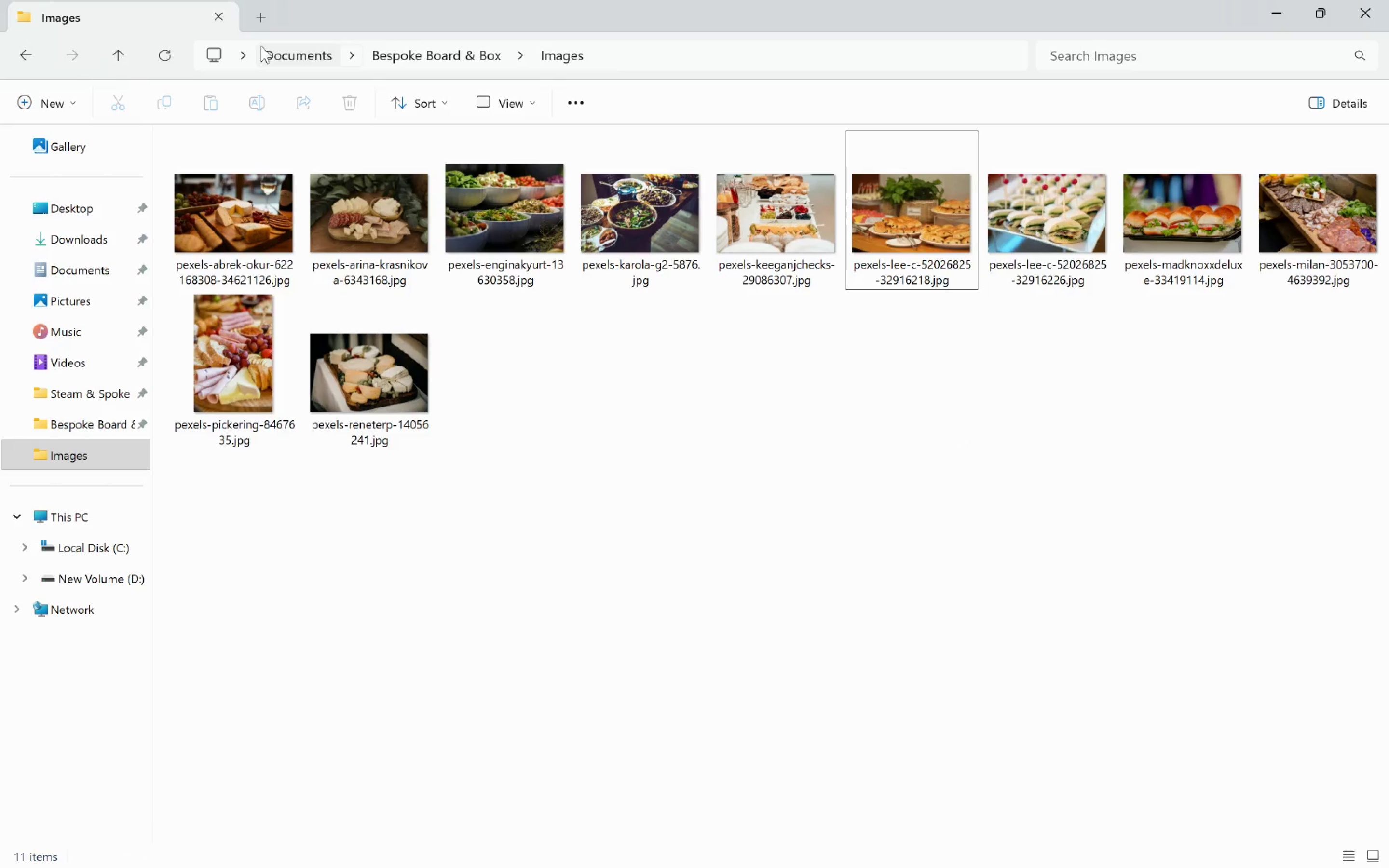 
left_click([258, 16])
 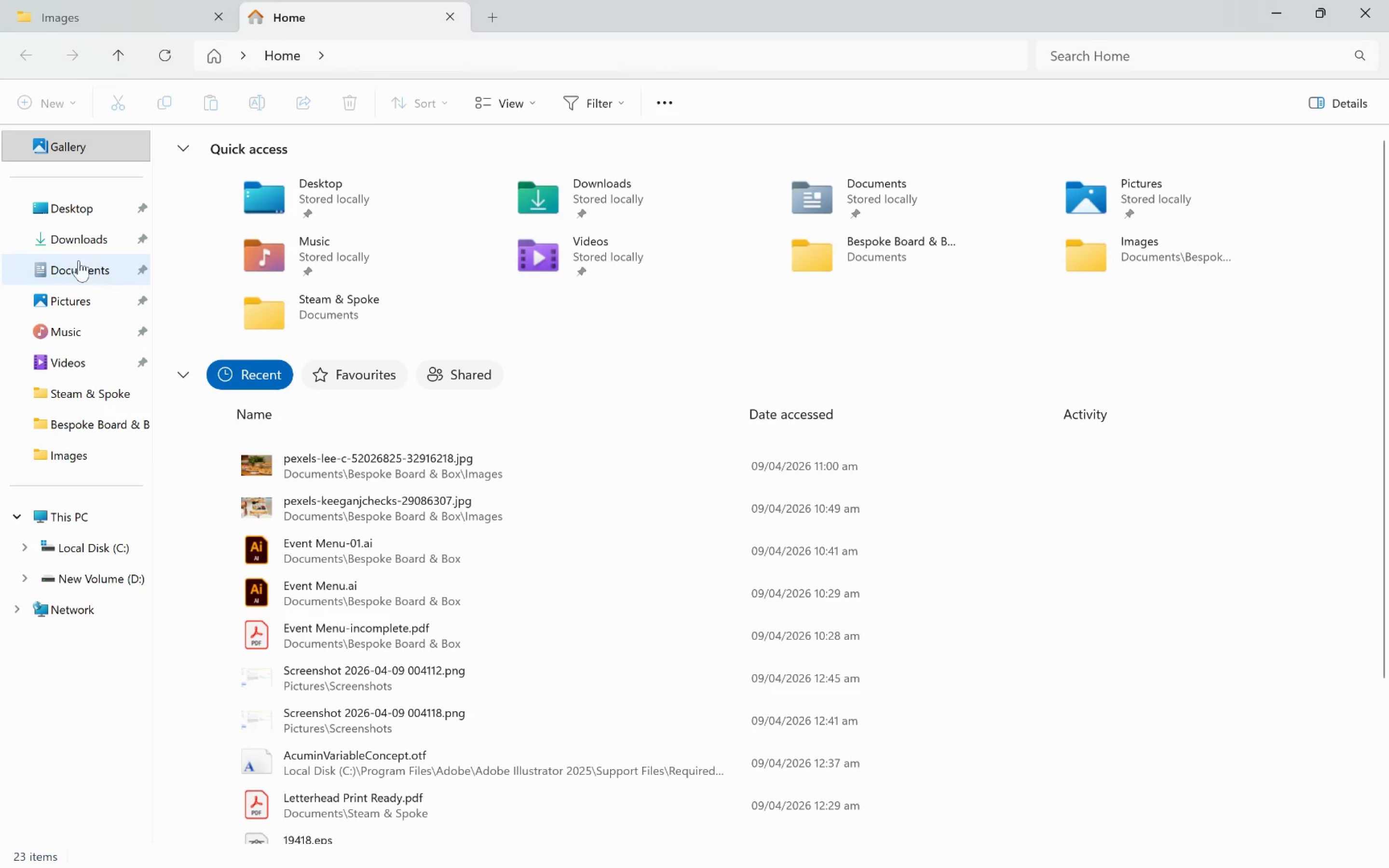 
left_click([78, 234])
 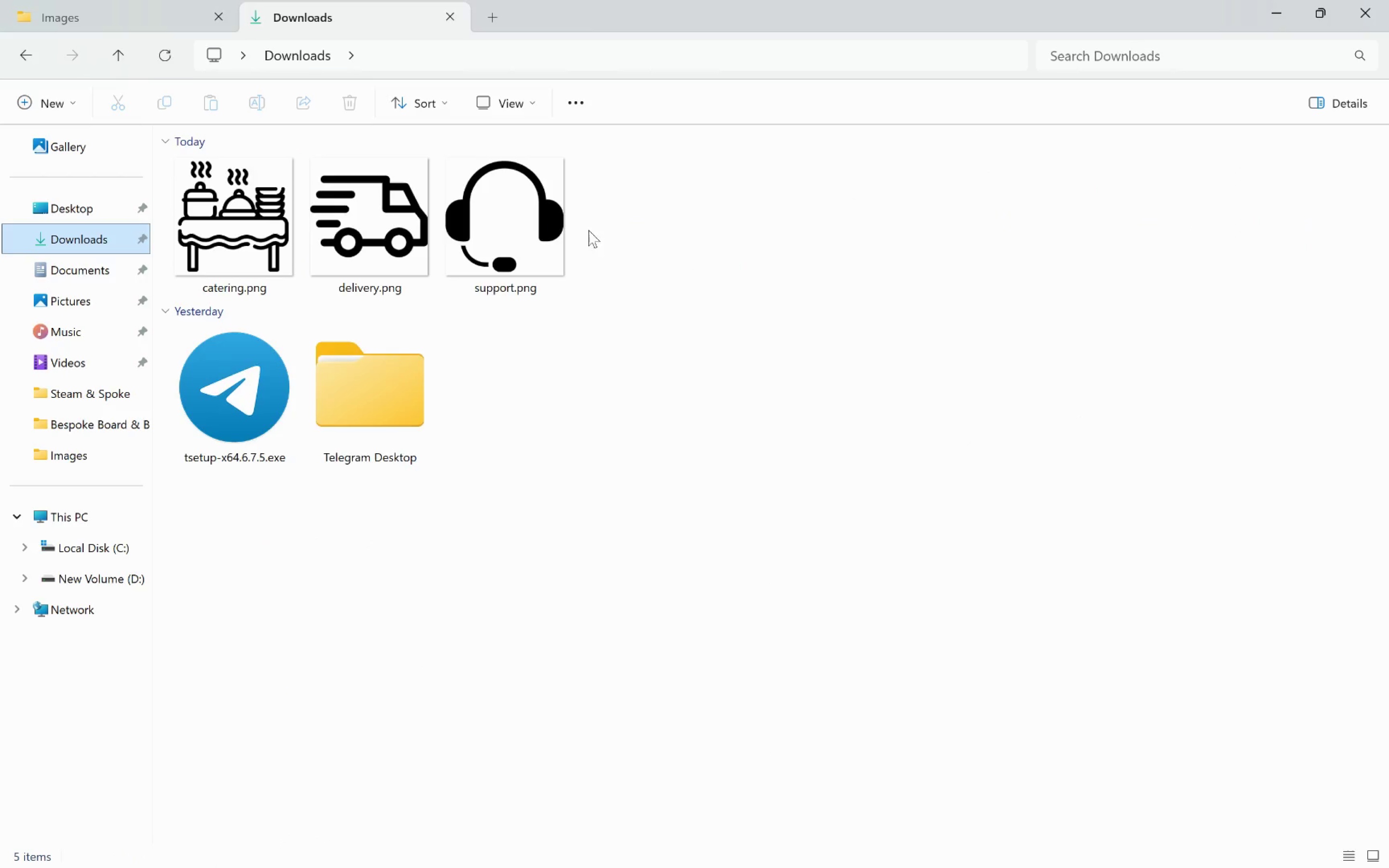 
left_click_drag(start_coordinate=[621, 198], to_coordinate=[255, 235])
 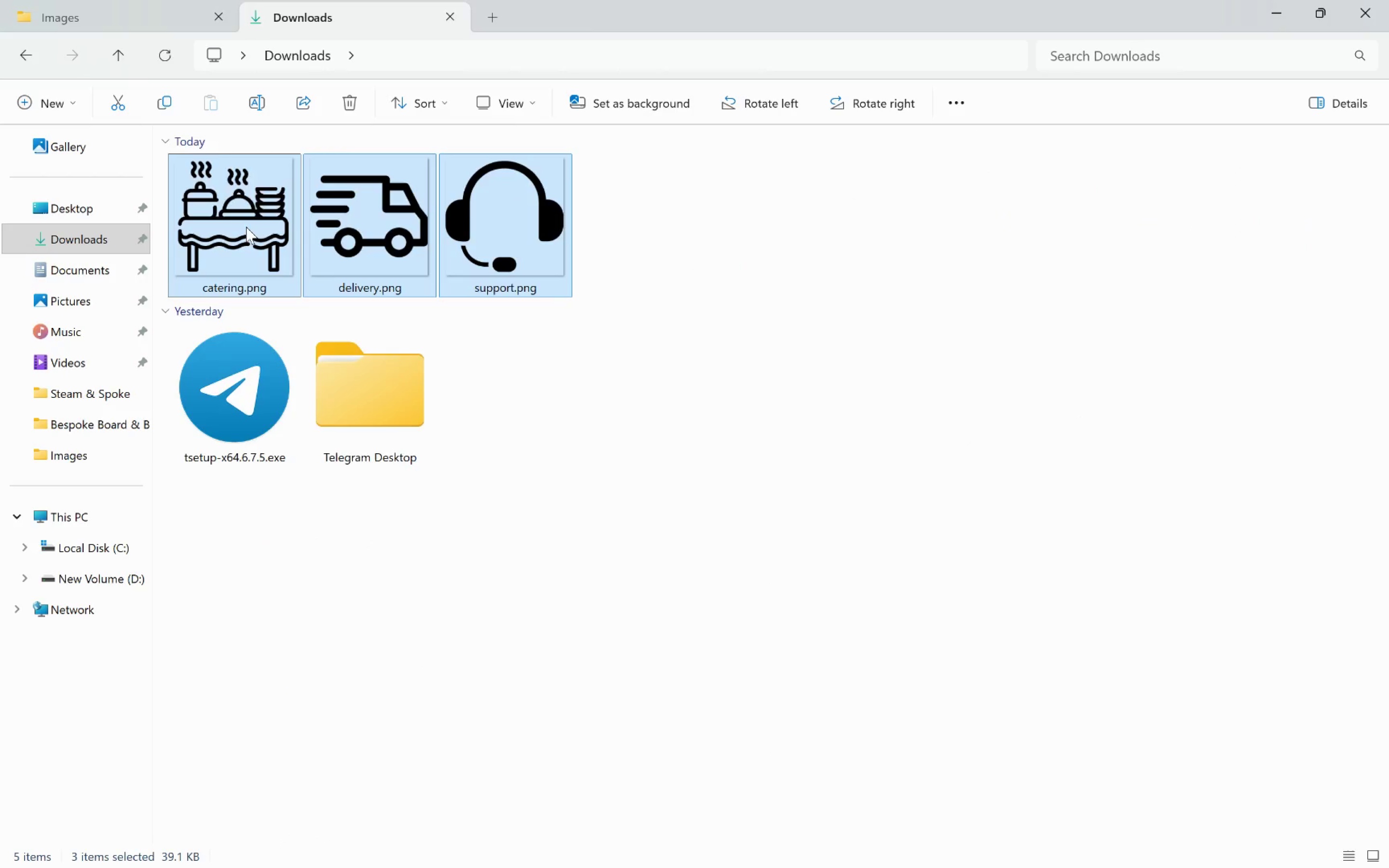 
left_click_drag(start_coordinate=[245, 226], to_coordinate=[643, 529])
 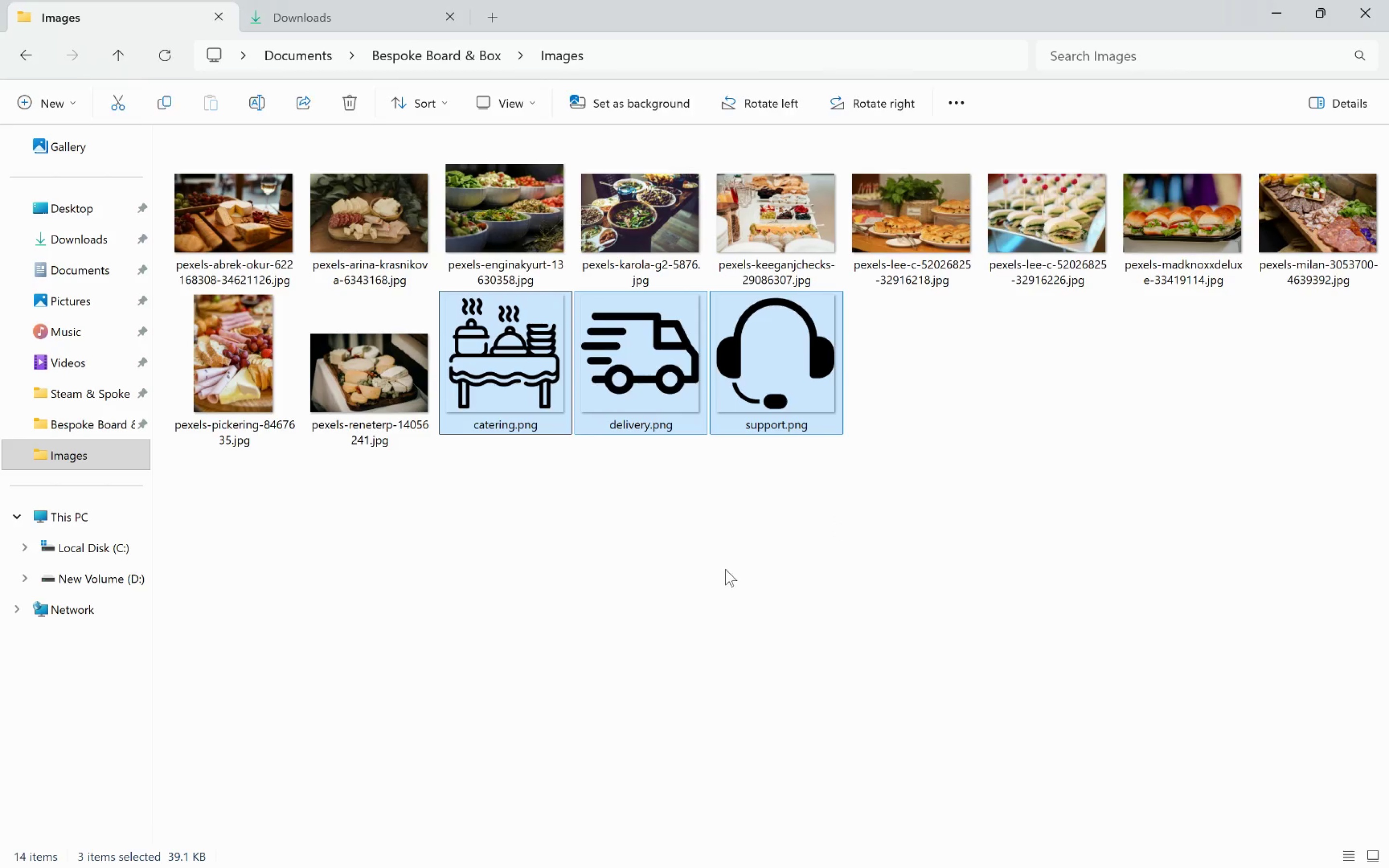 
left_click([725, 569])
 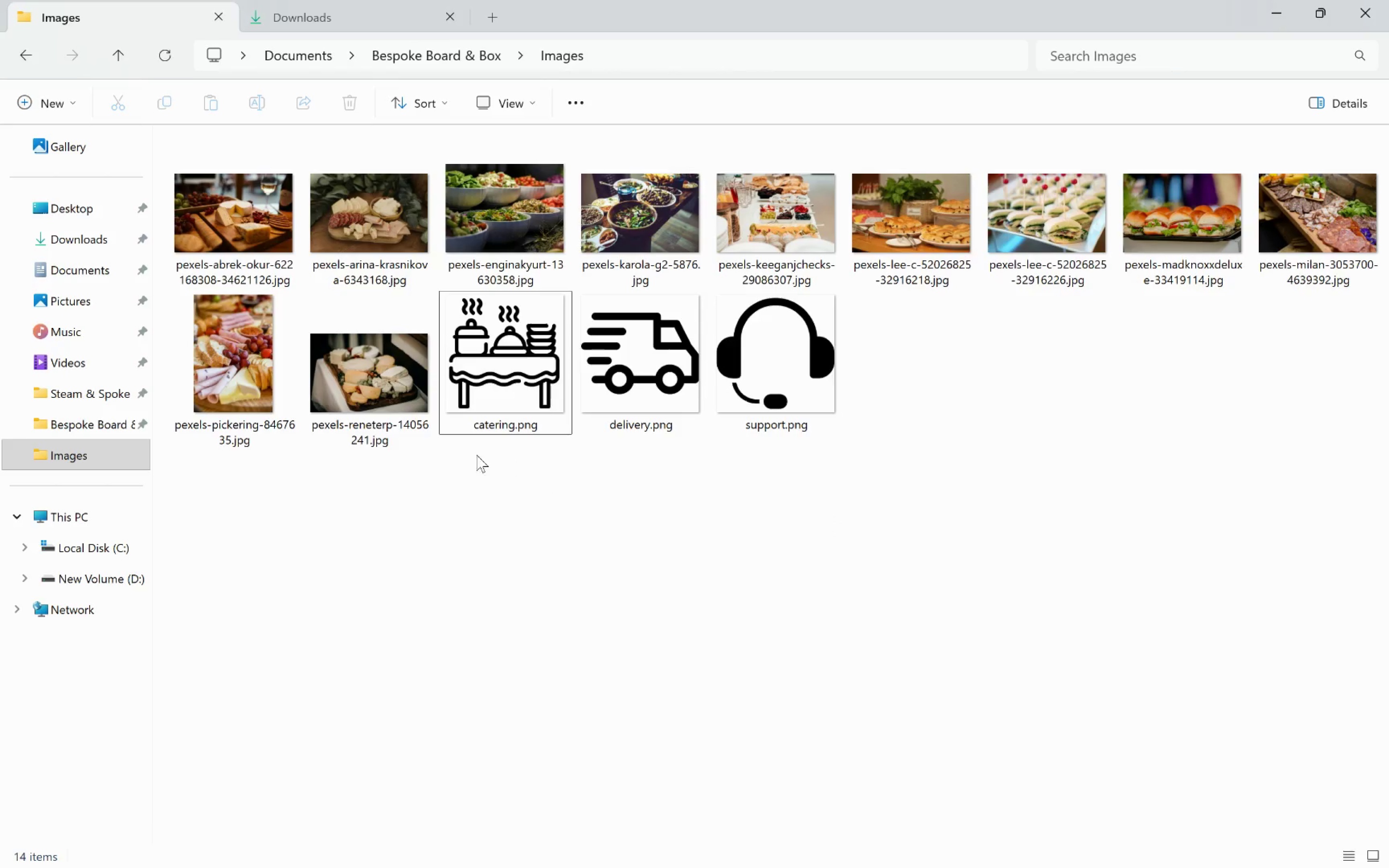 
left_click_drag(start_coordinate=[481, 468], to_coordinate=[788, 332])
 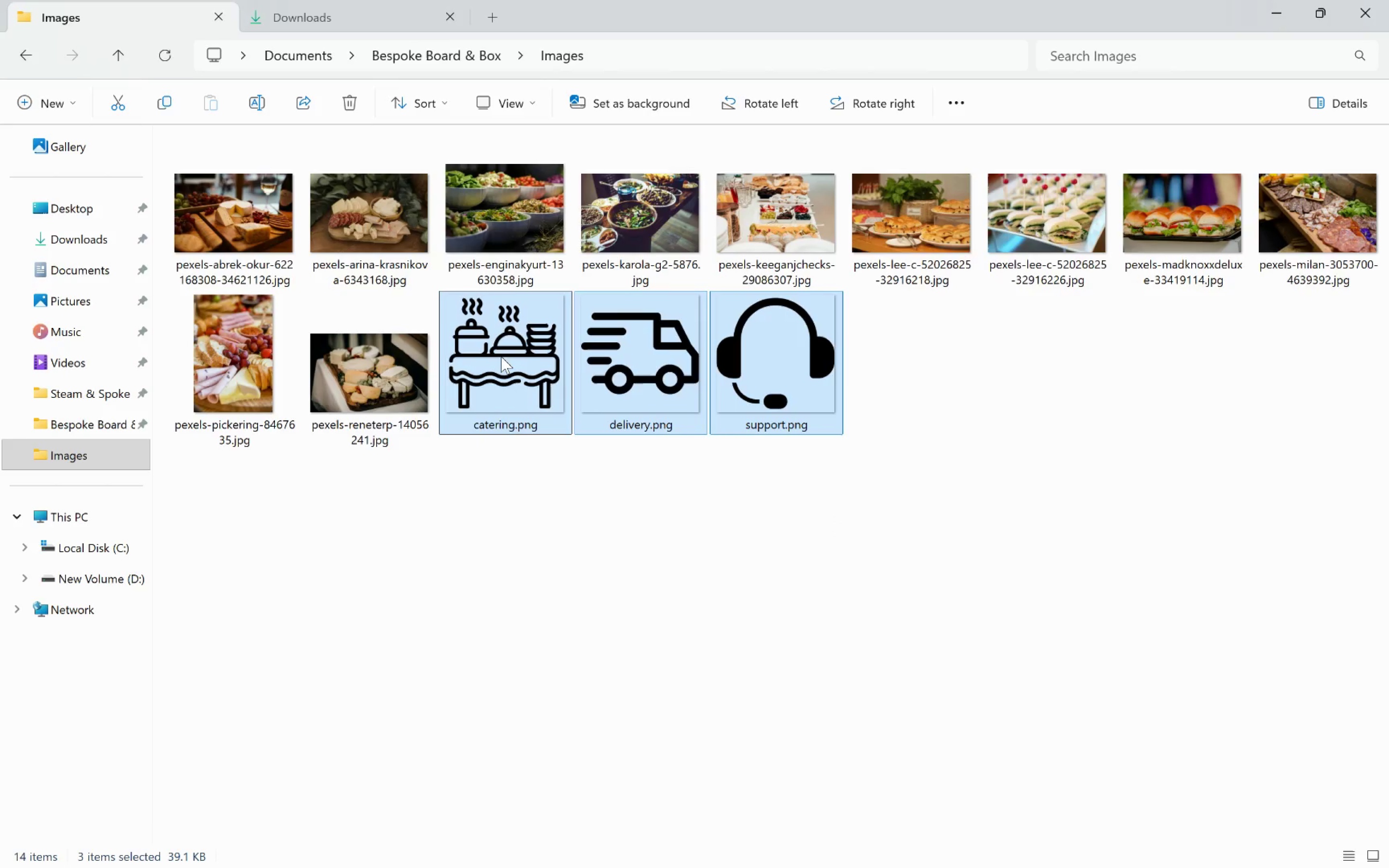 
left_click_drag(start_coordinate=[502, 356], to_coordinate=[1053, 506])
 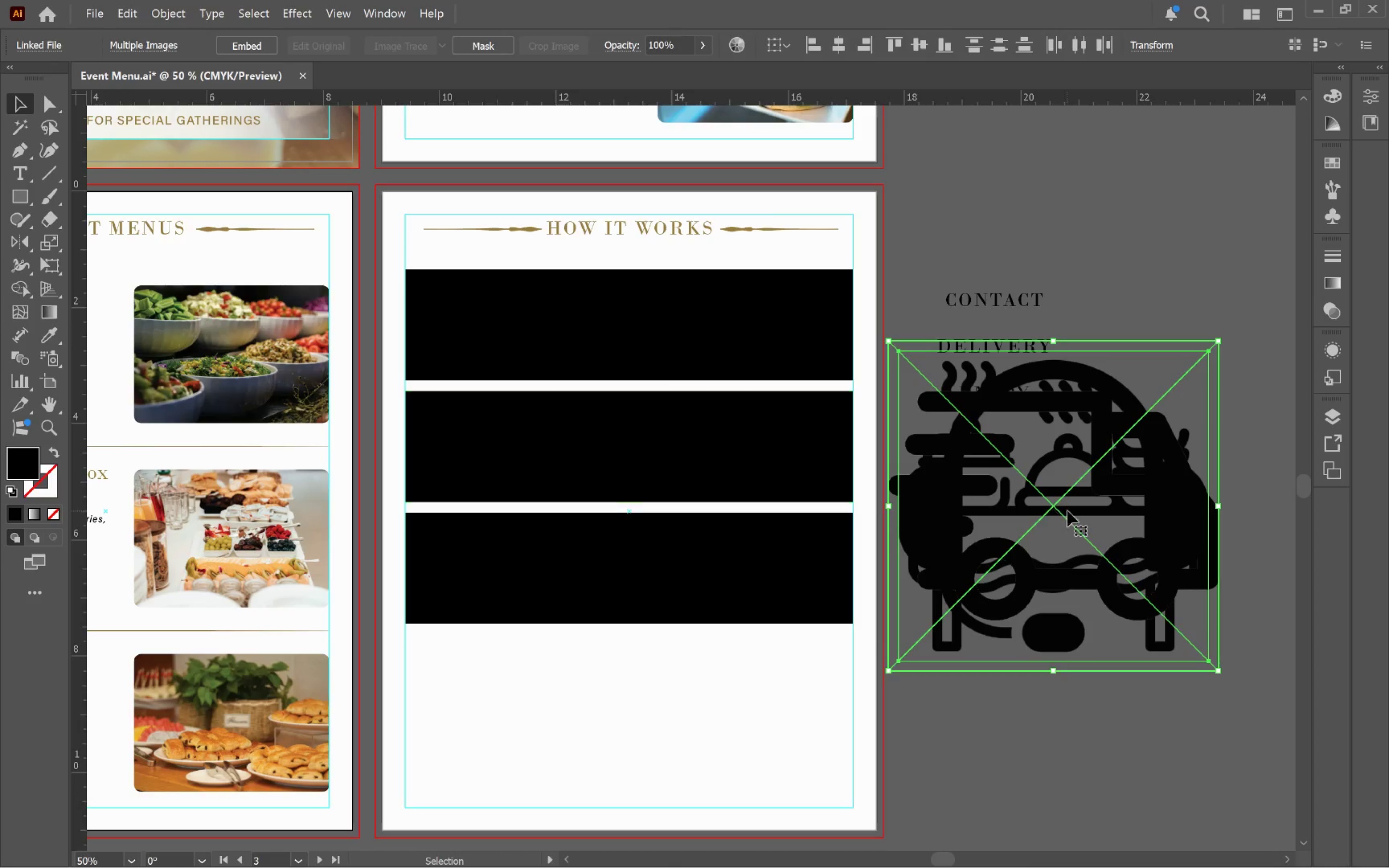 
key(Alt+Tab)
 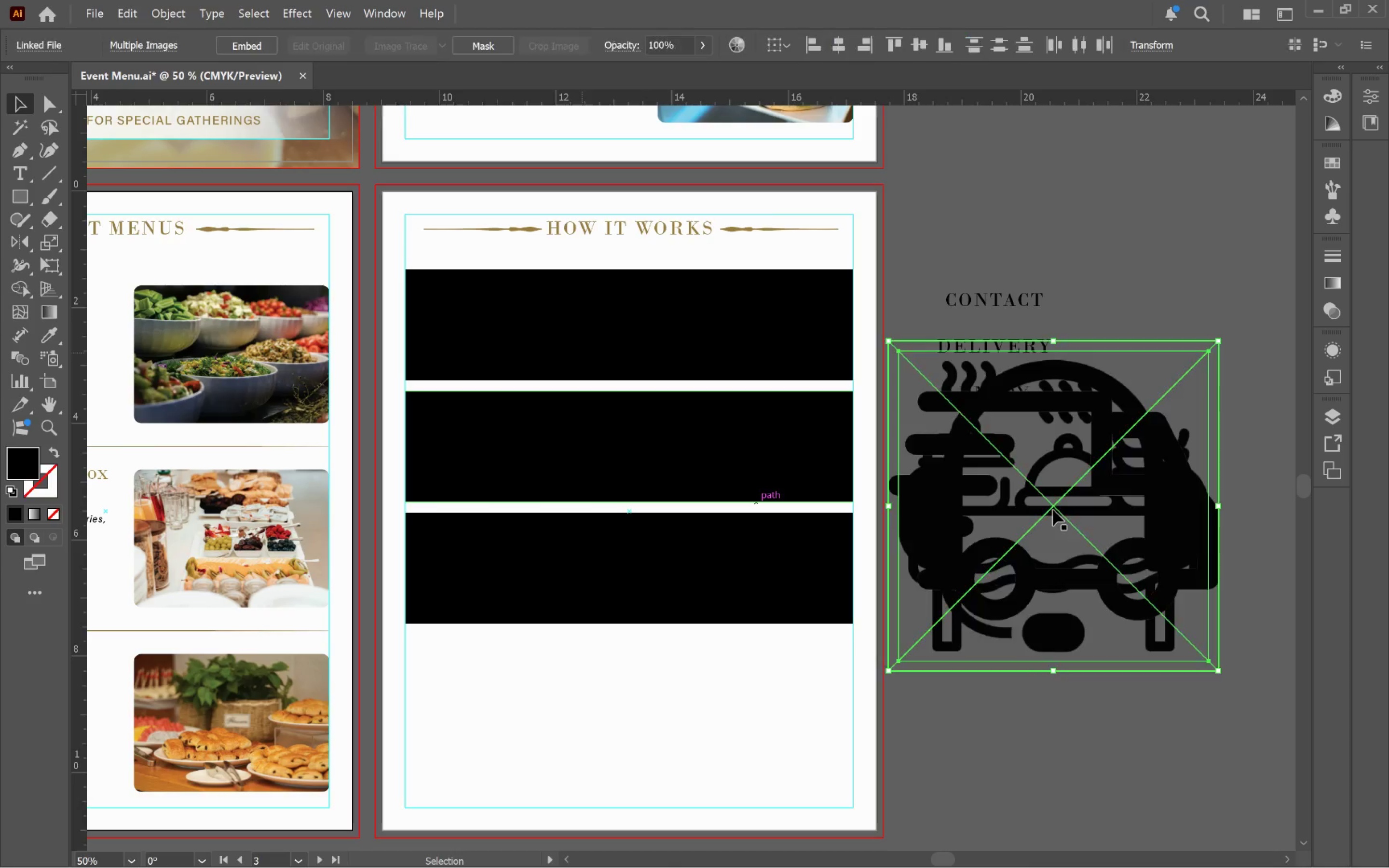 
left_click_drag(start_coordinate=[893, 510], to_coordinate=[1093, 522])
 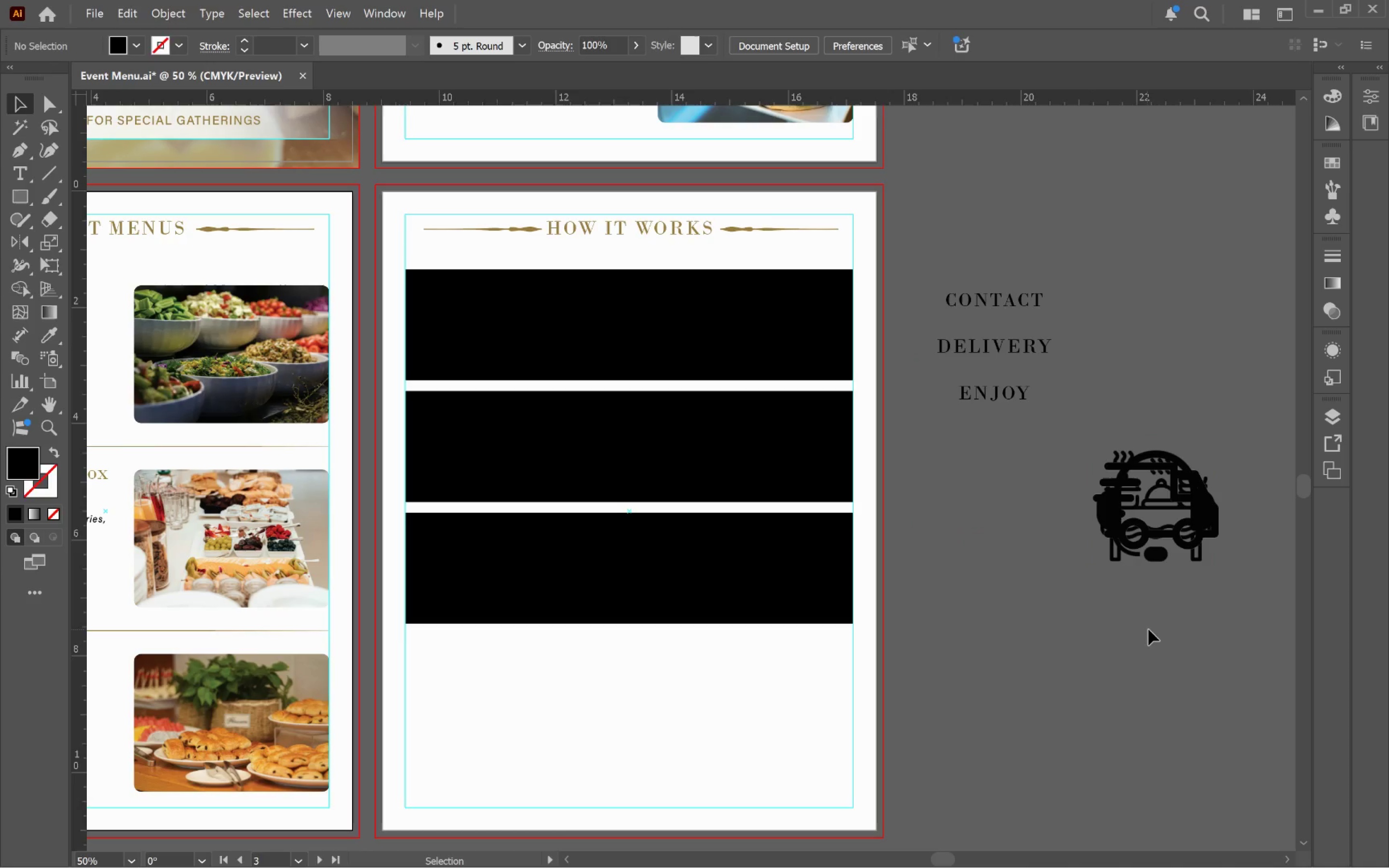 
hold_key(key=ShiftLeft, duration=1.15)
 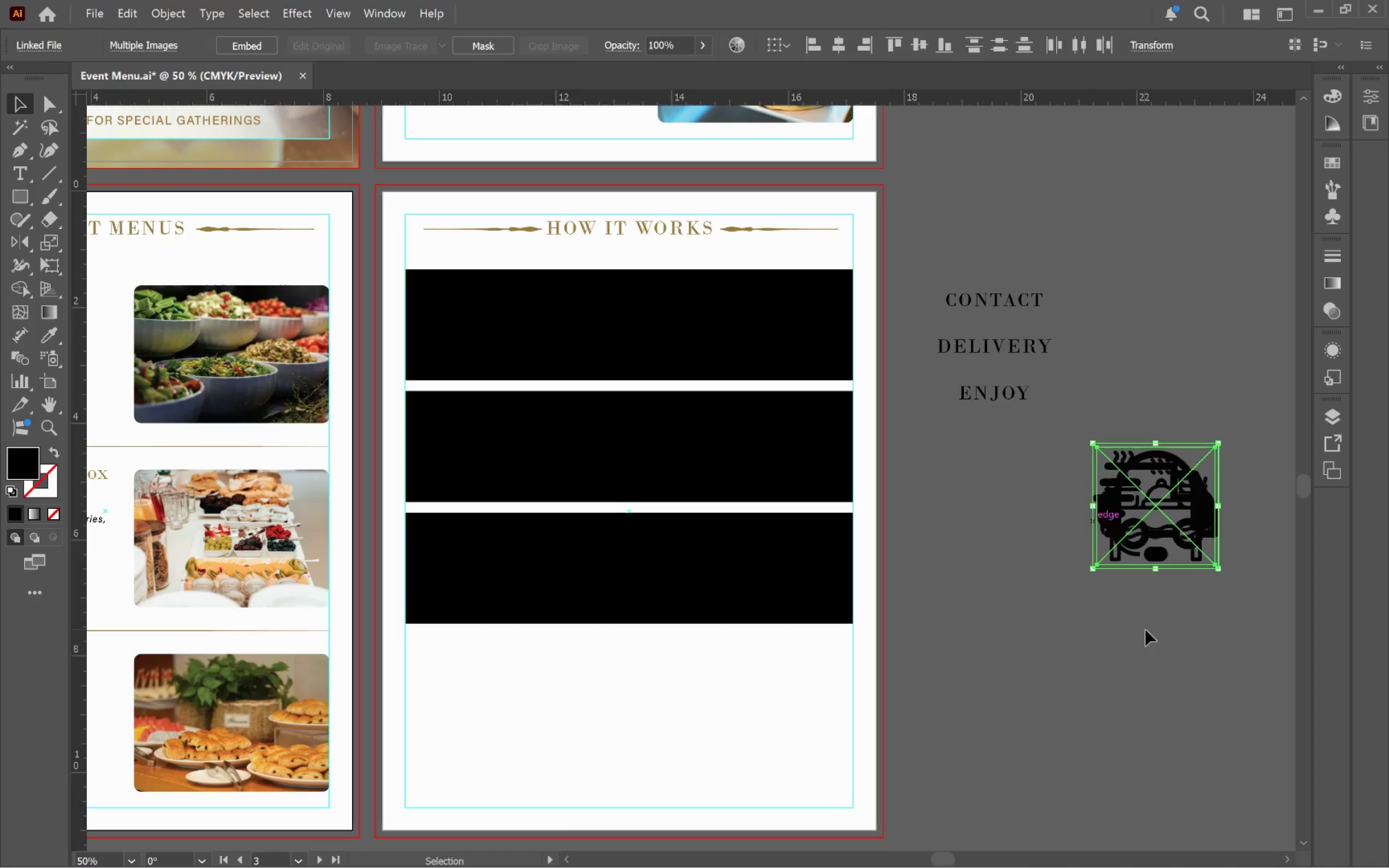 
left_click([1145, 630])
 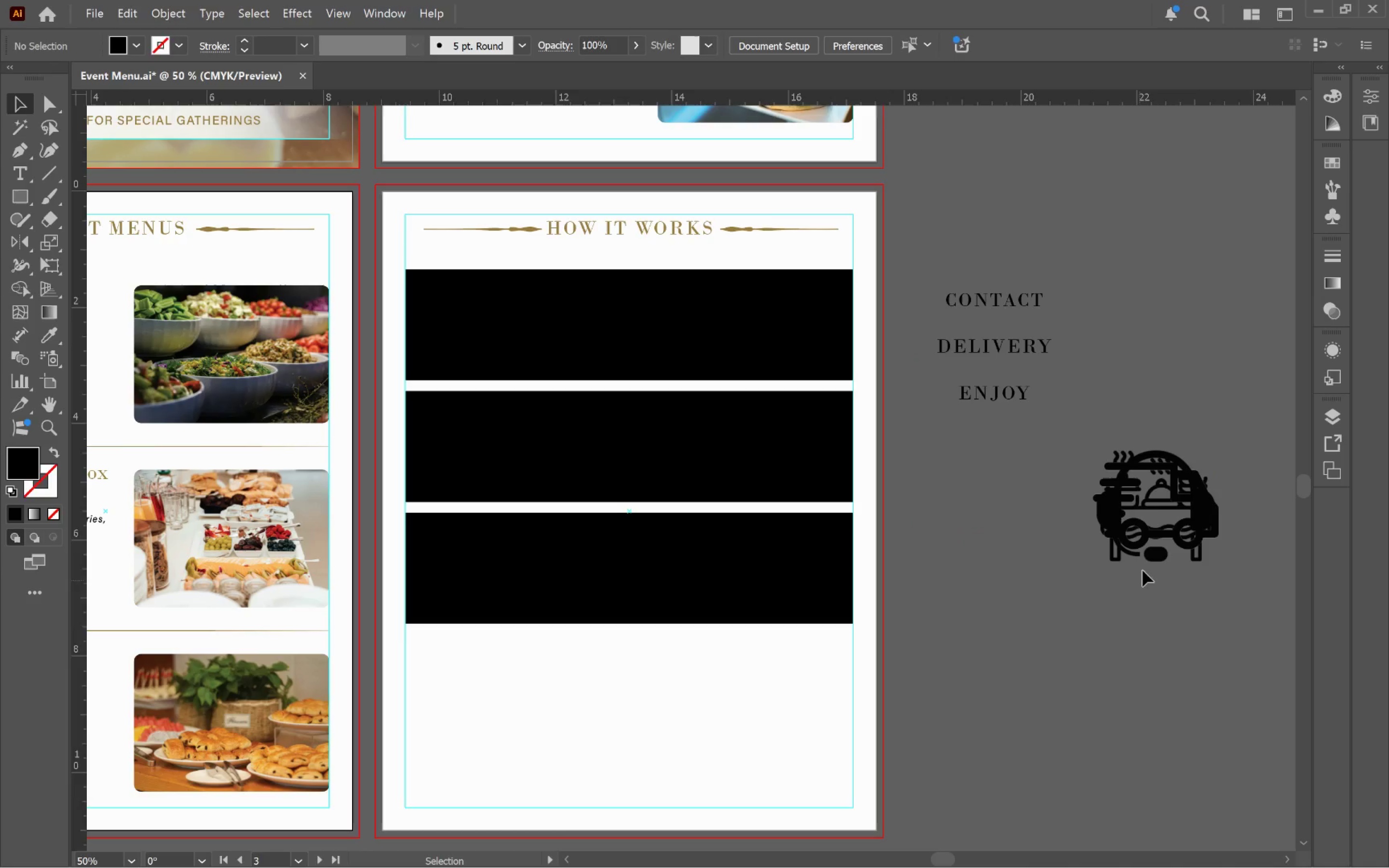 
left_click_drag(start_coordinate=[1153, 546], to_coordinate=[1149, 301])
 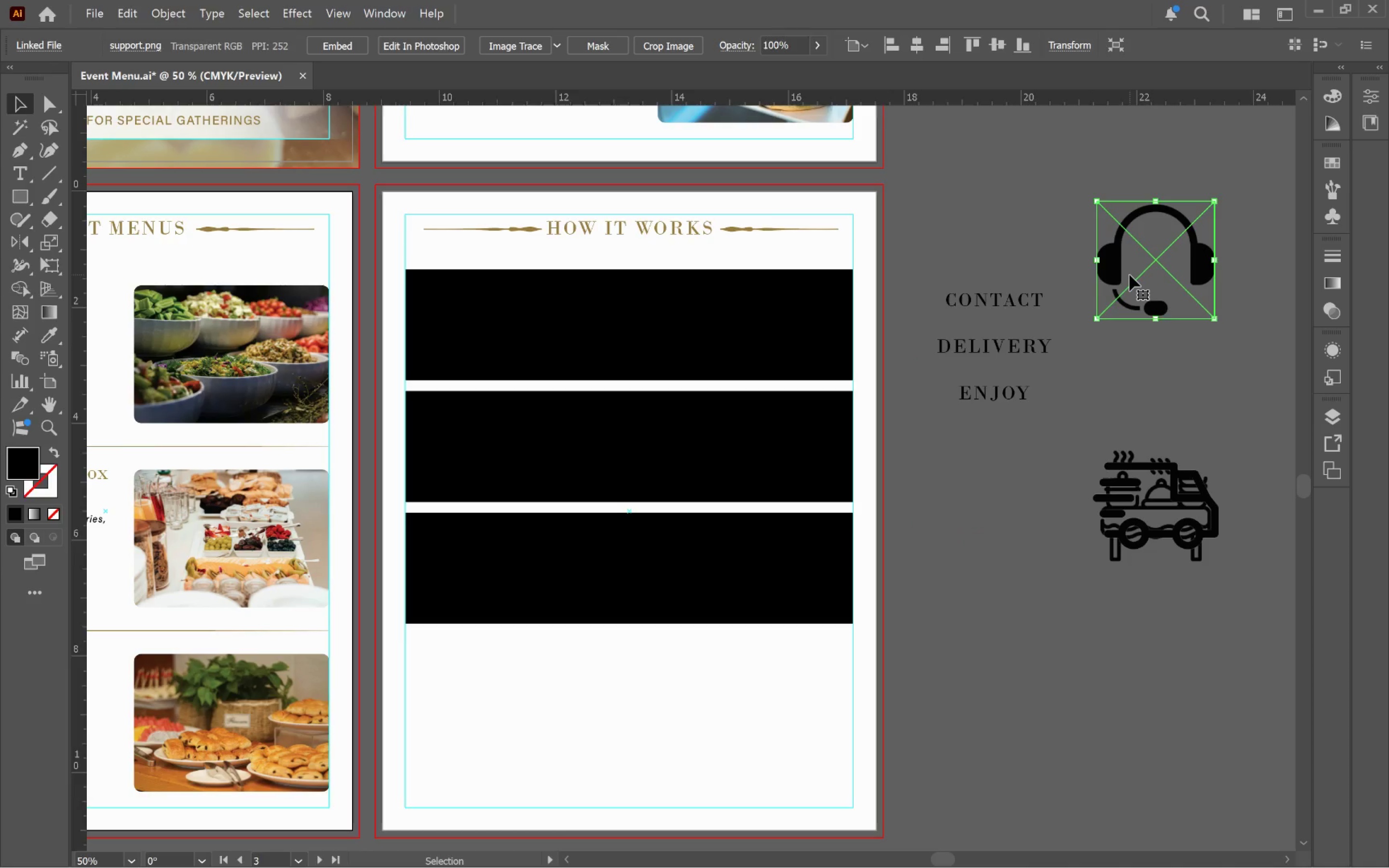 
hold_key(key=Space, duration=0.65)
 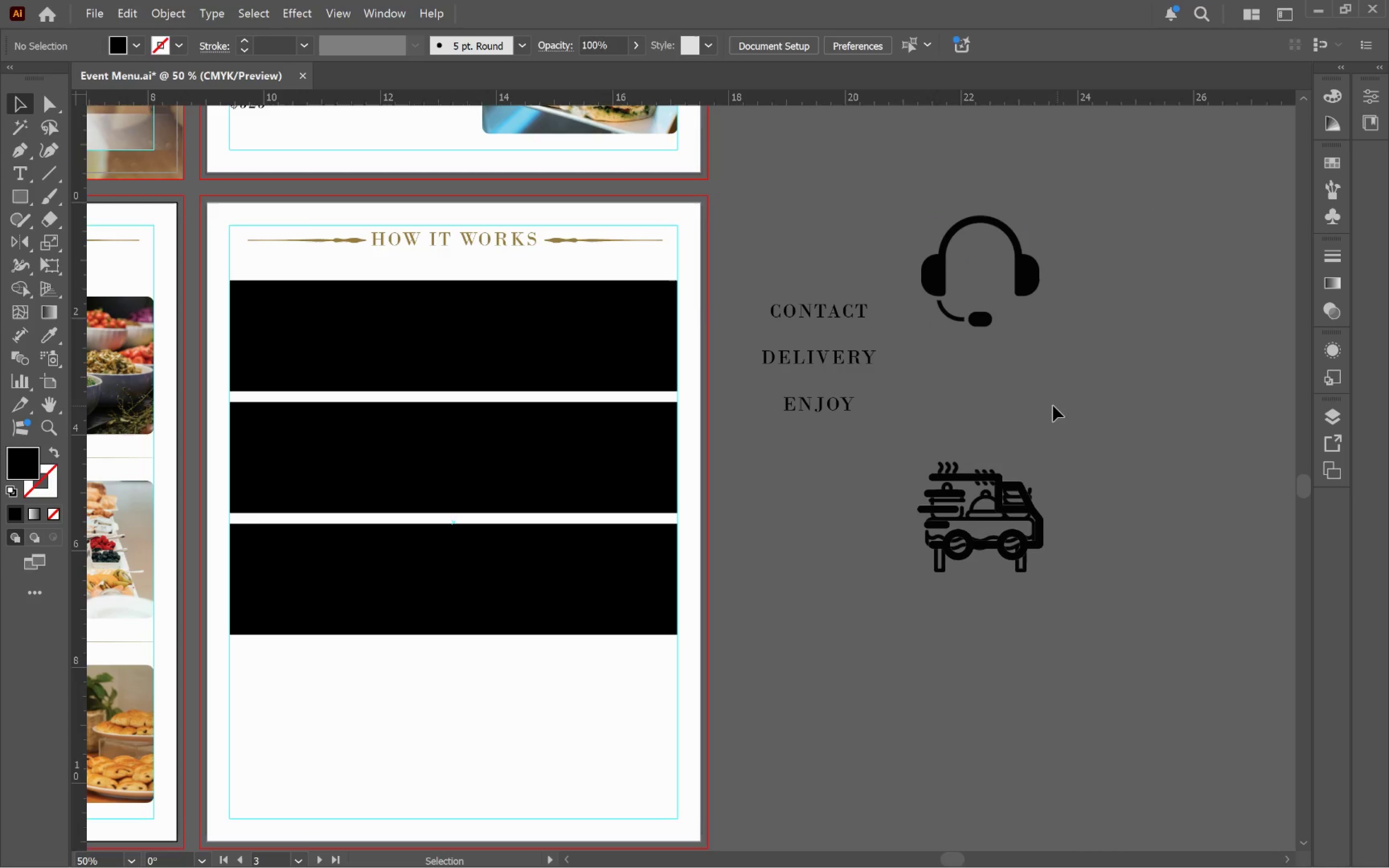 
left_click_drag(start_coordinate=[1131, 378], to_coordinate=[955, 389])
 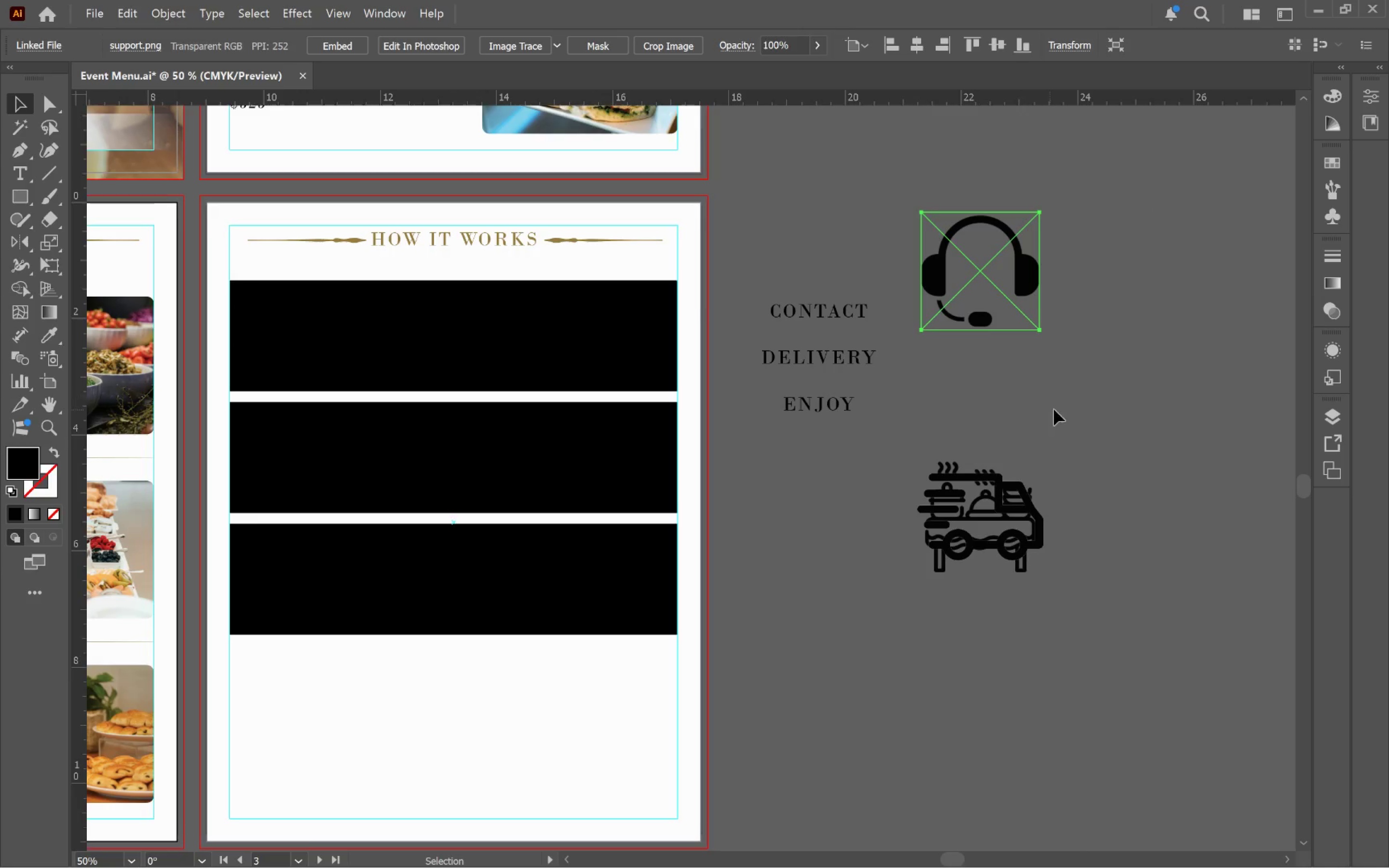 
left_click([1058, 405])
 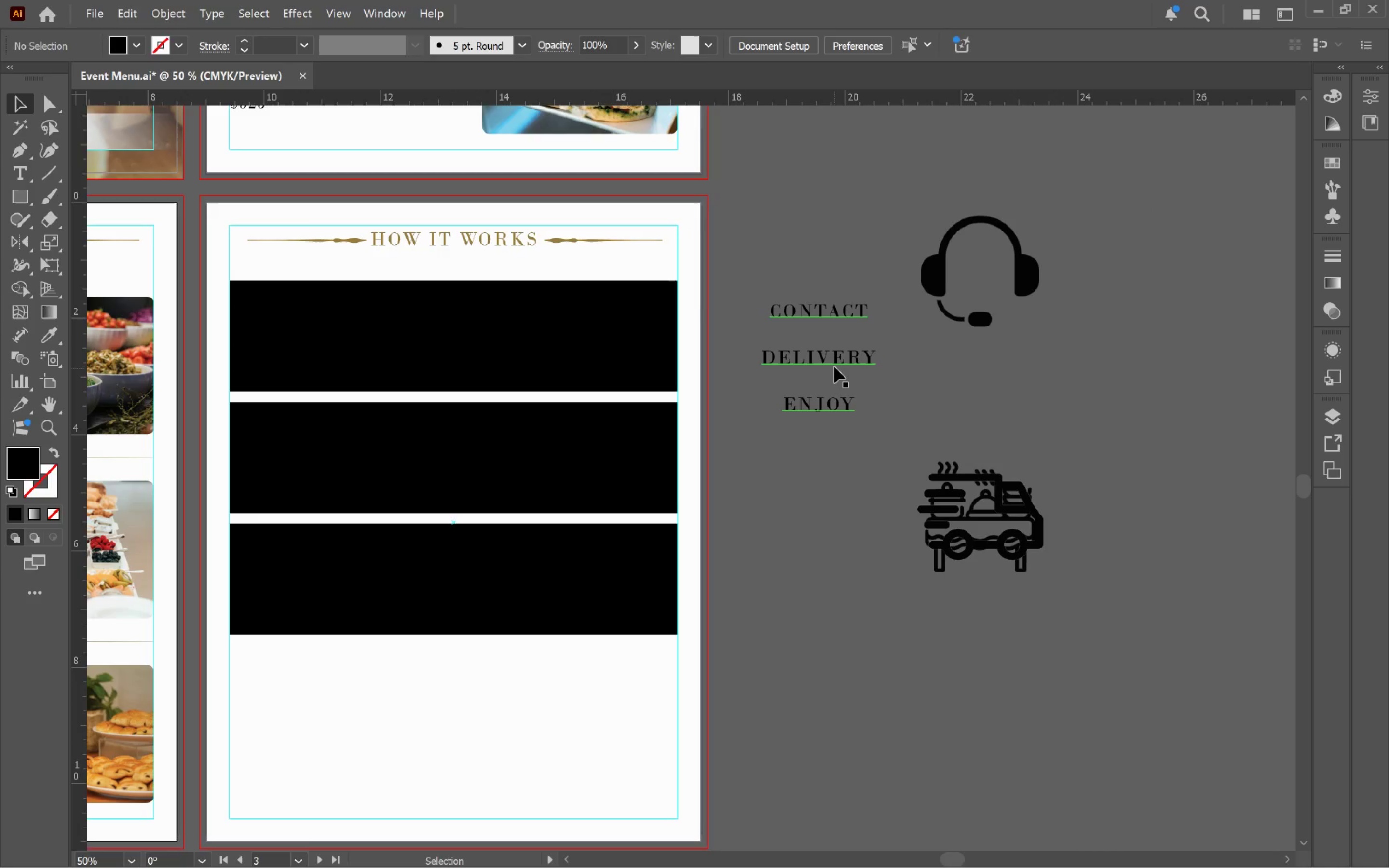 
left_click_drag(start_coordinate=[834, 367], to_coordinate=[811, 447])
 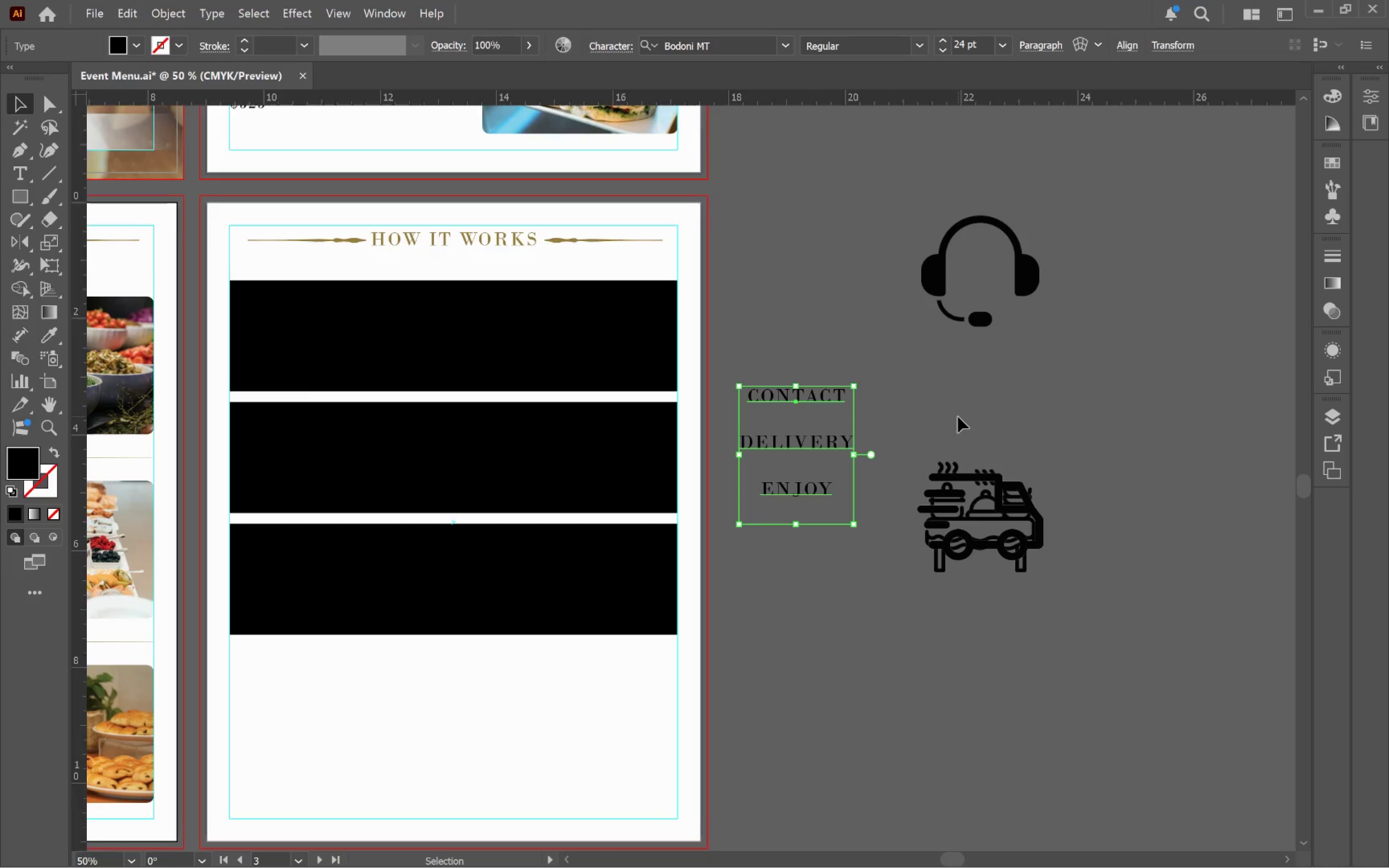 
left_click([958, 416])
 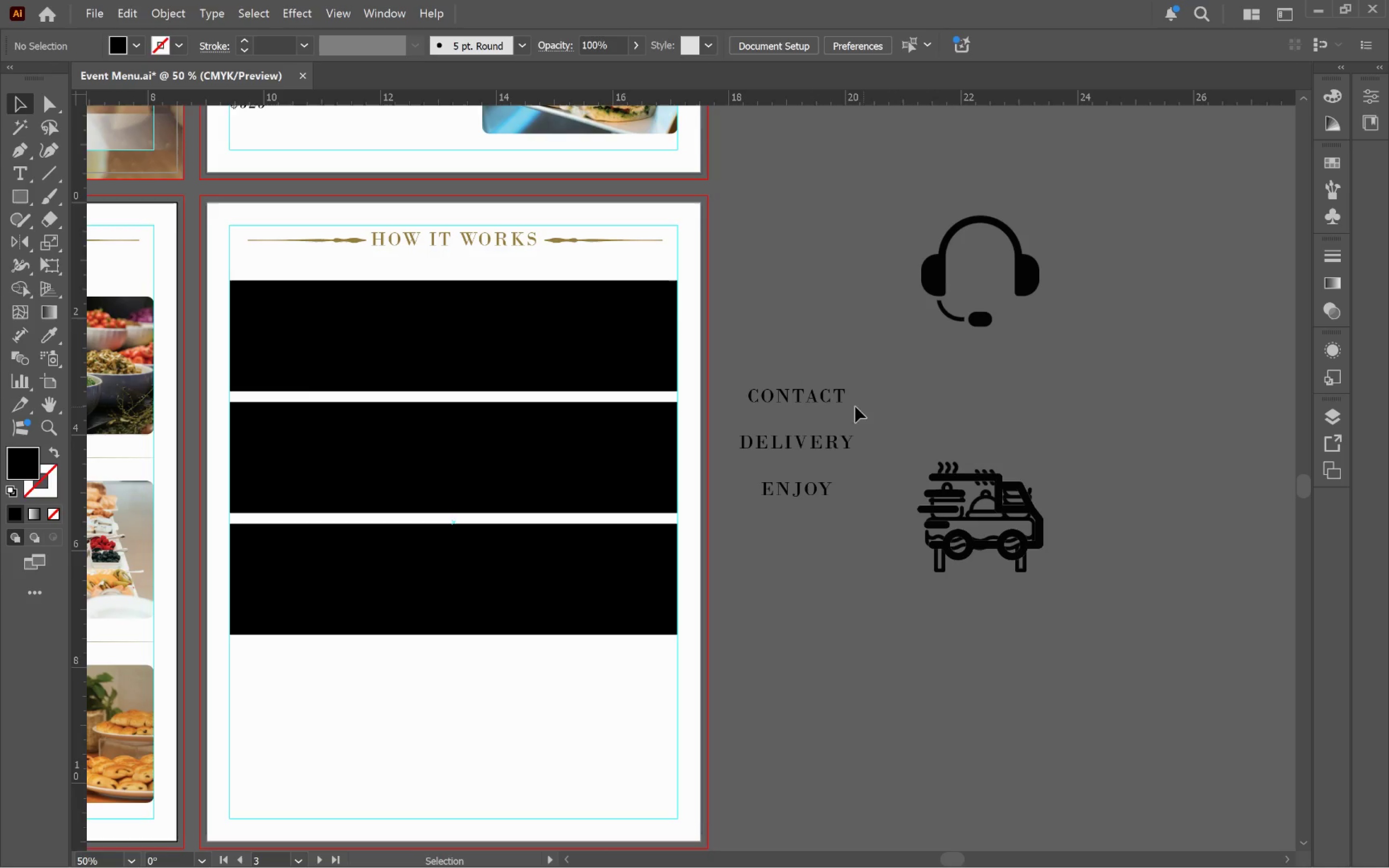 
hold_key(key=Space, duration=0.91)
 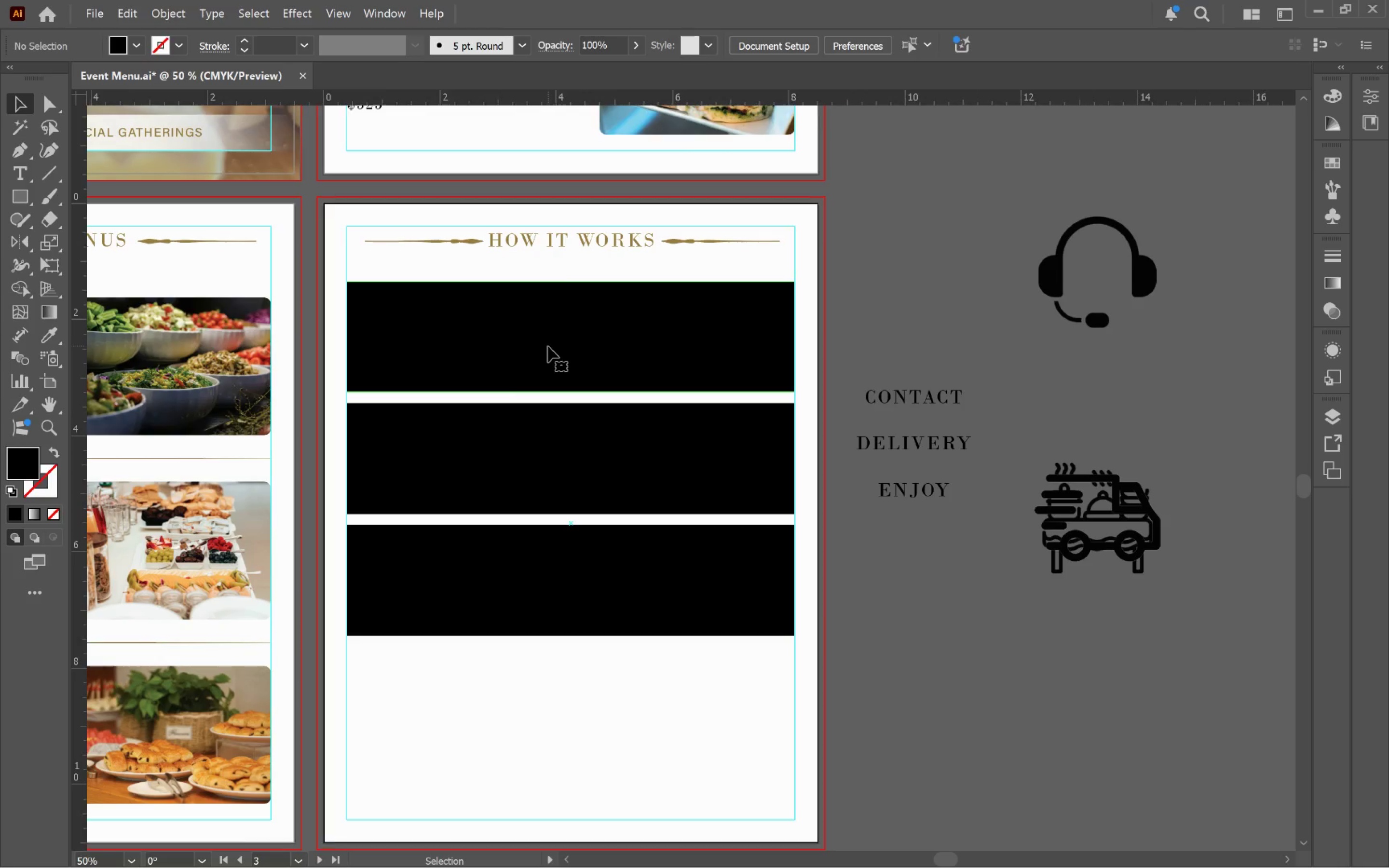 
left_click_drag(start_coordinate=[842, 413], to_coordinate=[960, 414])
 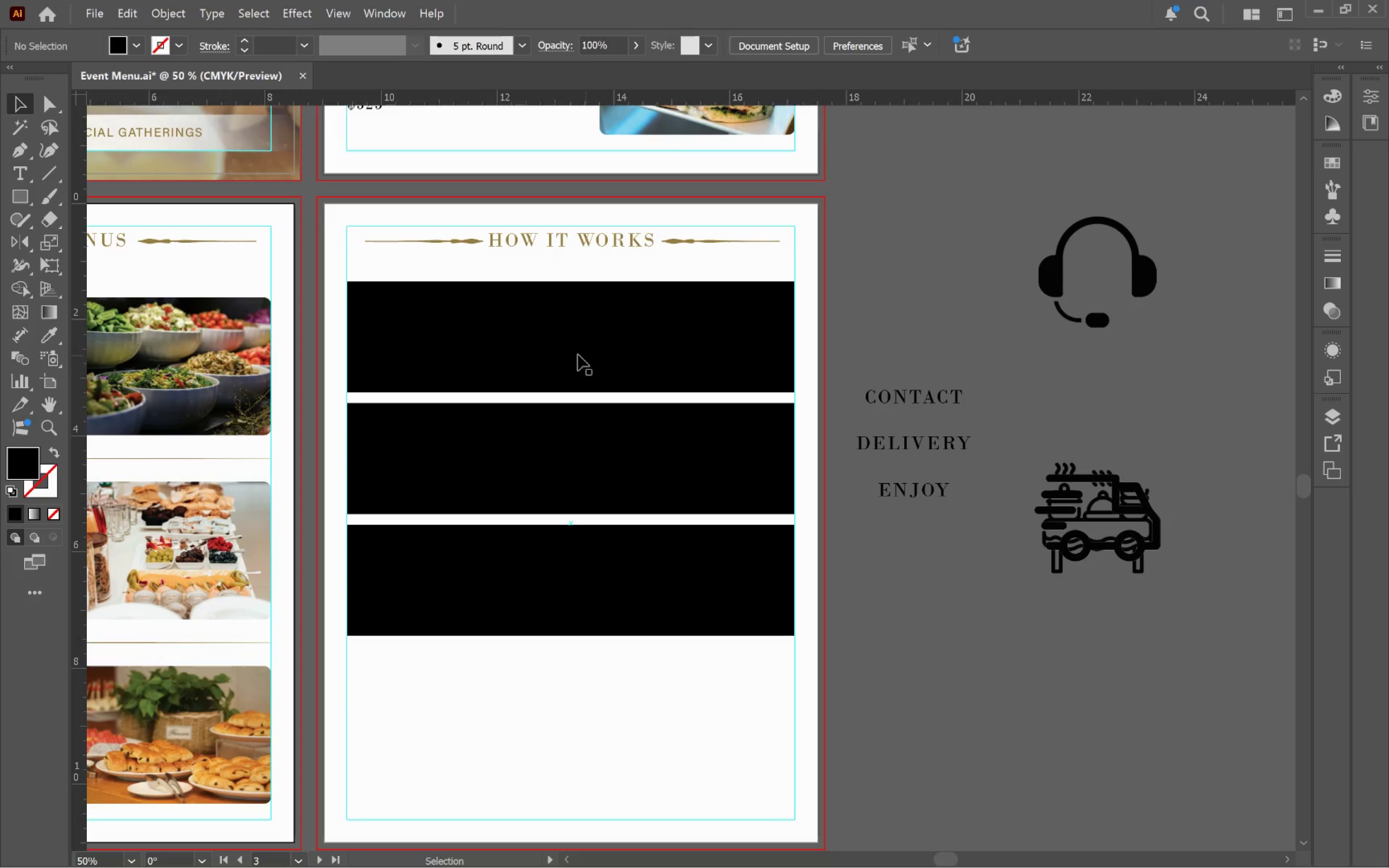 
left_click([548, 346])
 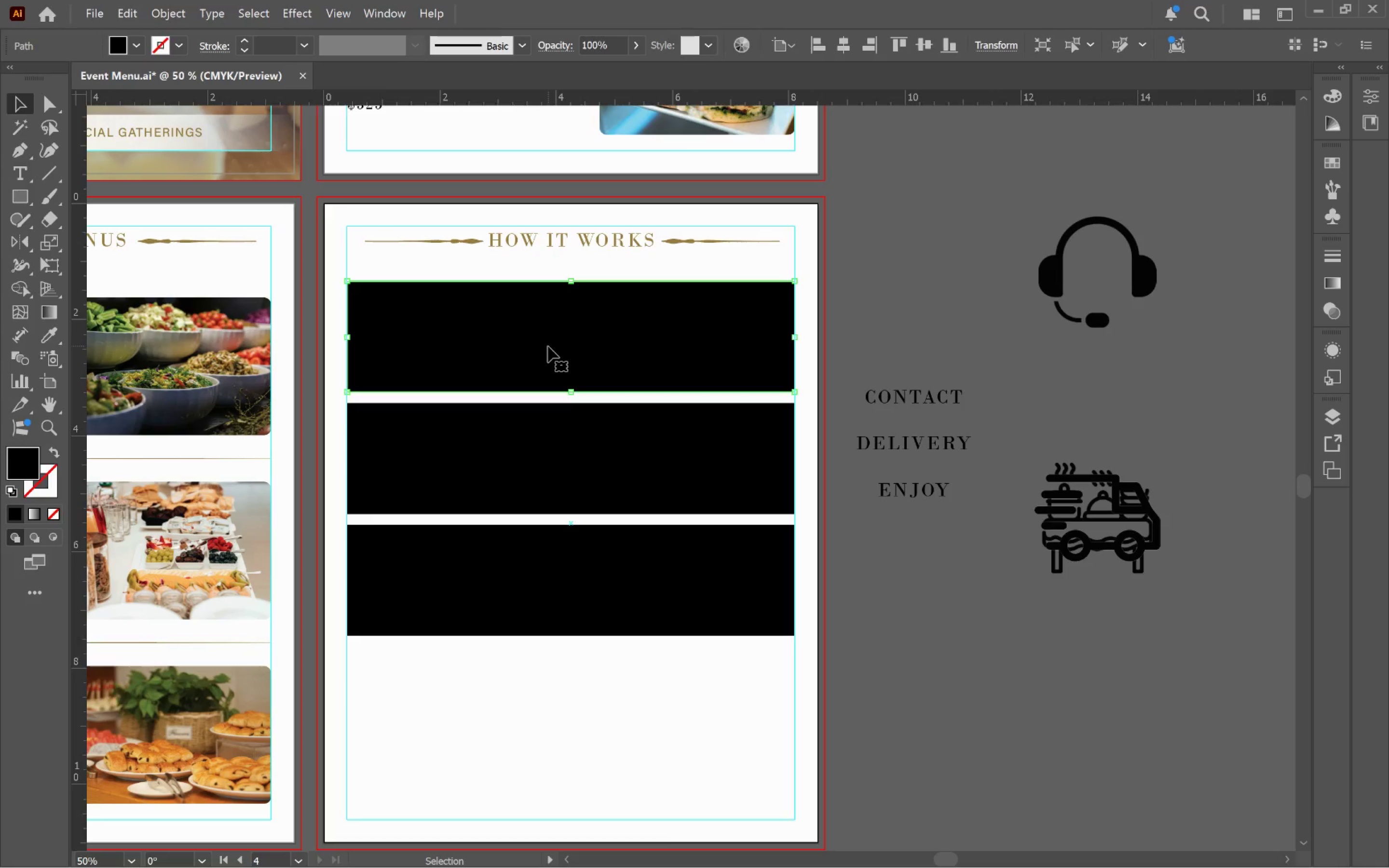 
hold_key(key=Space, duration=1.51)
 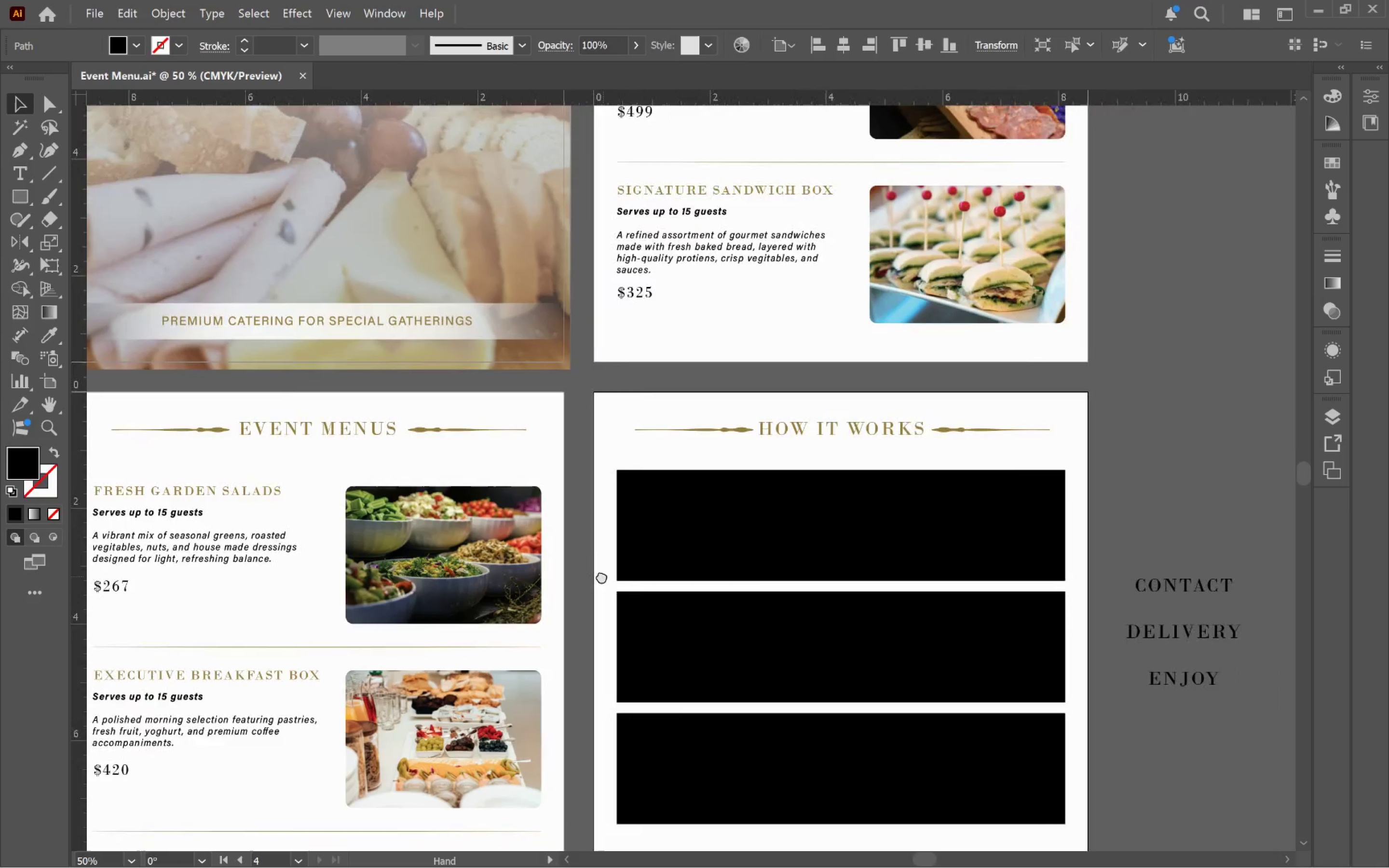 
left_click_drag(start_coordinate=[333, 388], to_coordinate=[508, 356])
 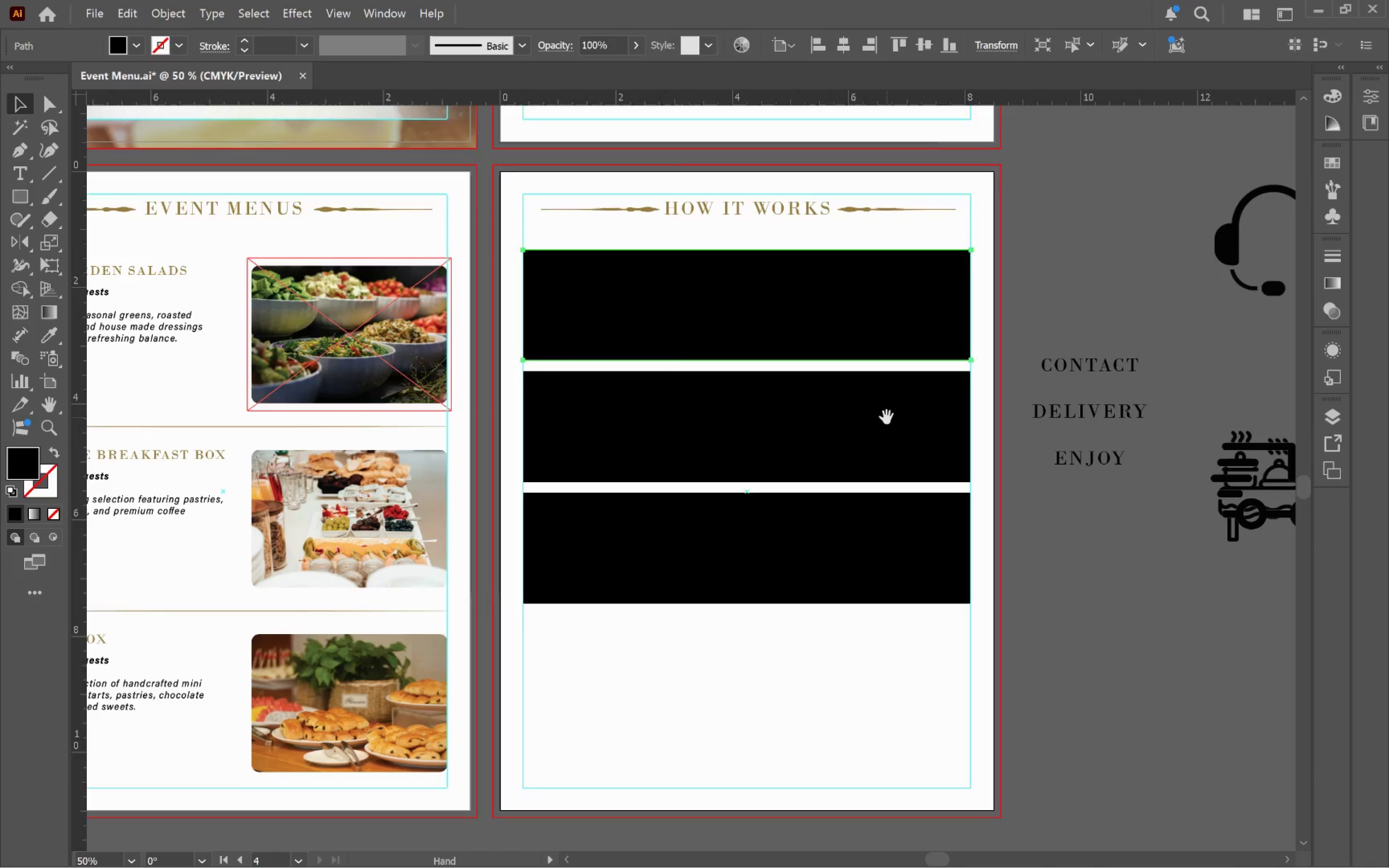 
hold_key(key=Space, duration=1.53)
 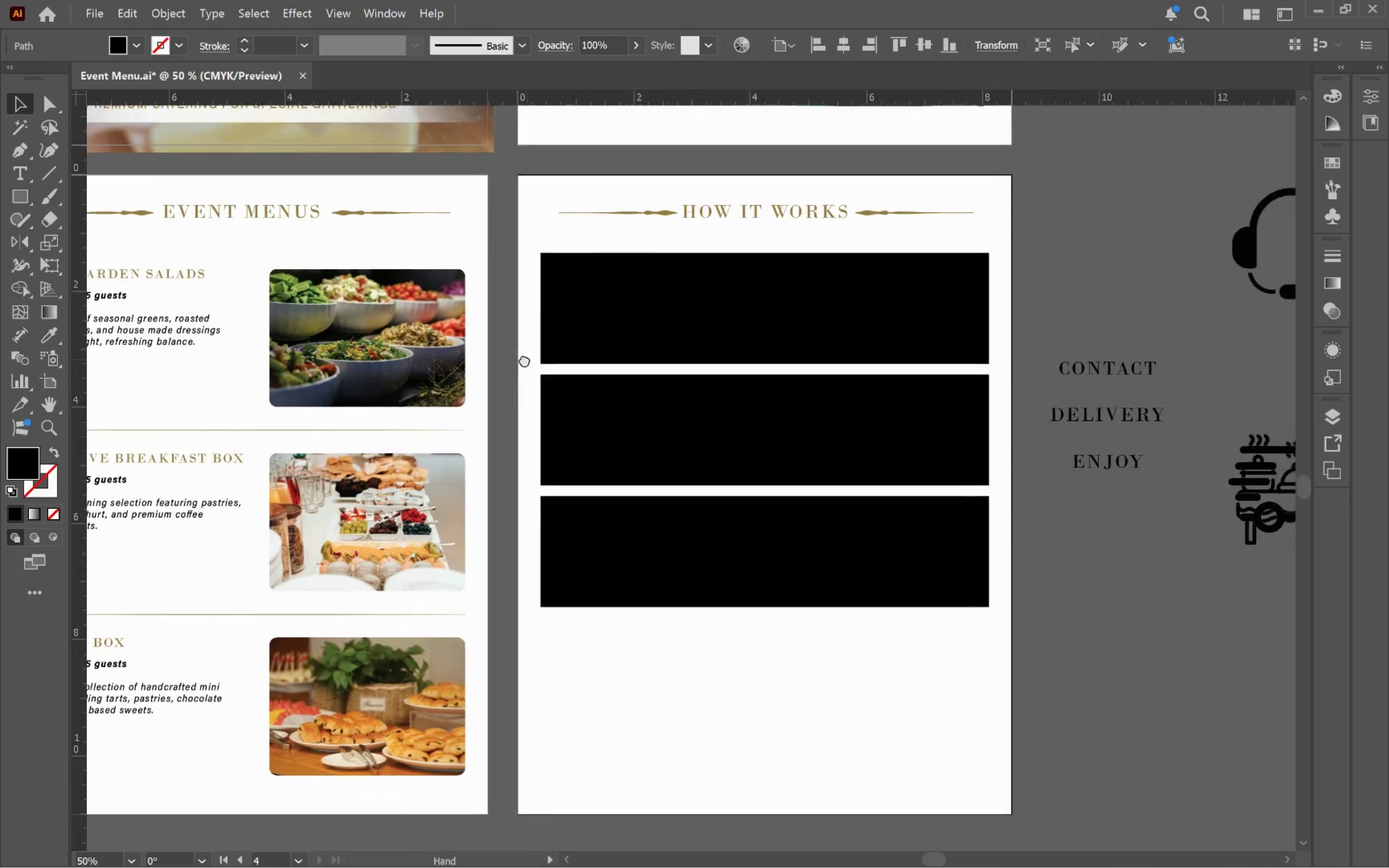 
hold_key(key=Space, duration=1.51)
 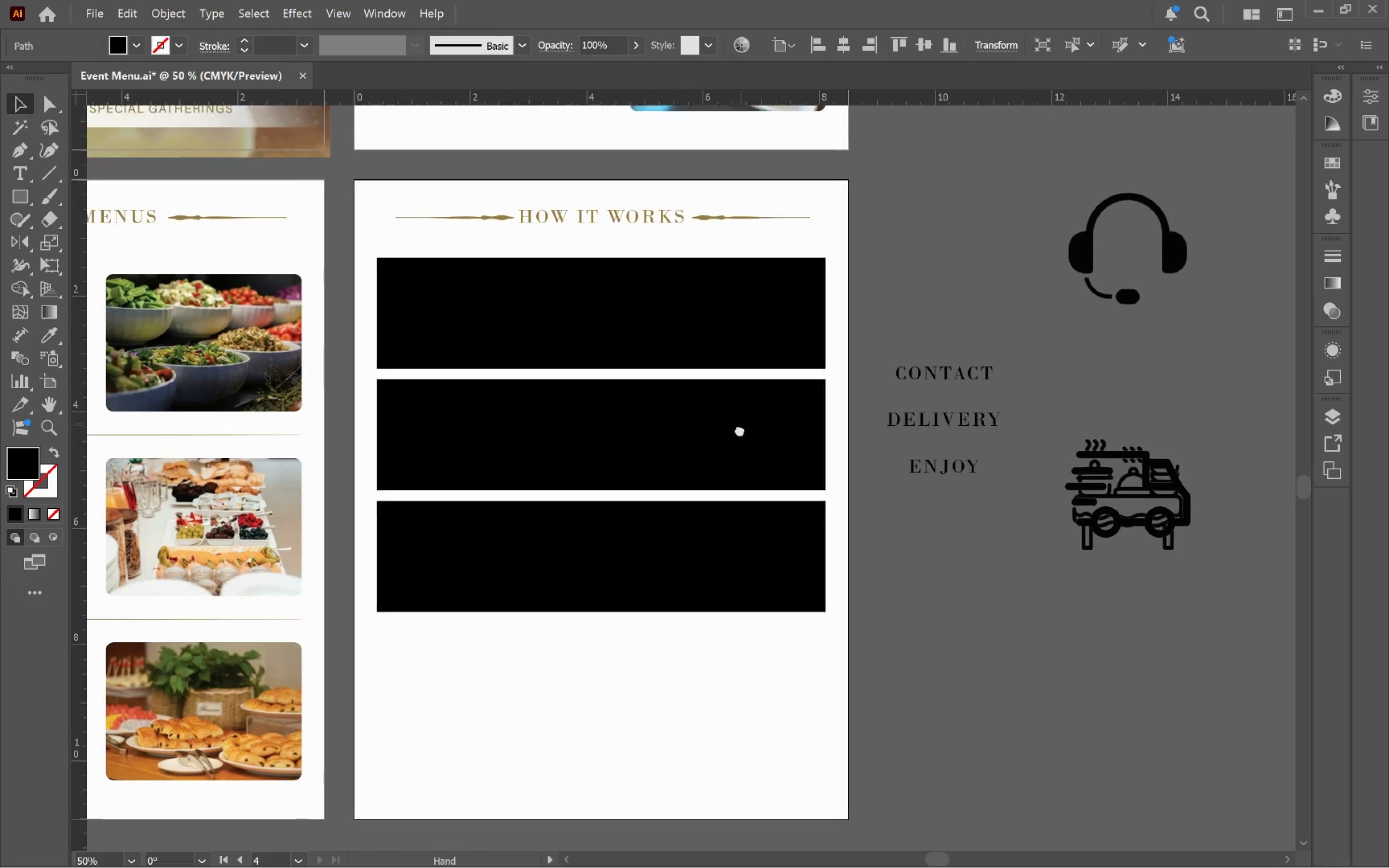 
hold_key(key=Space, duration=1.5)
 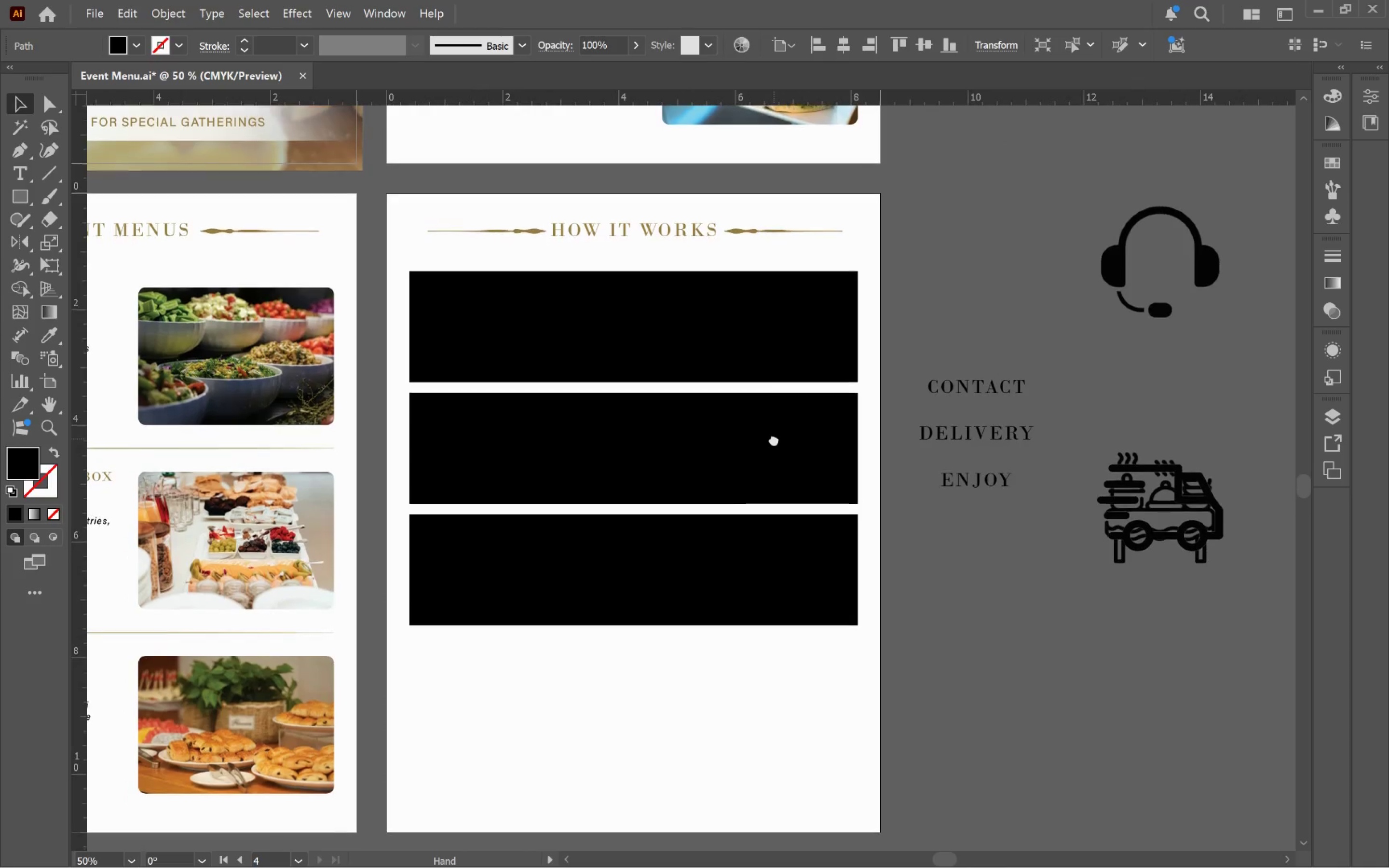 
left_click_drag(start_coordinate=[886, 417], to_coordinate=[774, 438])
 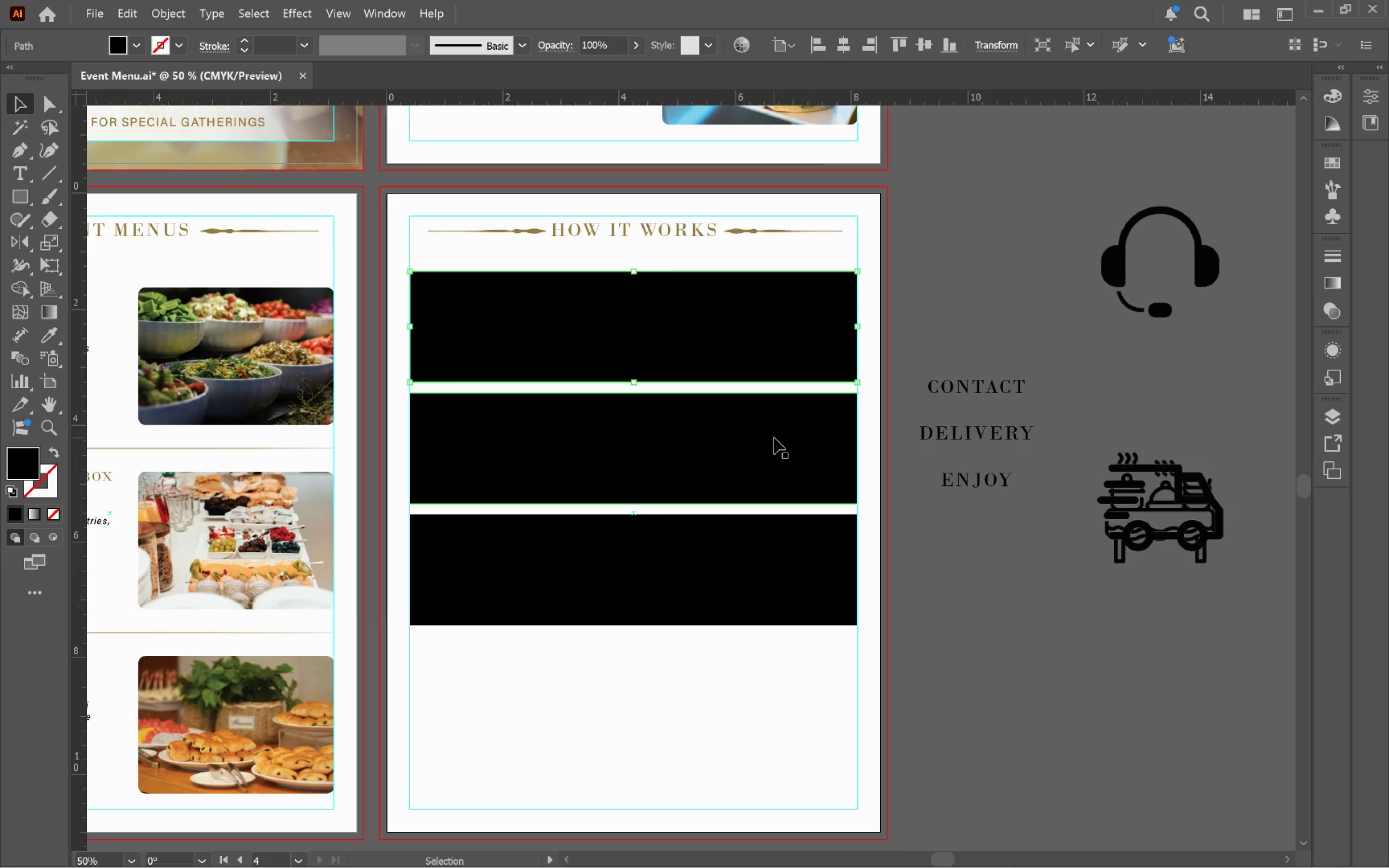 
hold_key(key=Space, duration=1.51)
 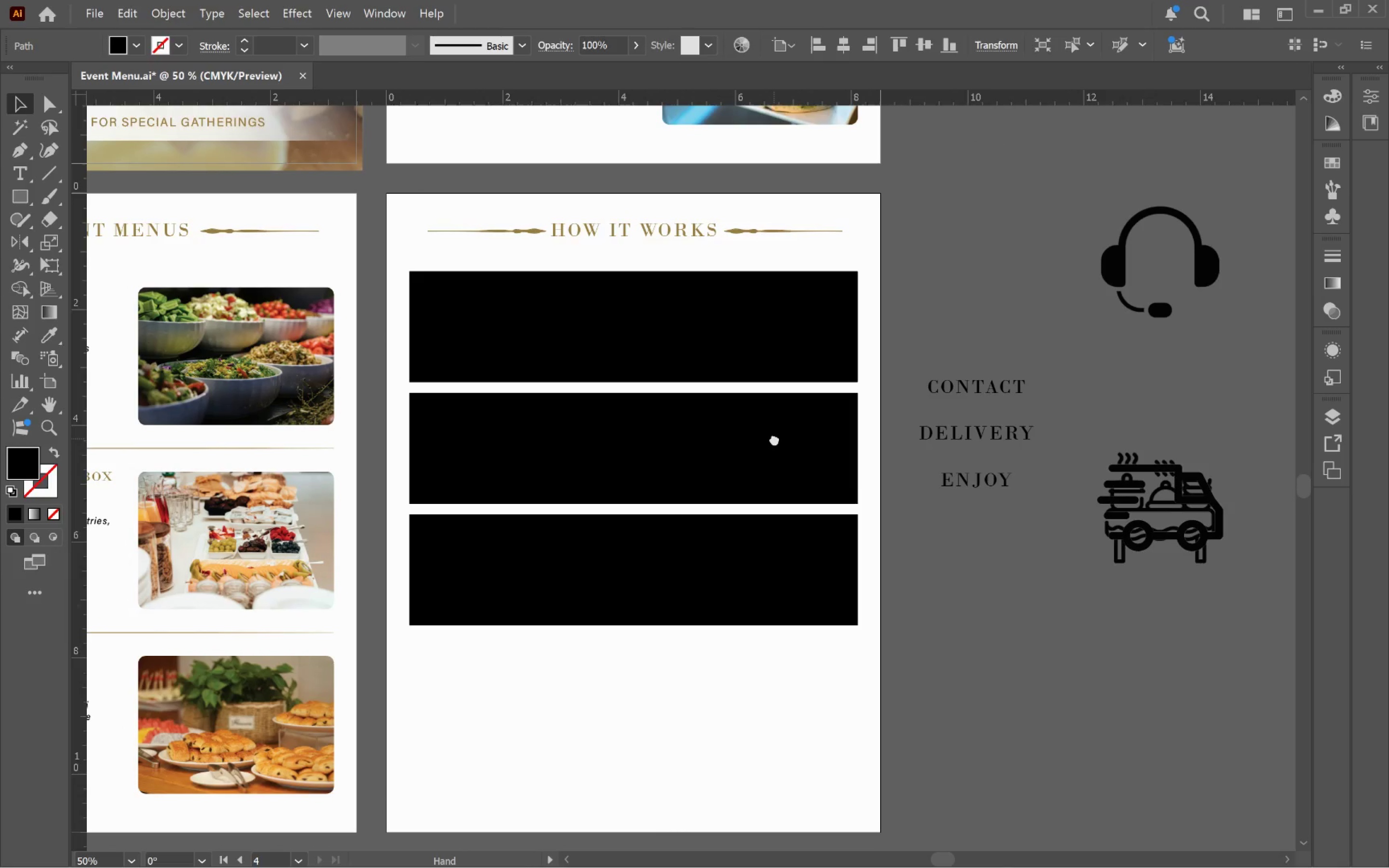 
hold_key(key=Space, duration=1.38)
 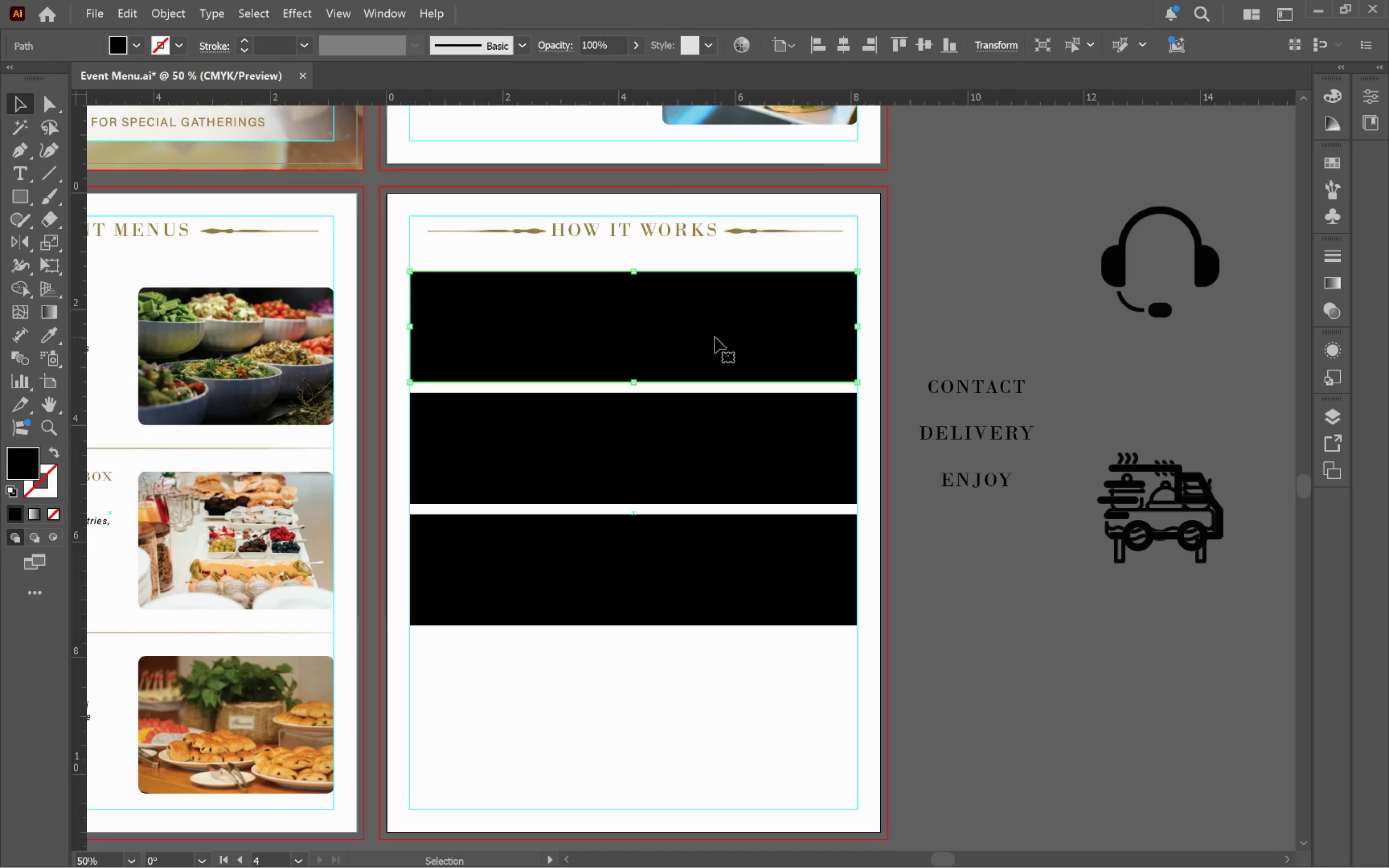 
wait(13.12)
 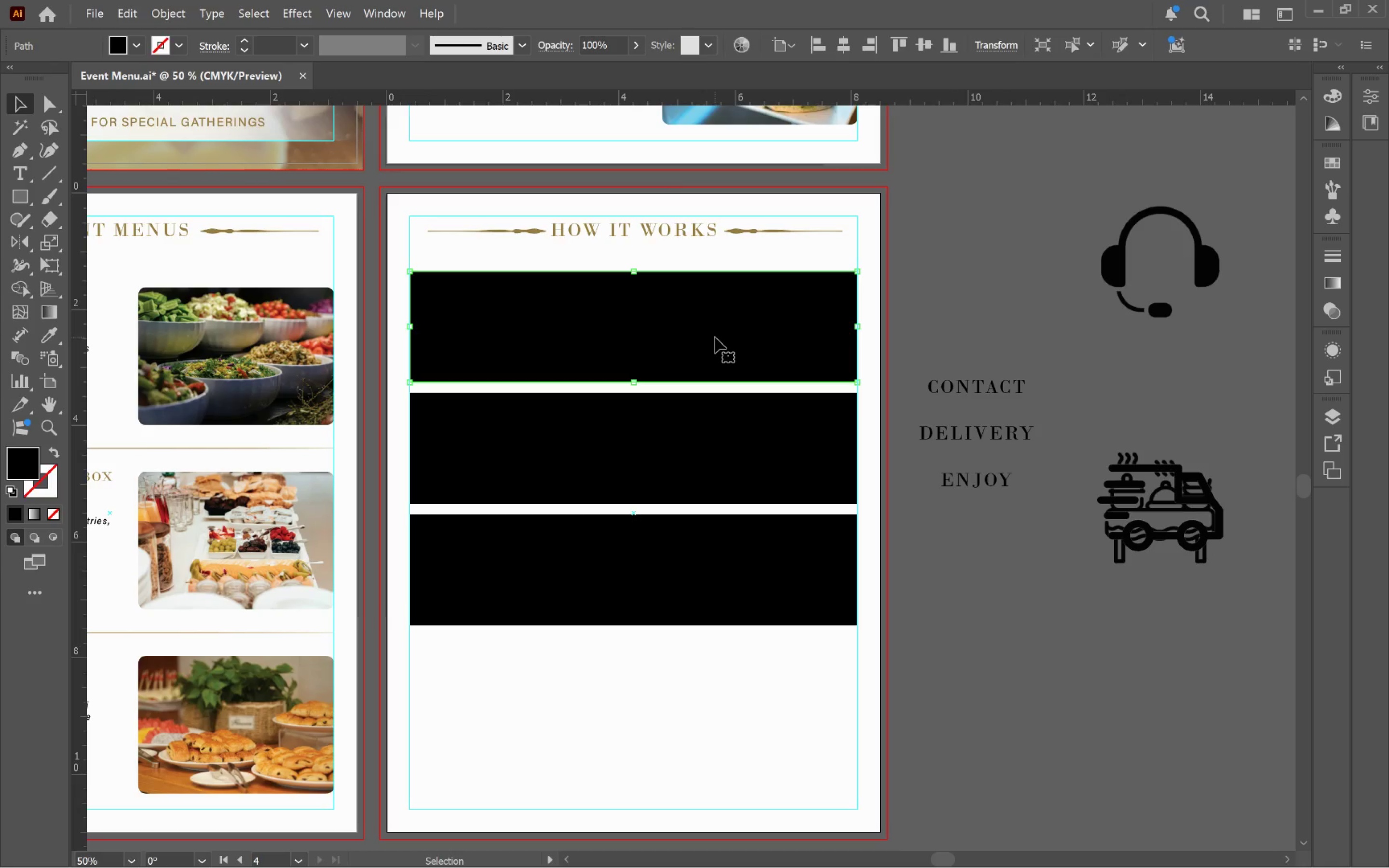 
left_click([1111, 269])
 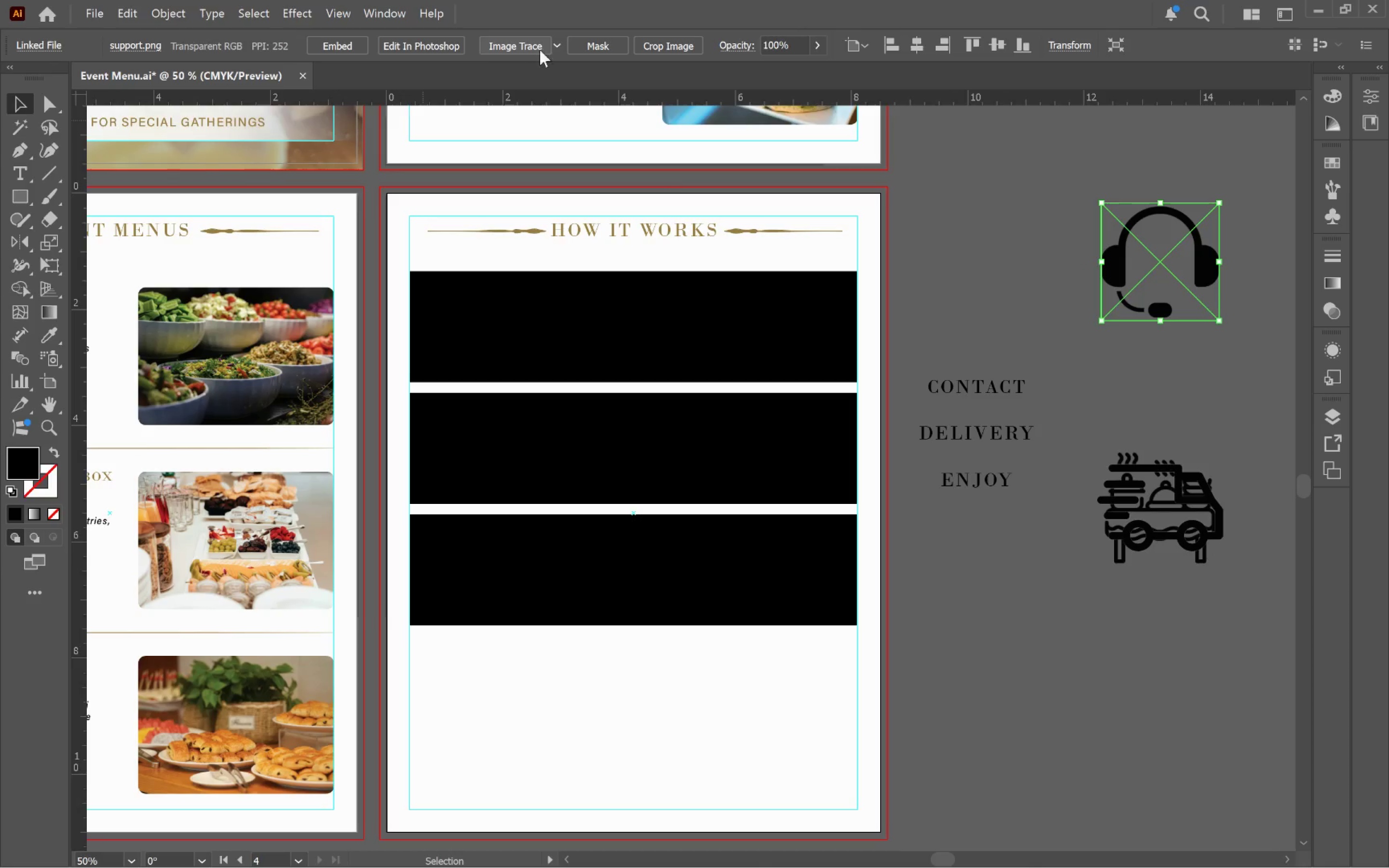 
left_click([558, 41])
 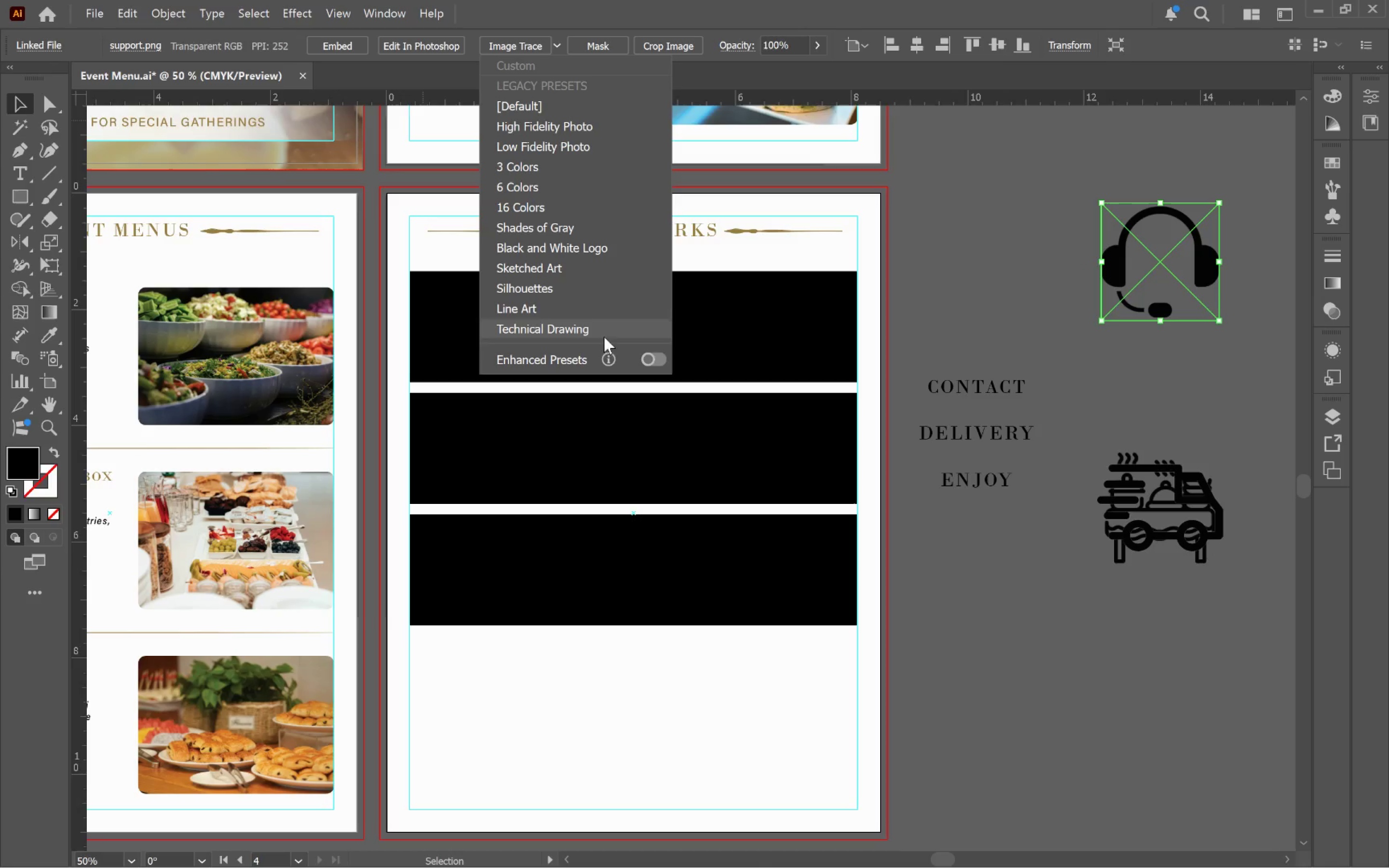 
left_click([593, 287])
 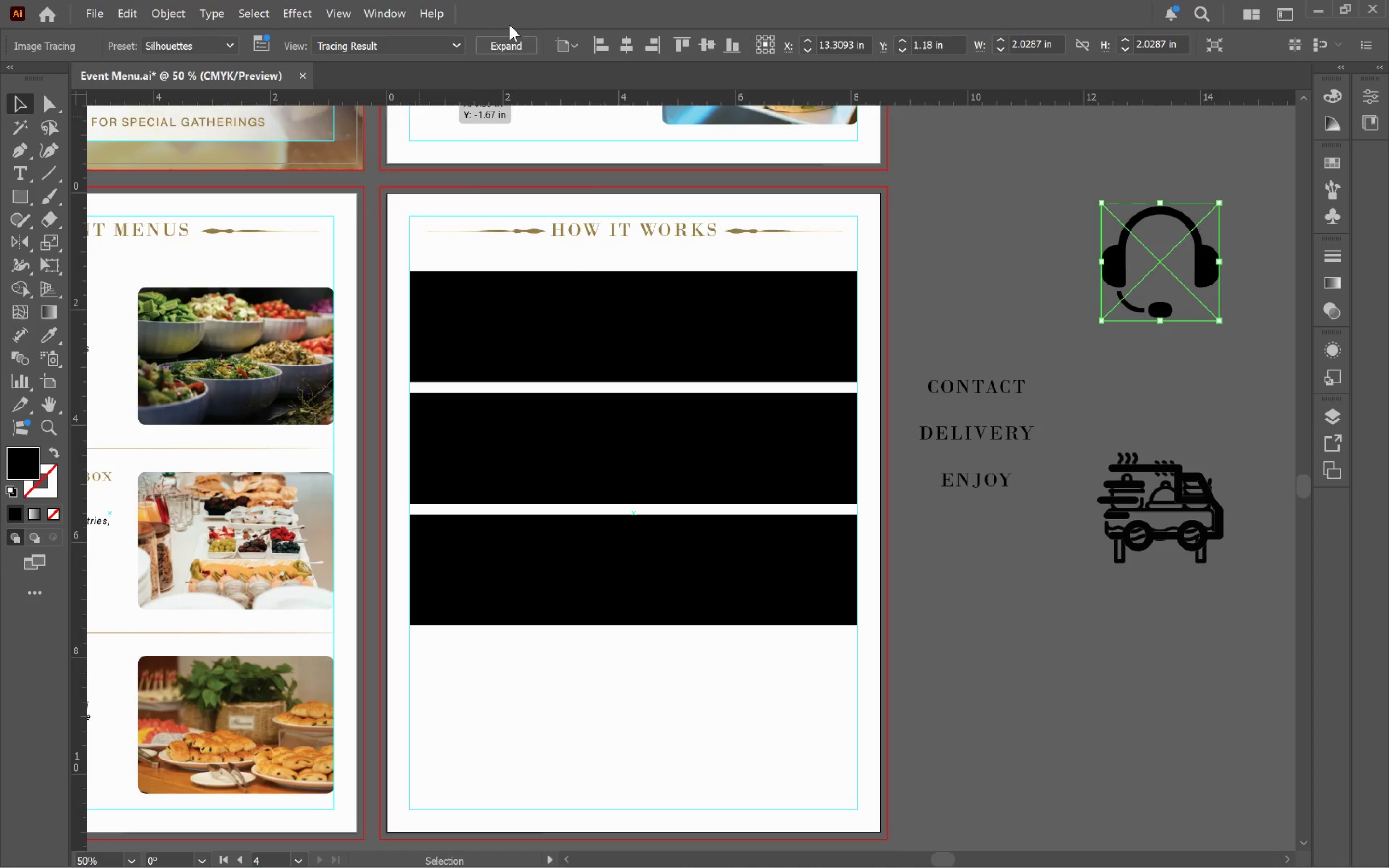 
left_click([516, 38])
 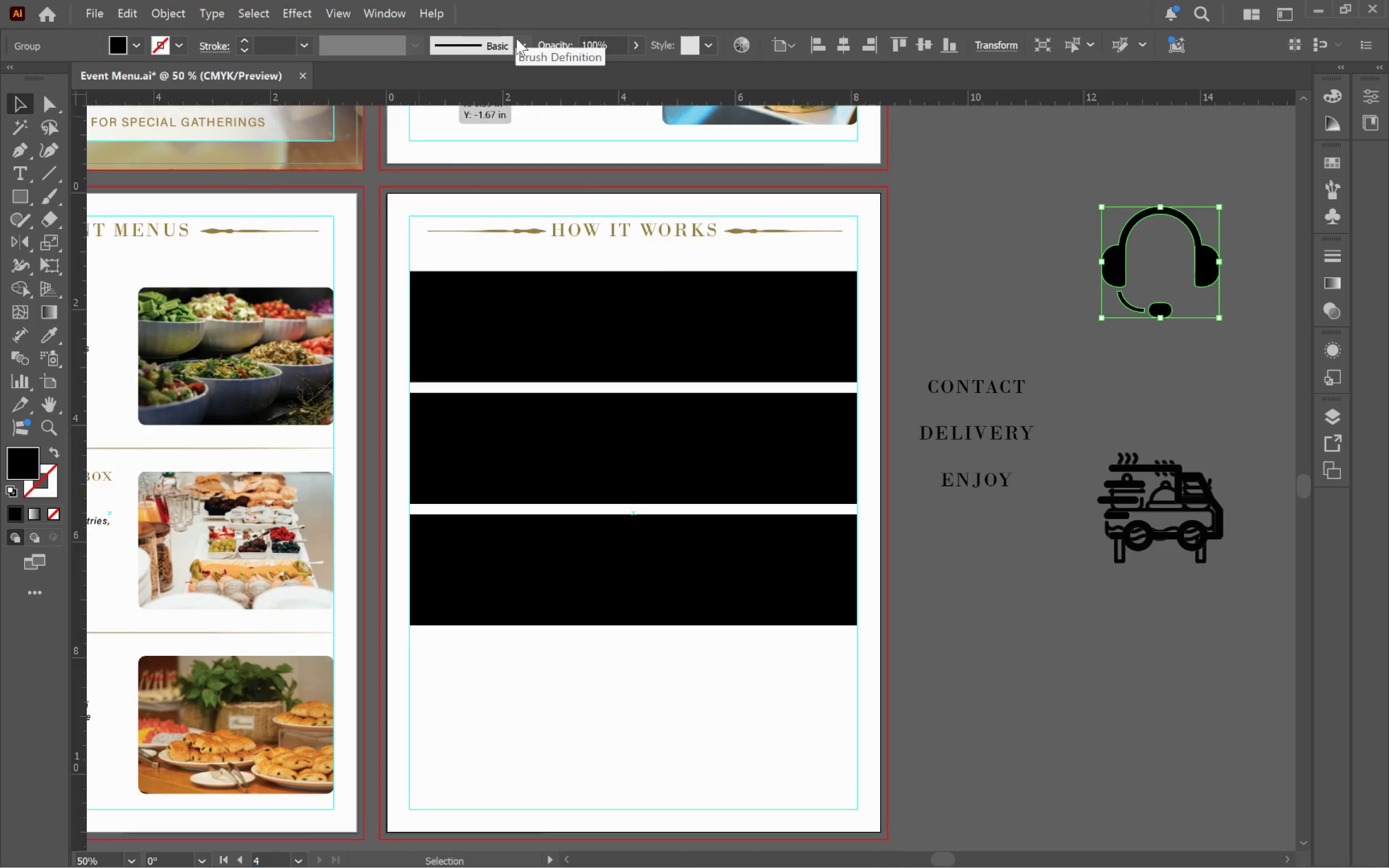 
wait(12.77)
 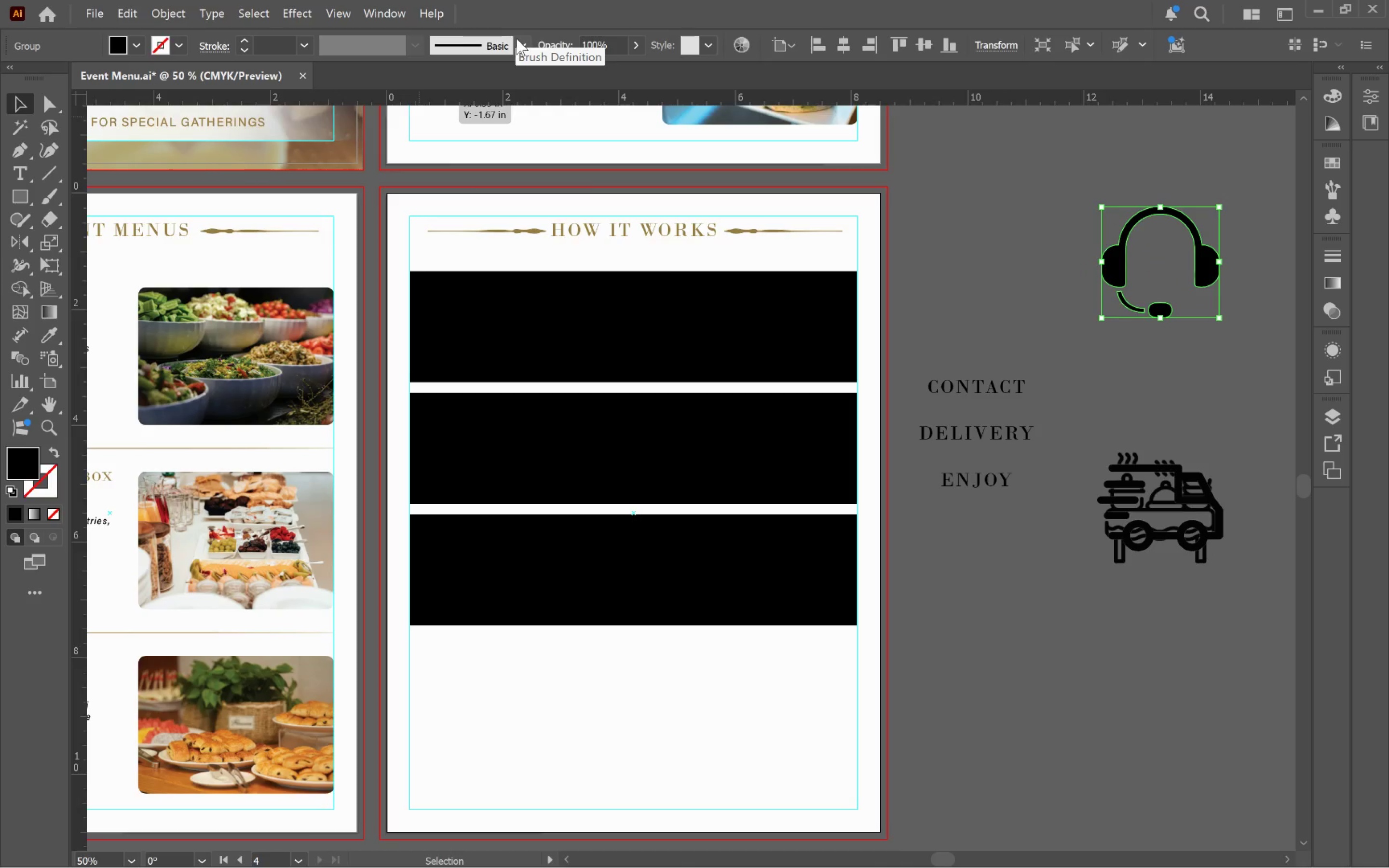 
hold_key(key=Space, duration=0.75)
 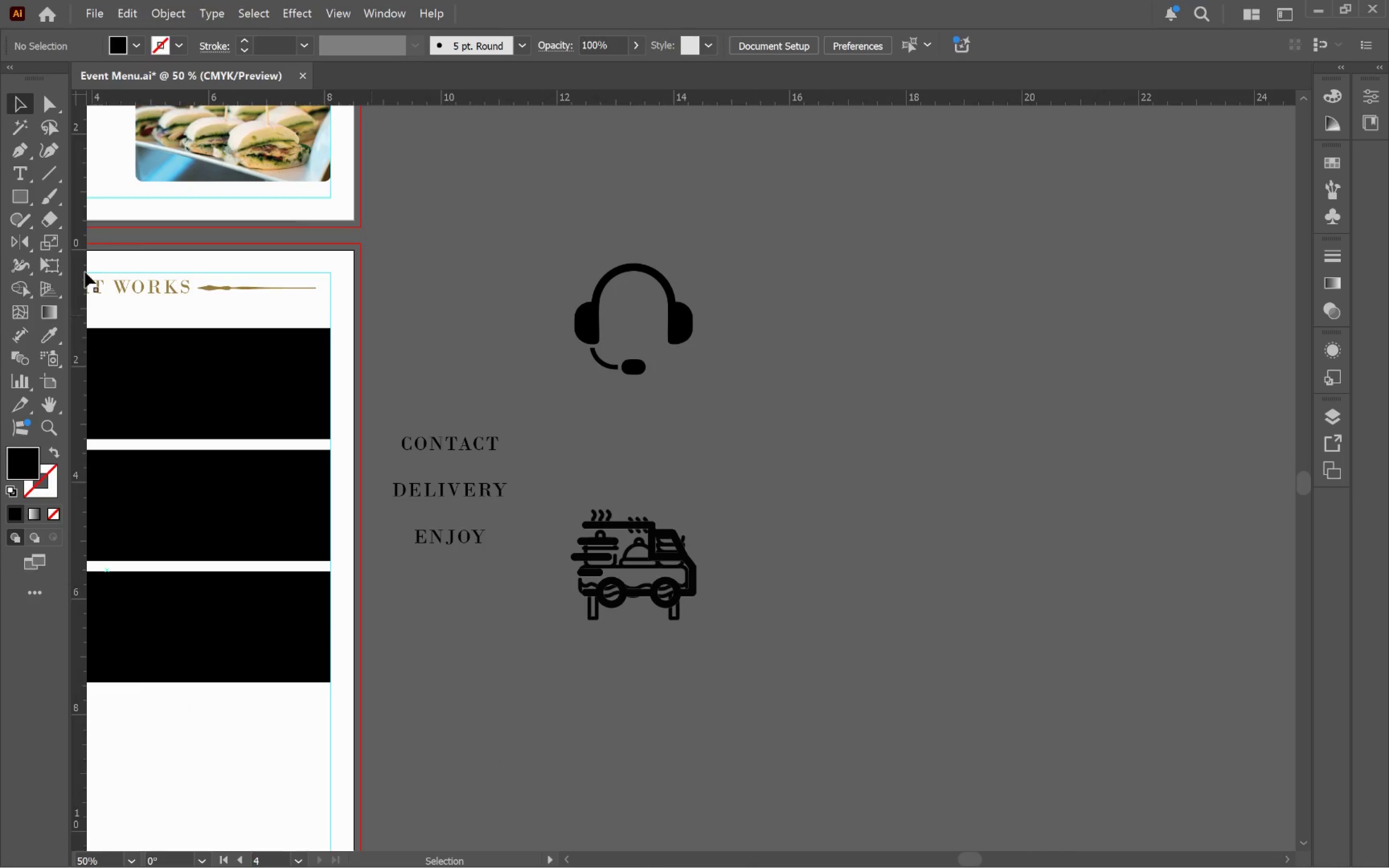 
left_click_drag(start_coordinate=[1209, 364], to_coordinate=[682, 420])
 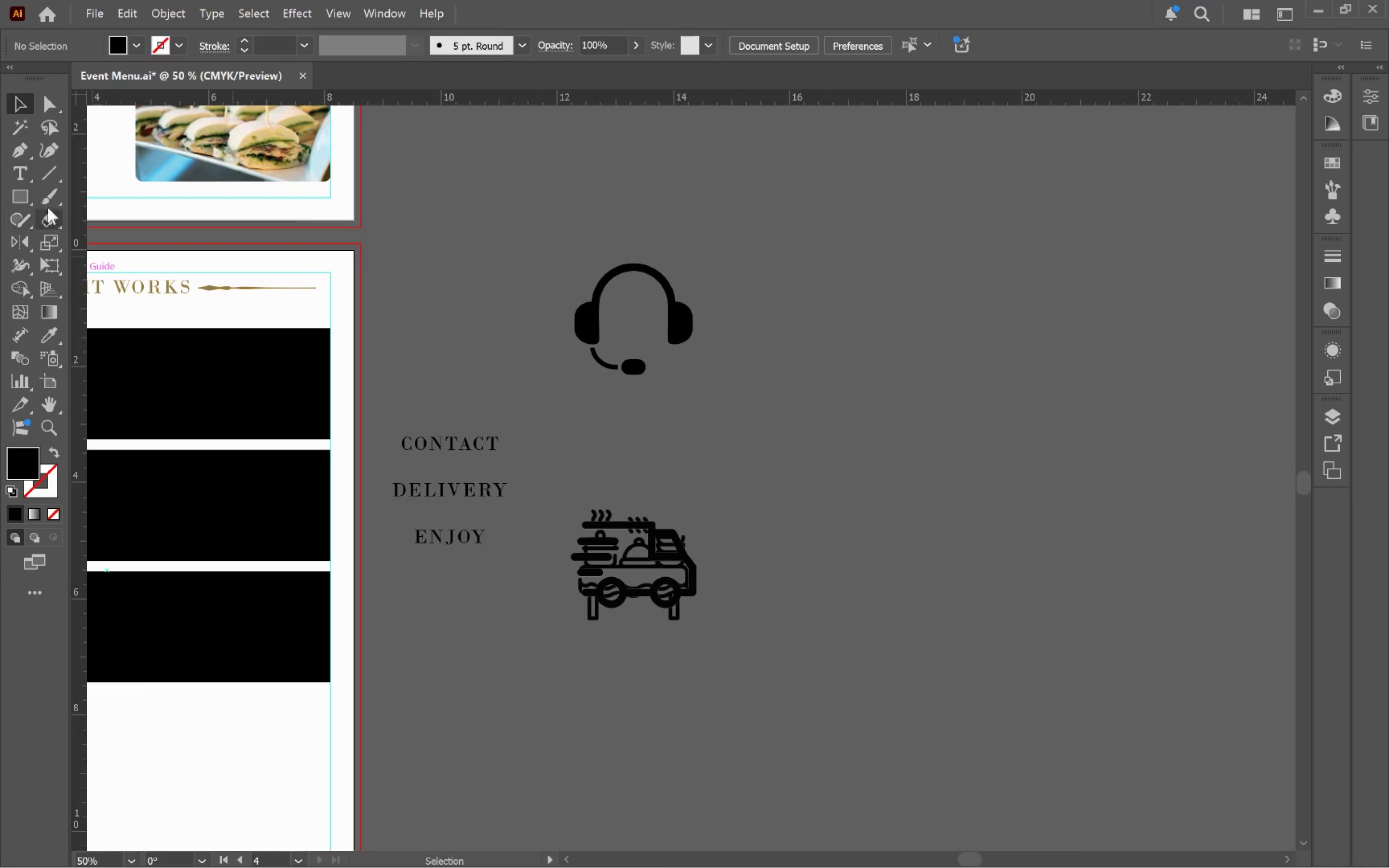 
left_click_drag(start_coordinate=[10, 195], to_coordinate=[138, 234])
 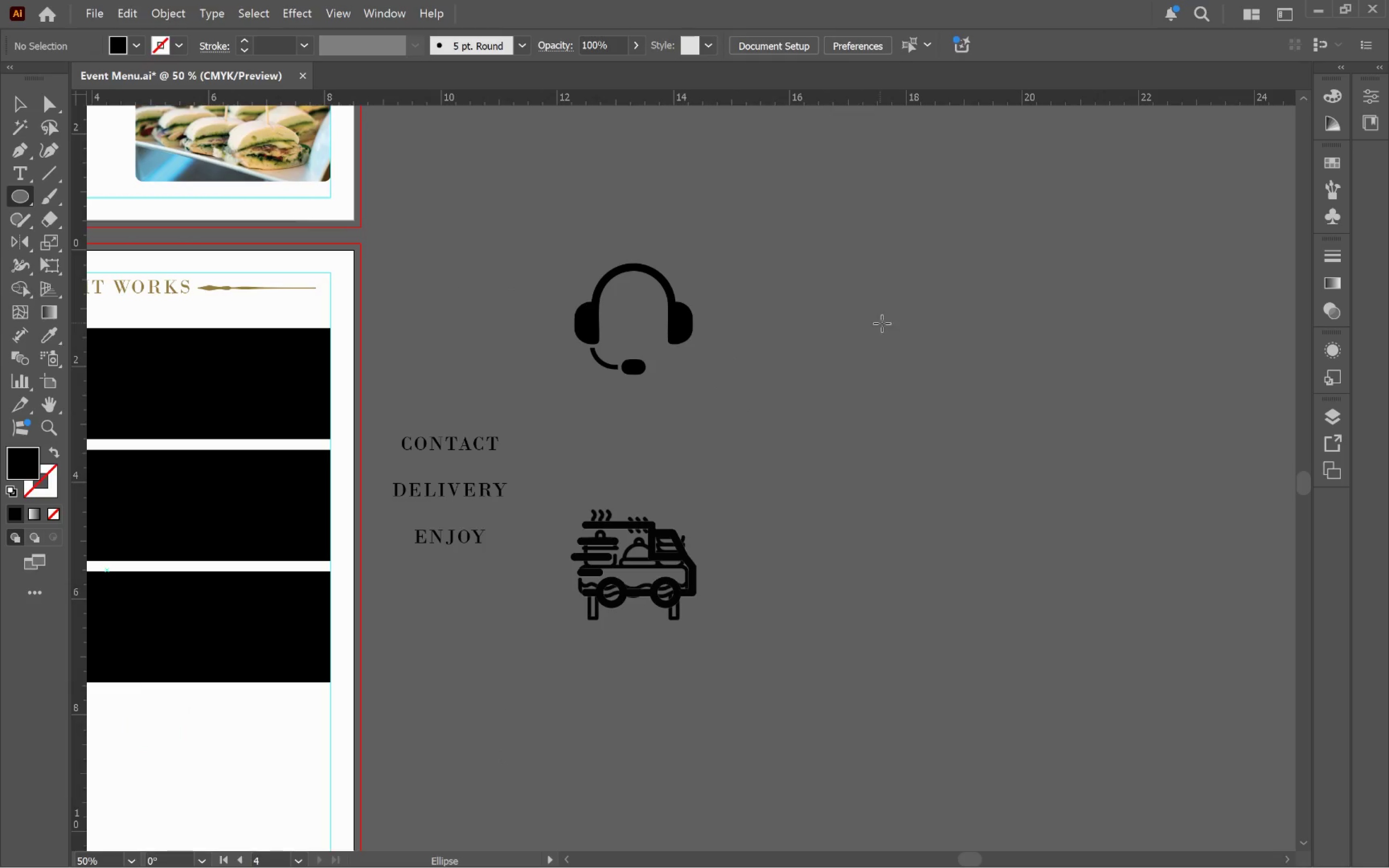 
left_click_drag(start_coordinate=[886, 325], to_coordinate=[983, 370])
 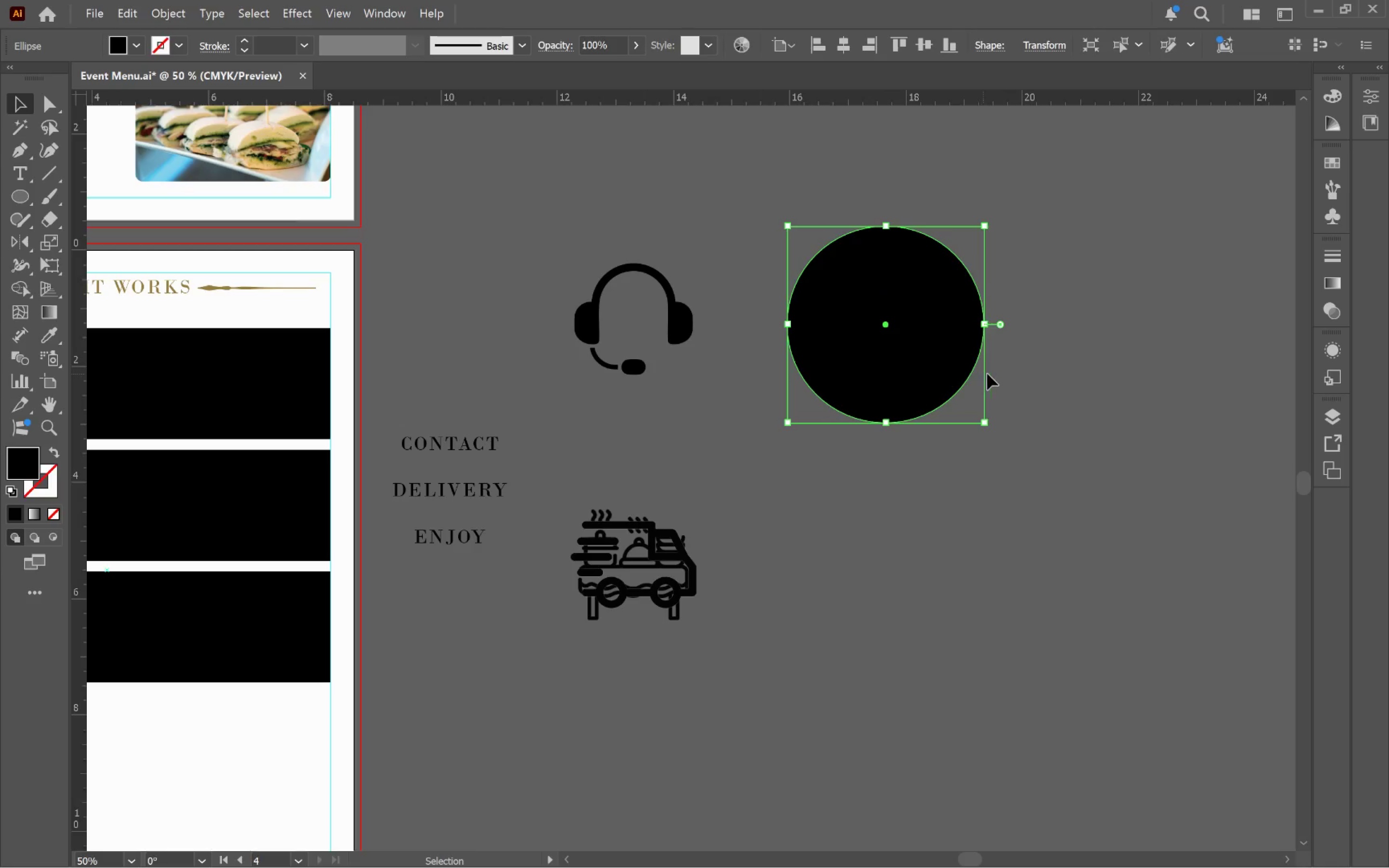 
hold_key(key=AltLeft, duration=2.55)
 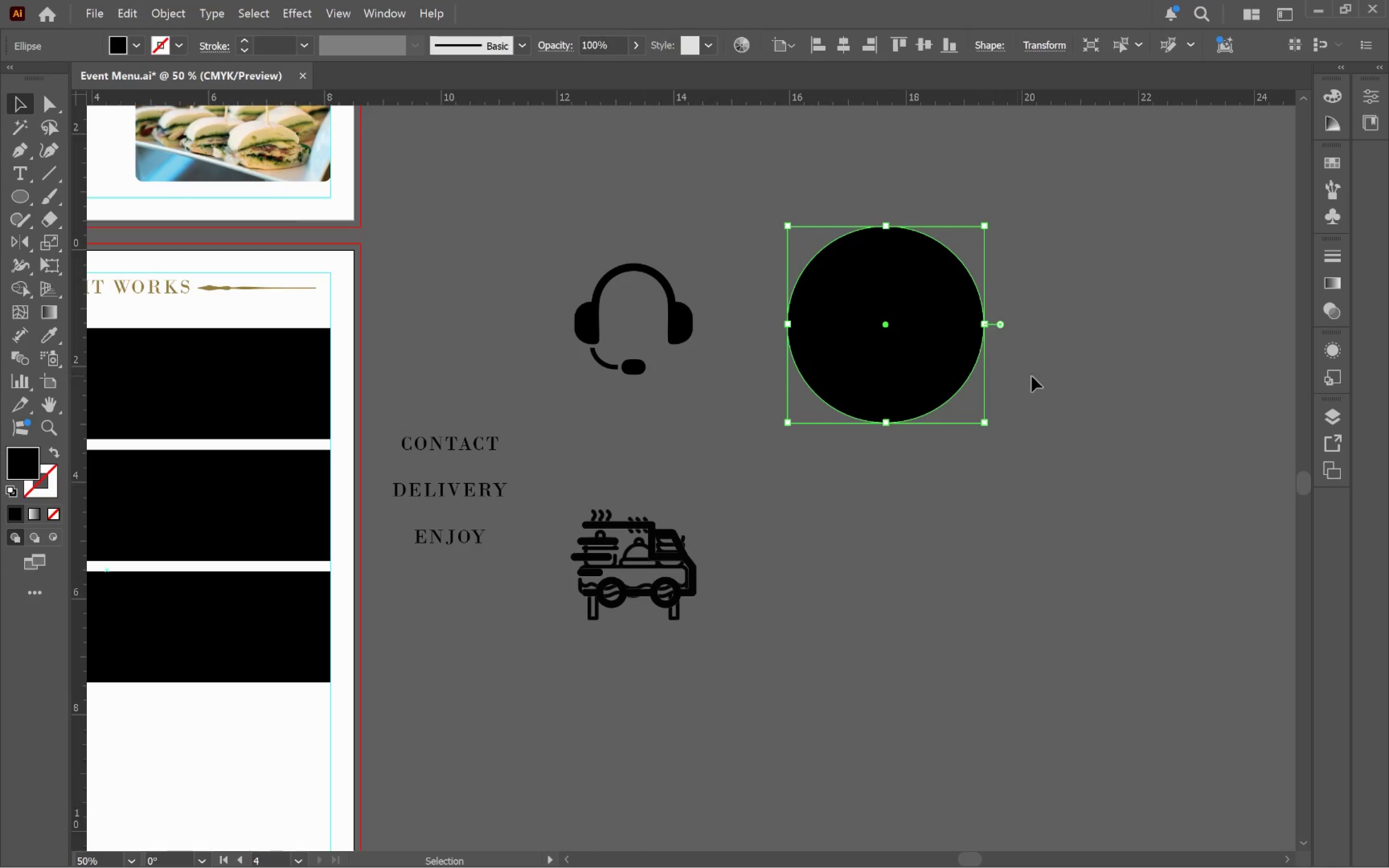 
hold_key(key=ShiftLeft, duration=2.42)
 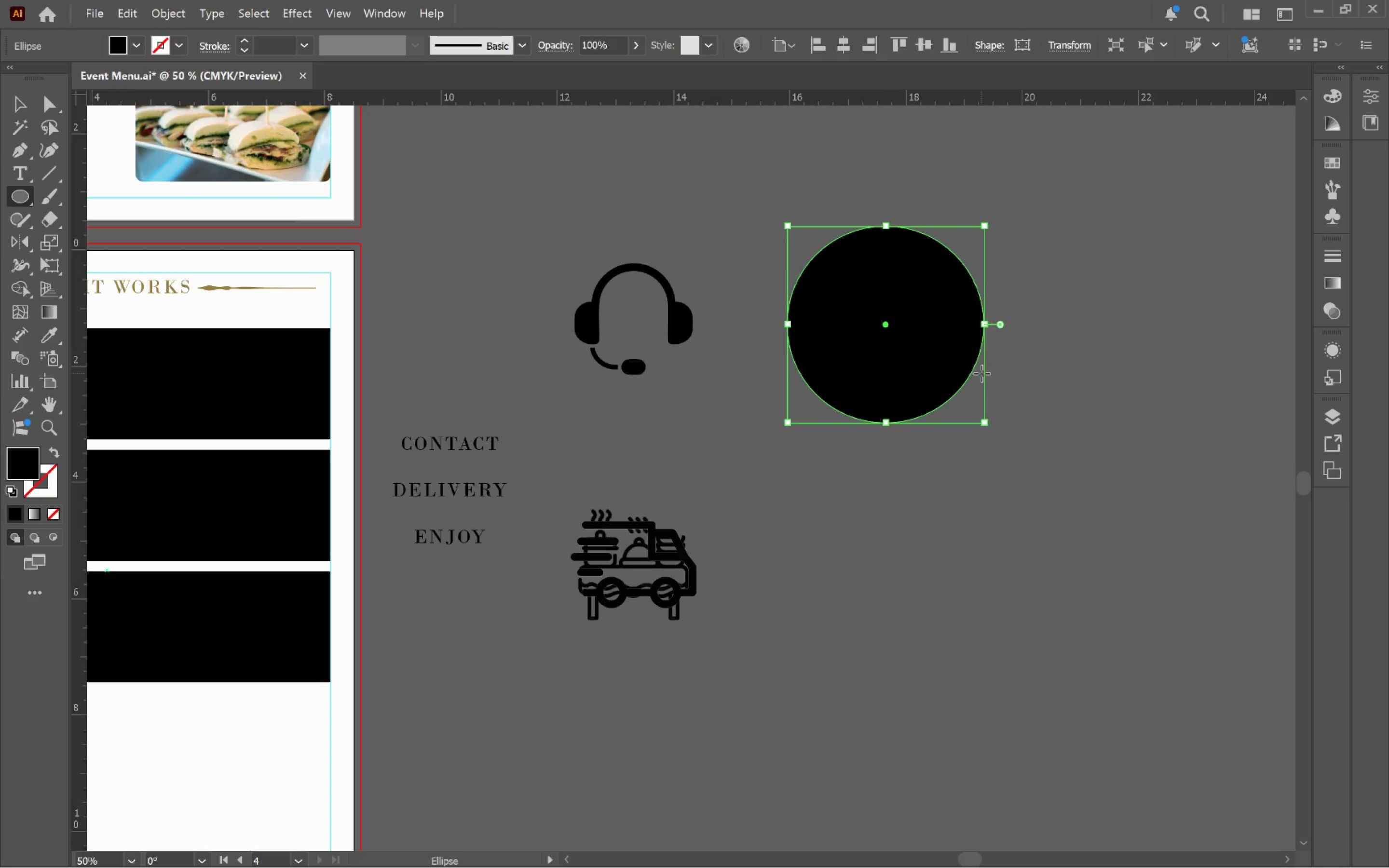 
key(V)
 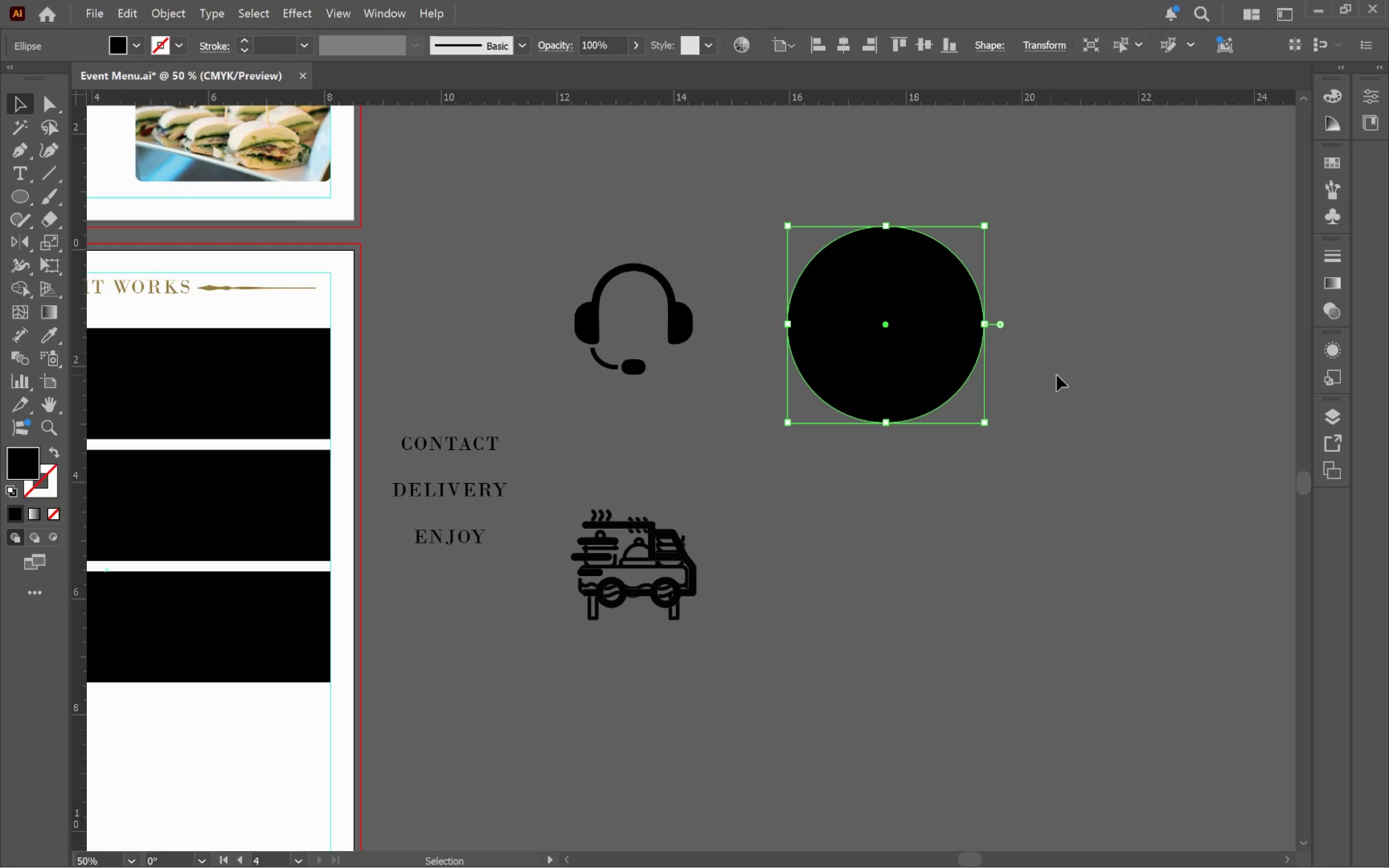 
left_click([1063, 373])
 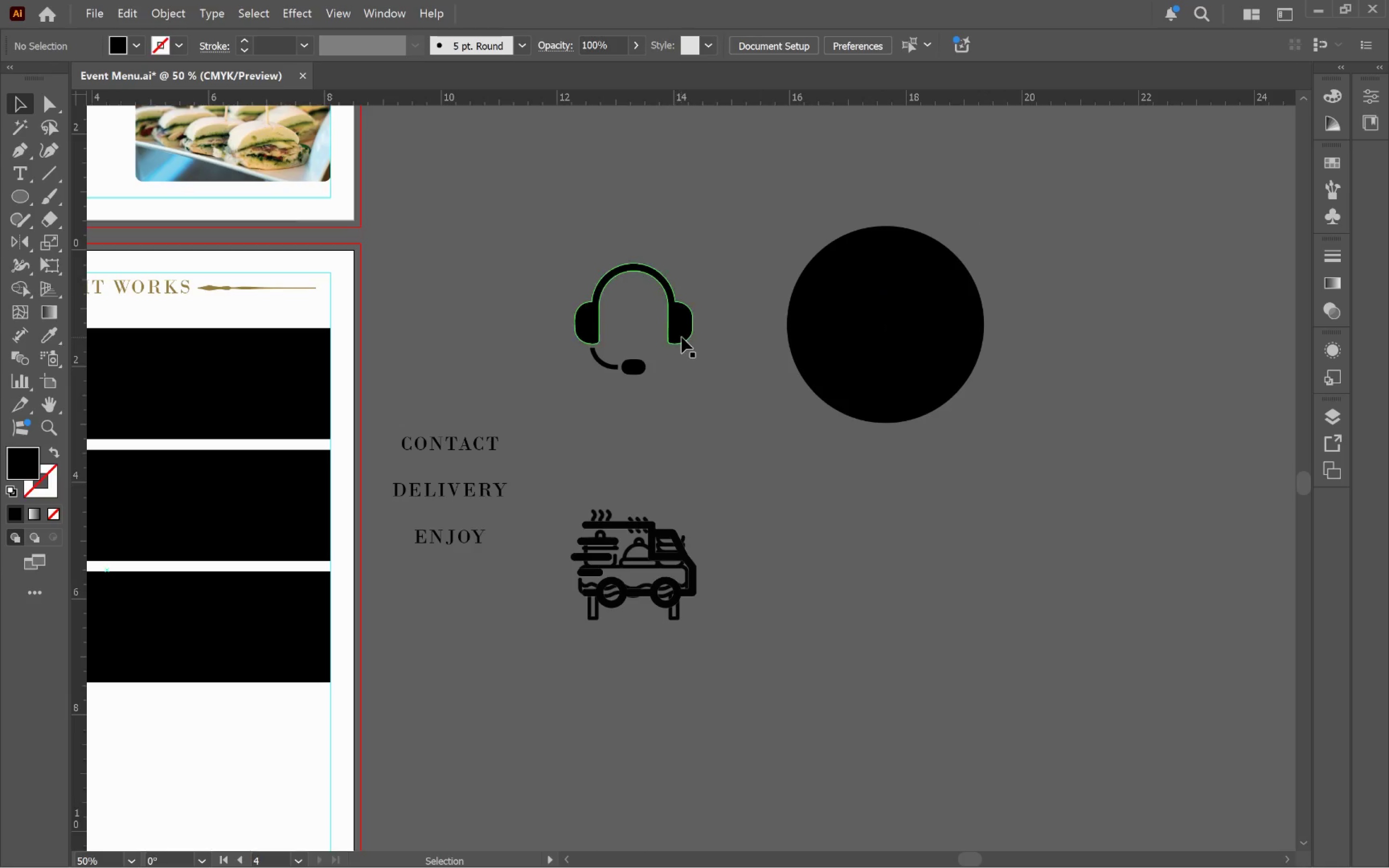 
left_click([681, 337])
 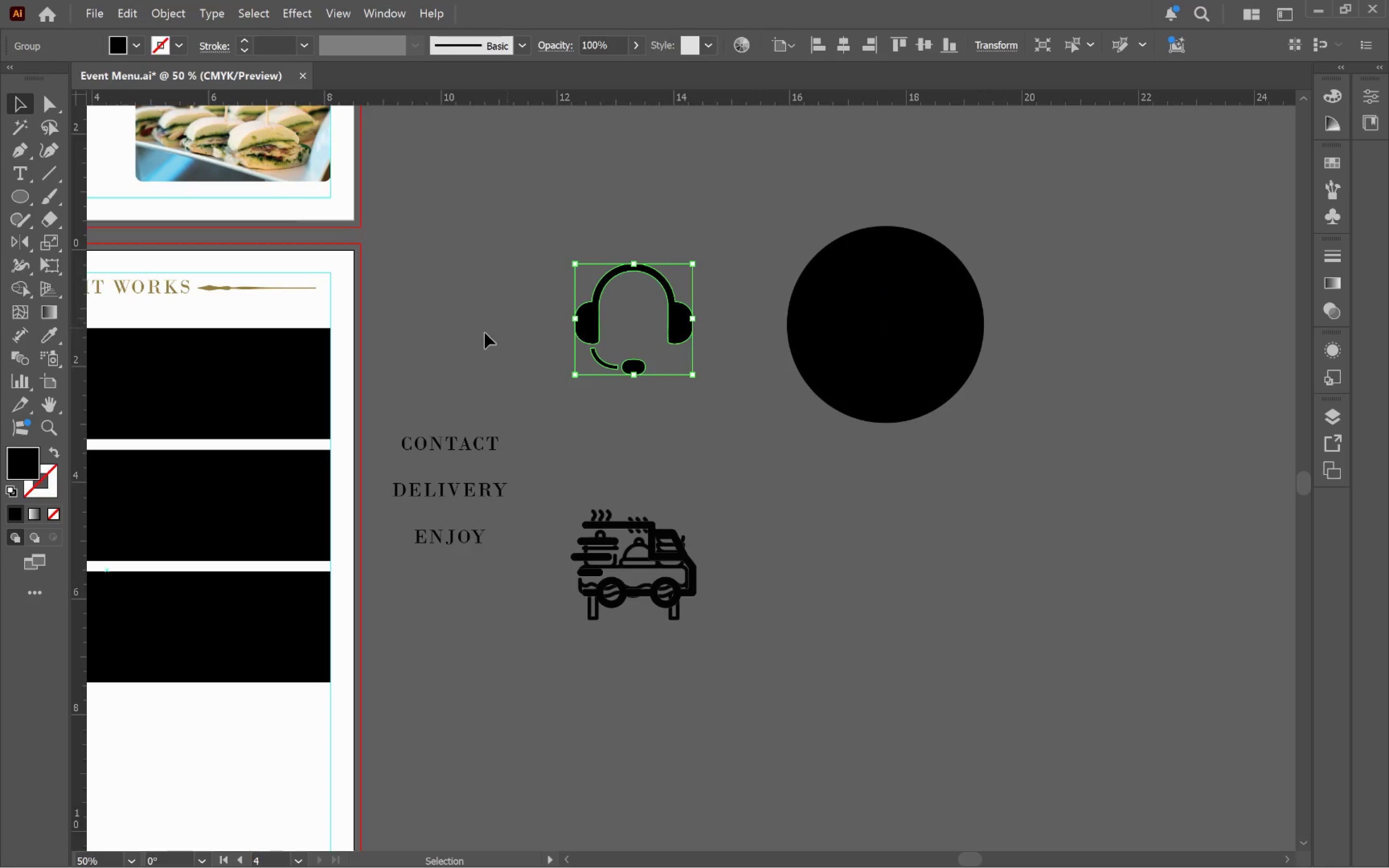 
hold_key(key=Space, duration=0.46)
 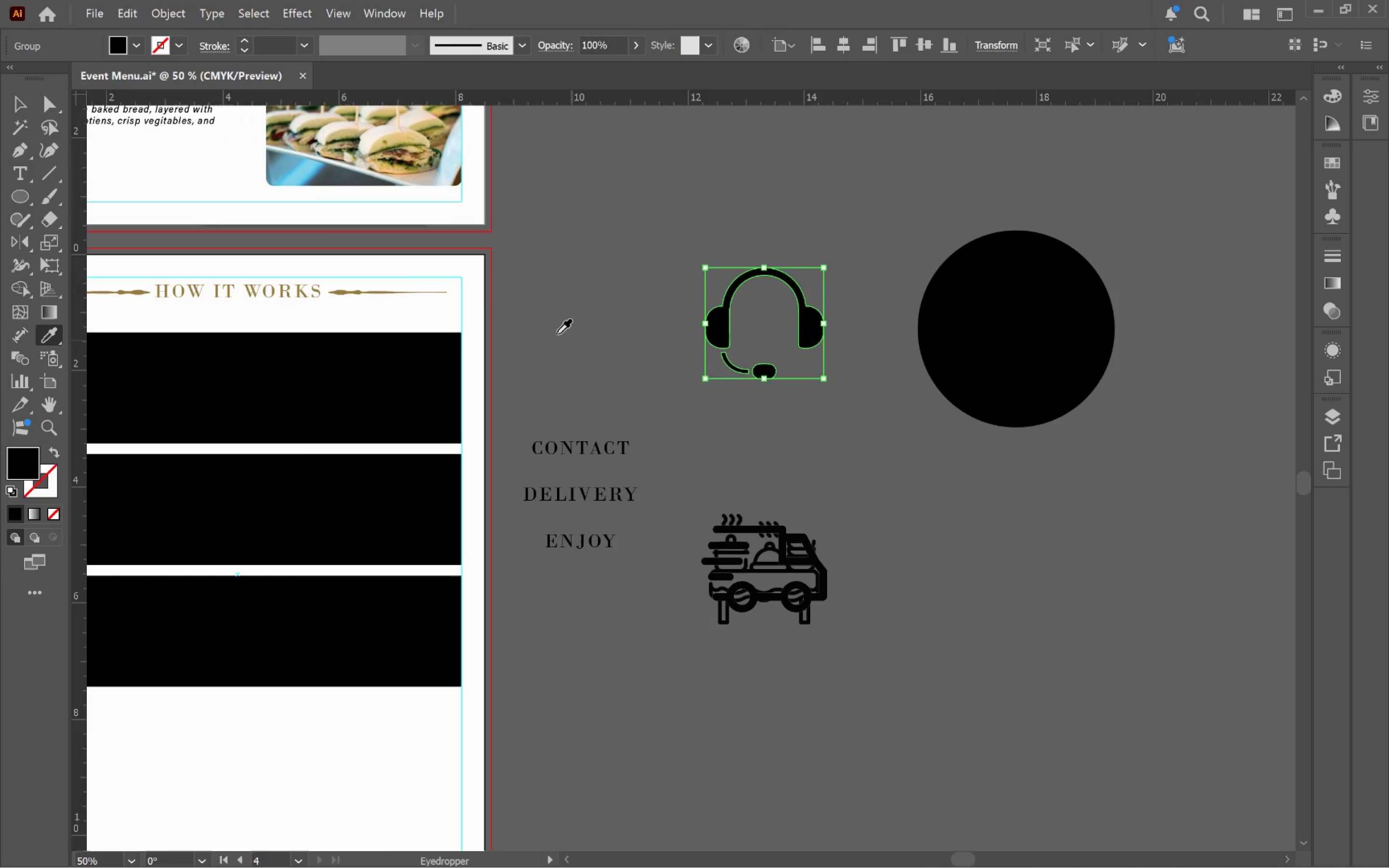 
left_click_drag(start_coordinate=[455, 339], to_coordinate=[586, 342])
 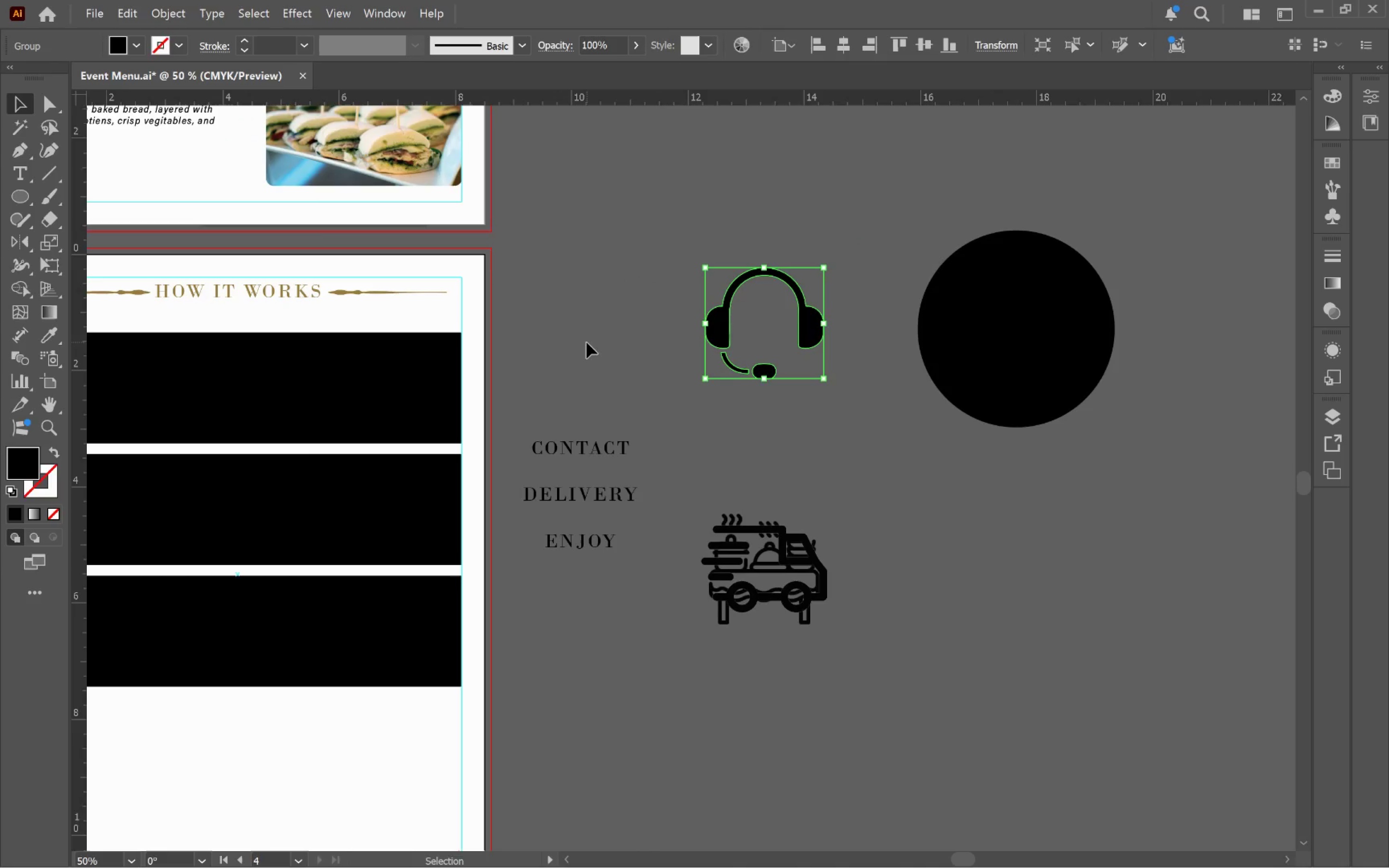 
key(I)
 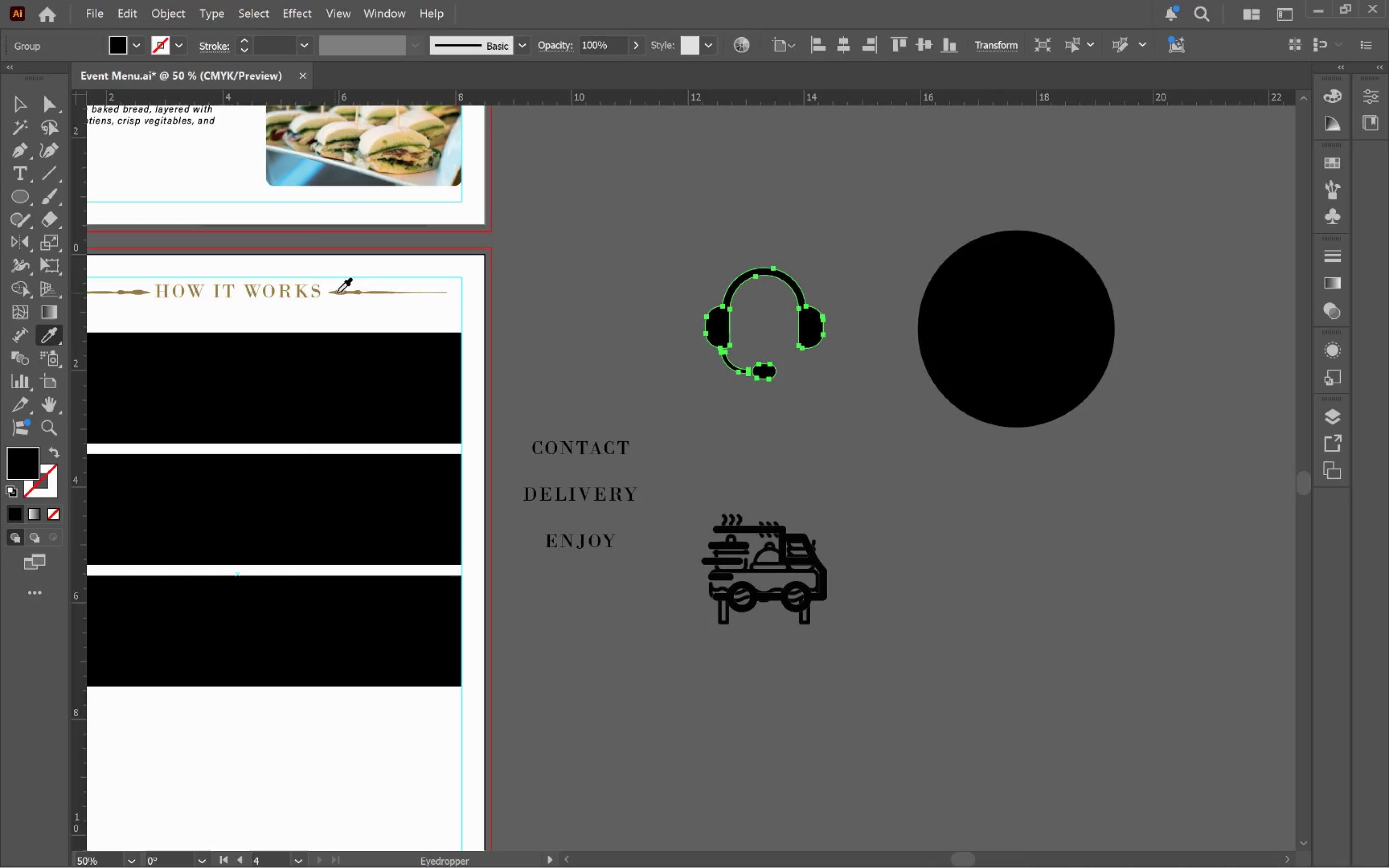 
left_click([340, 291])
 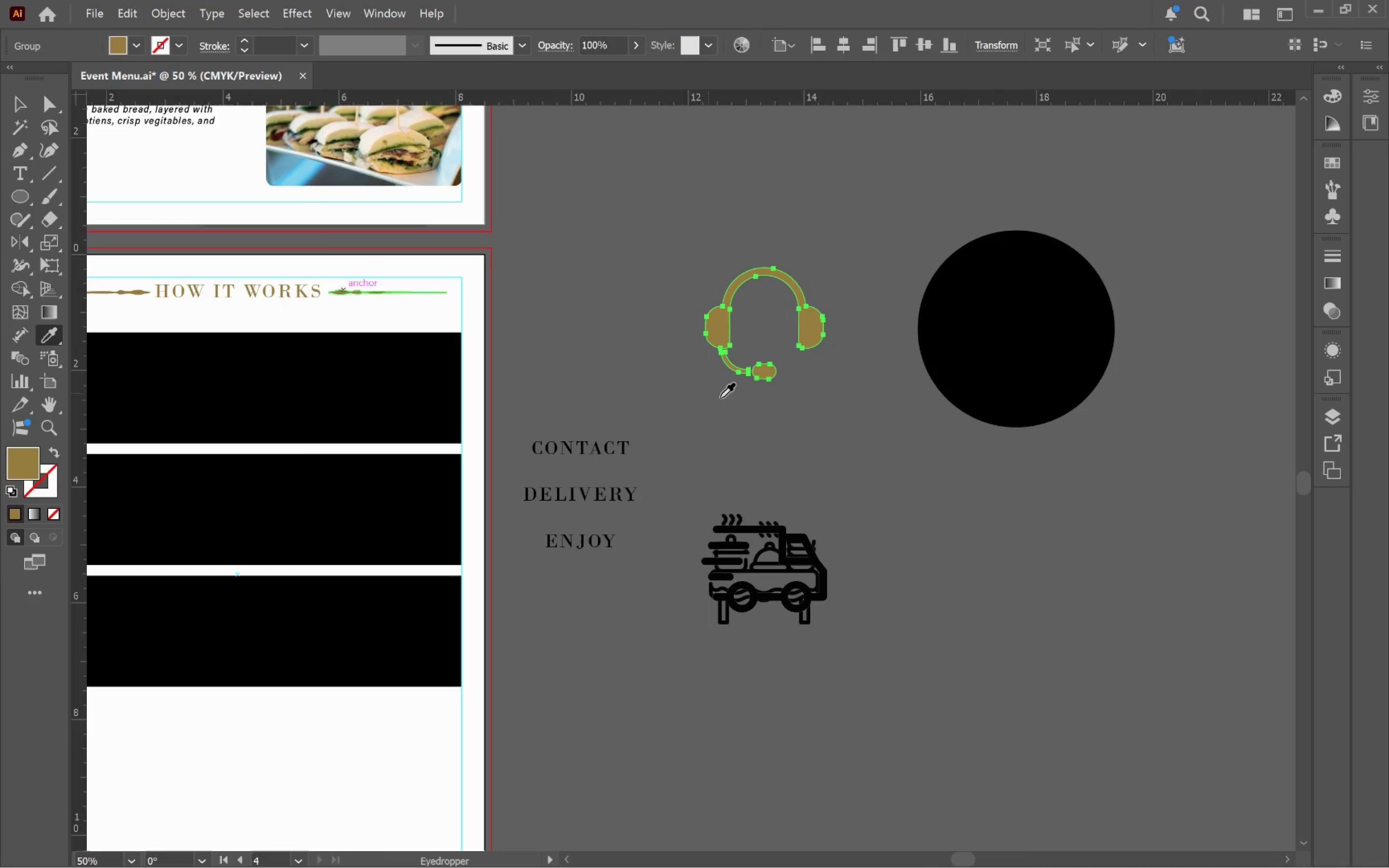 
key(V)
 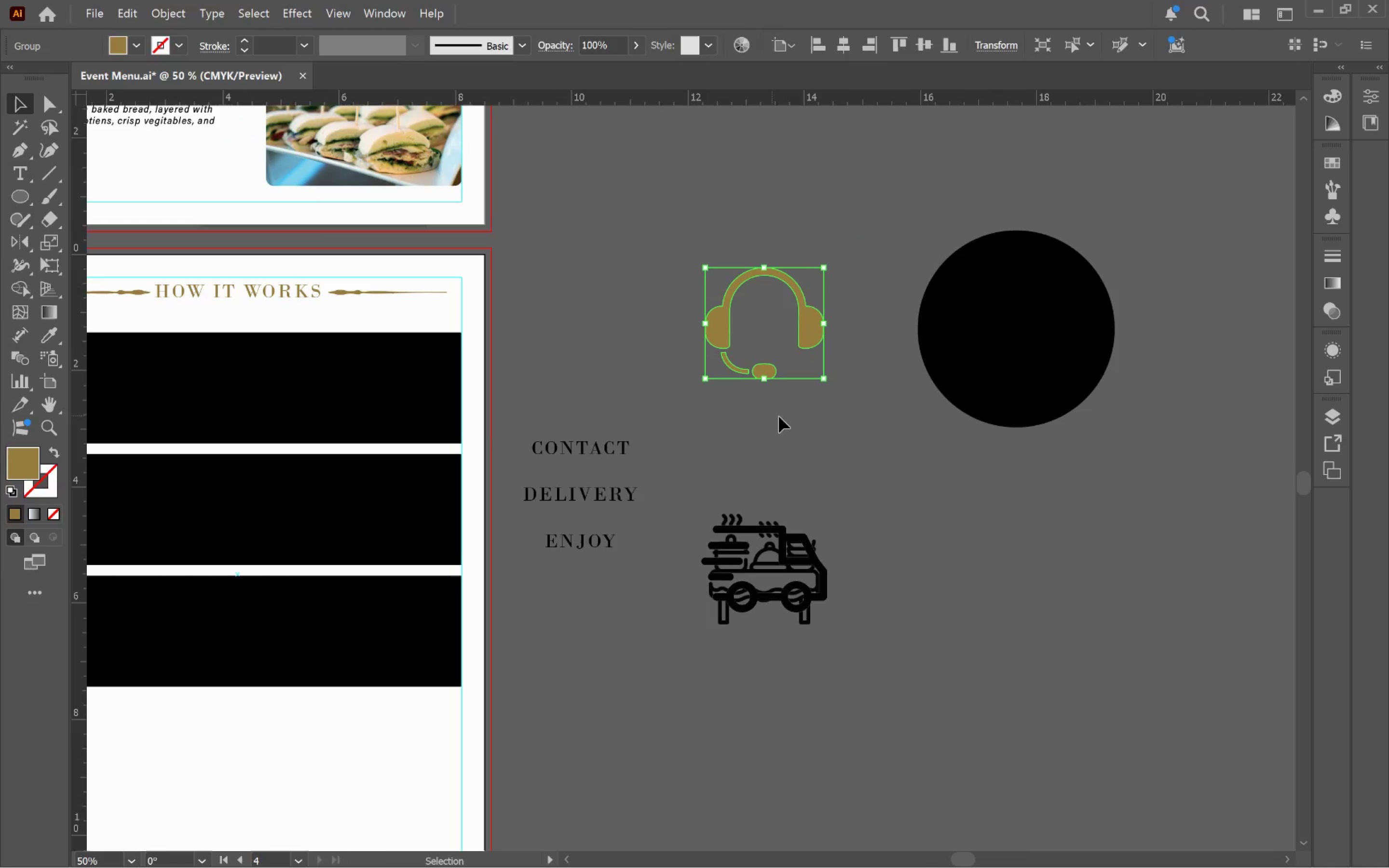 
left_click([786, 417])
 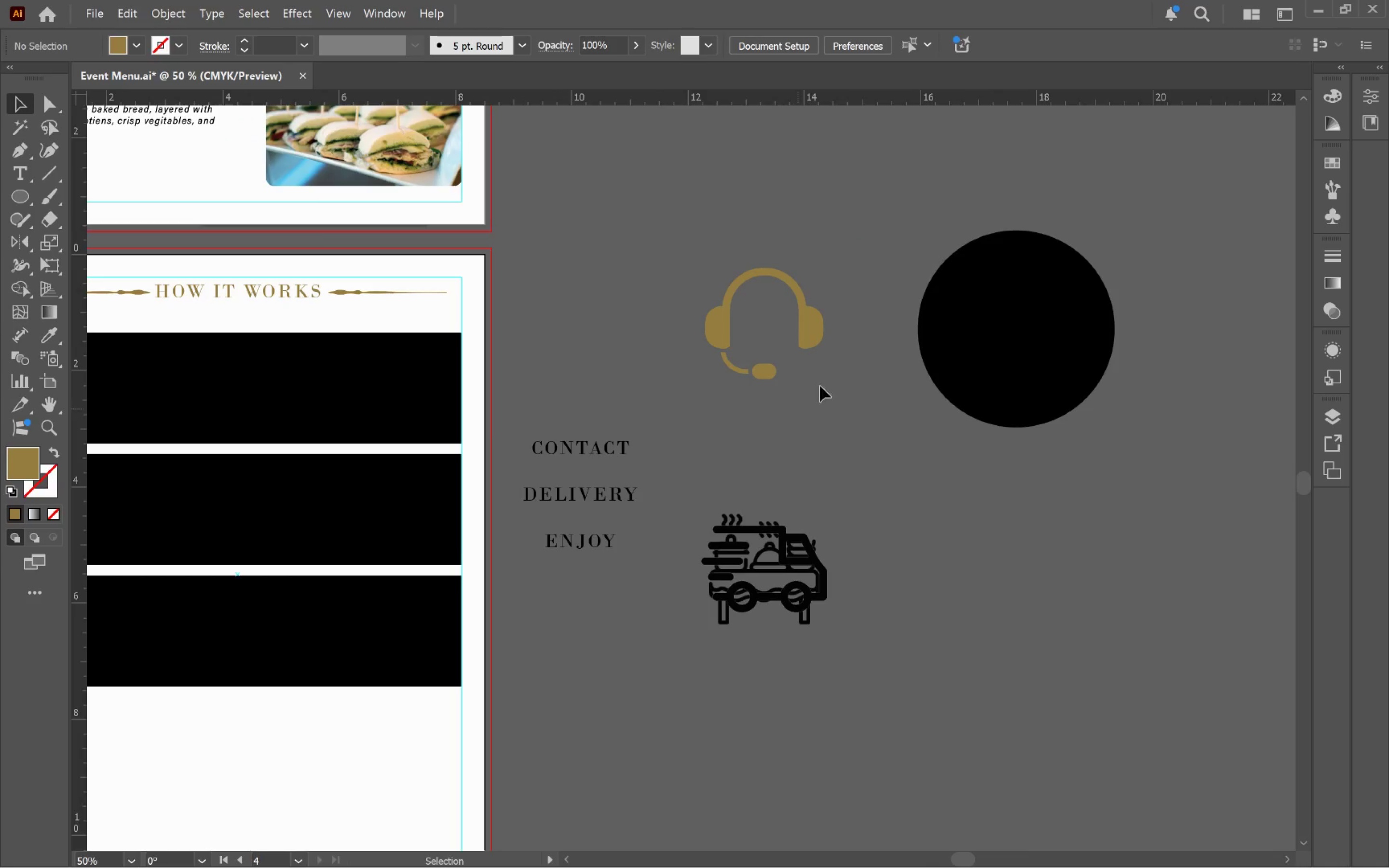 
left_click([975, 341])
 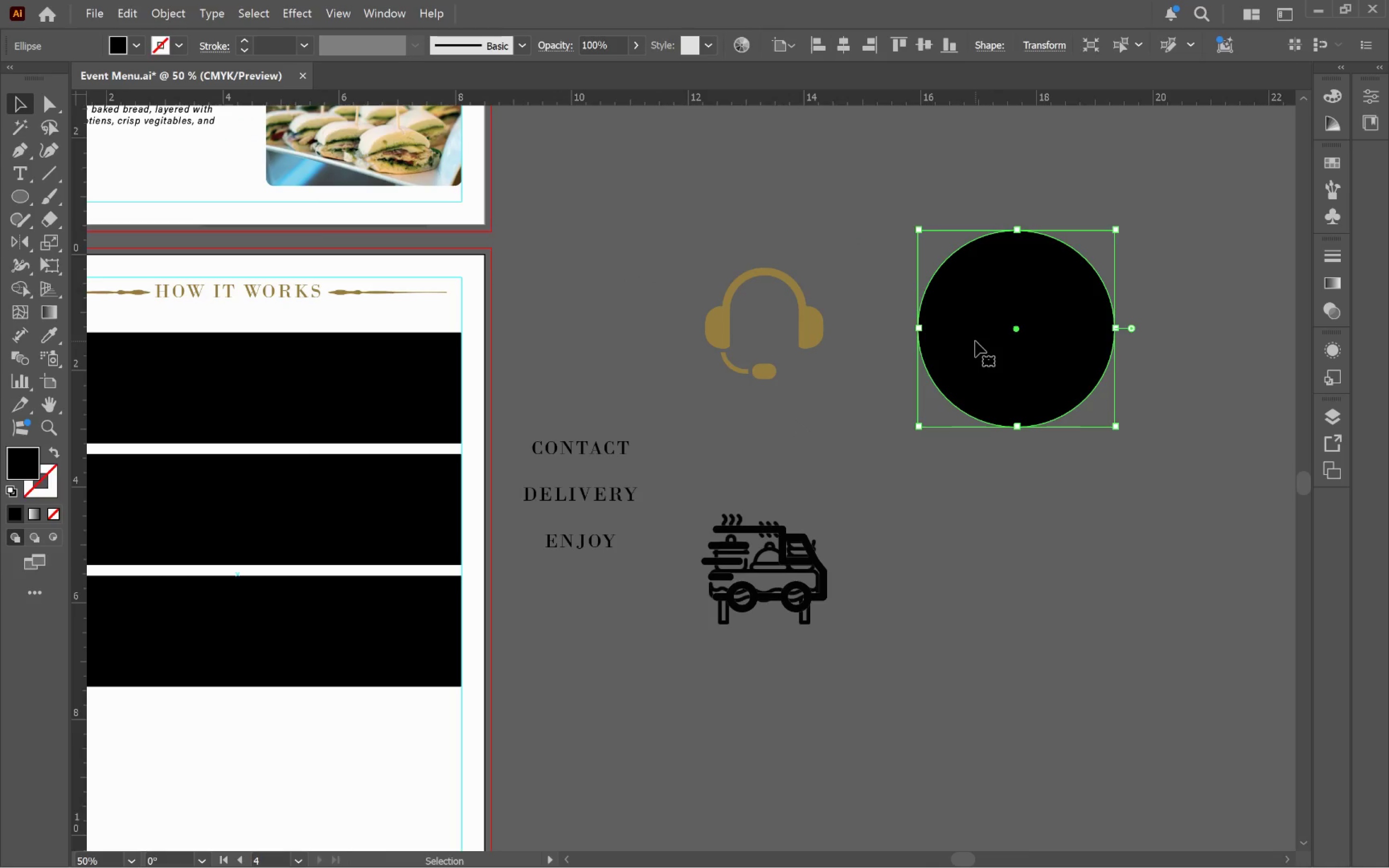 
key(I)
 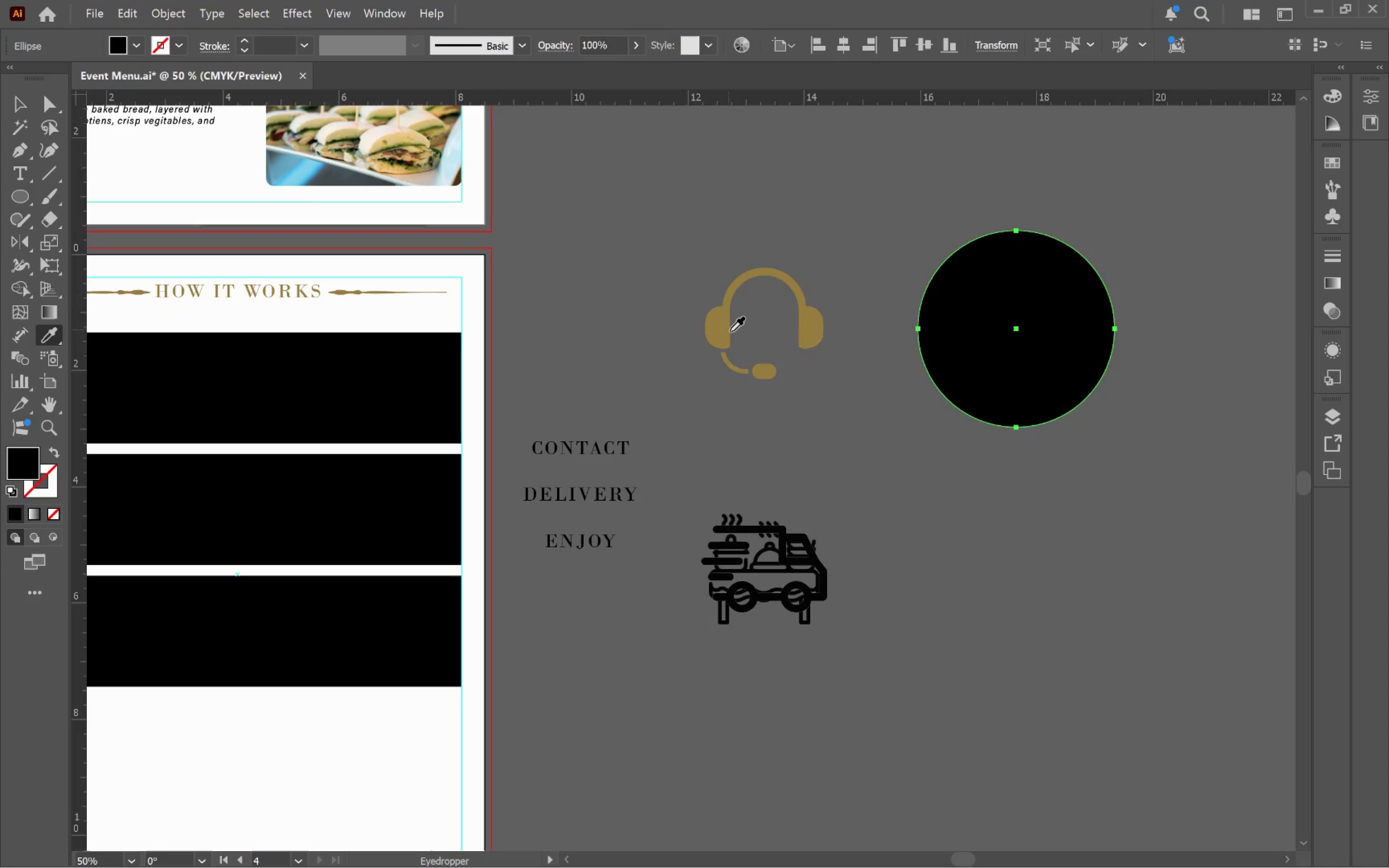 
left_click([730, 331])
 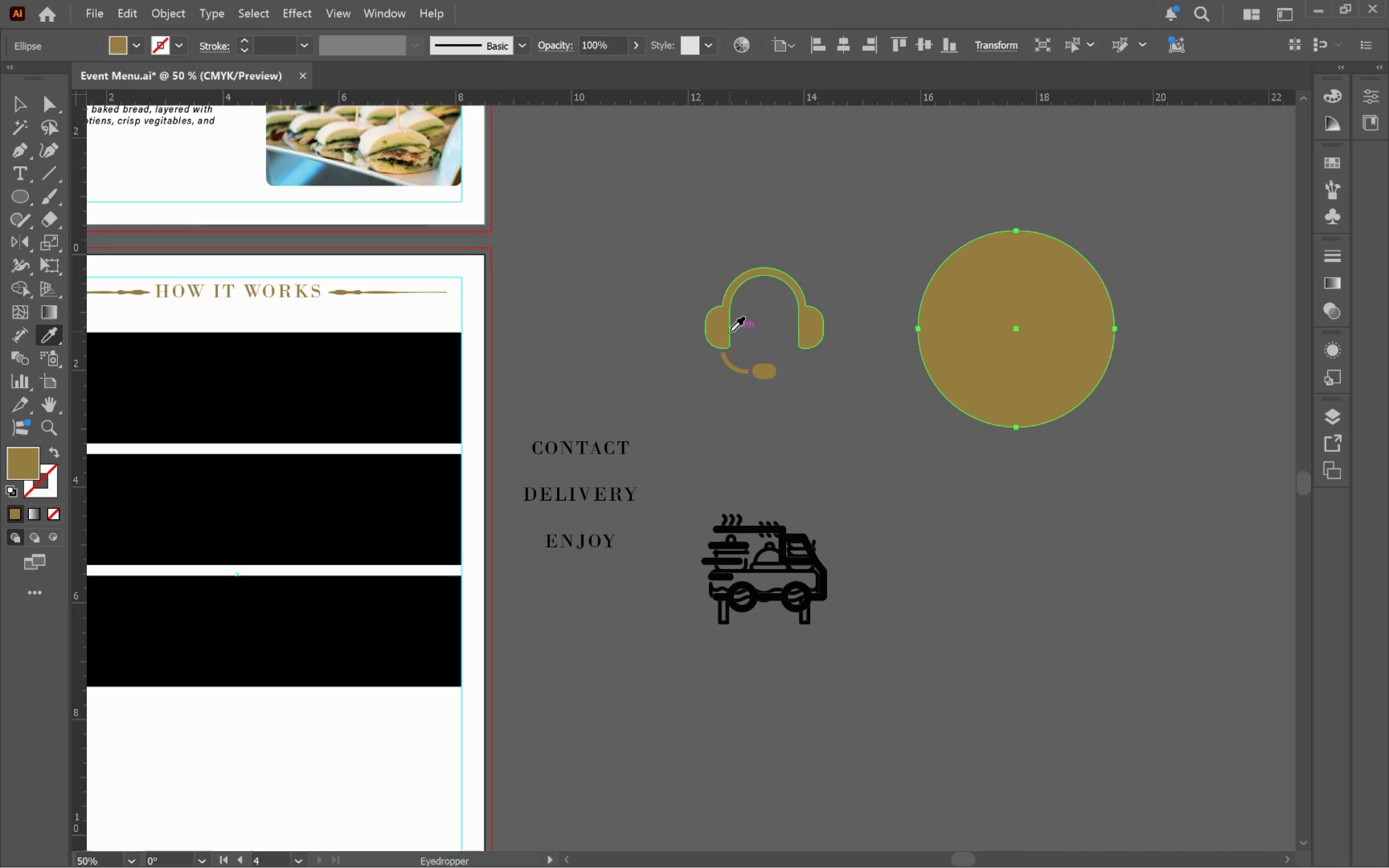 
key(V)
 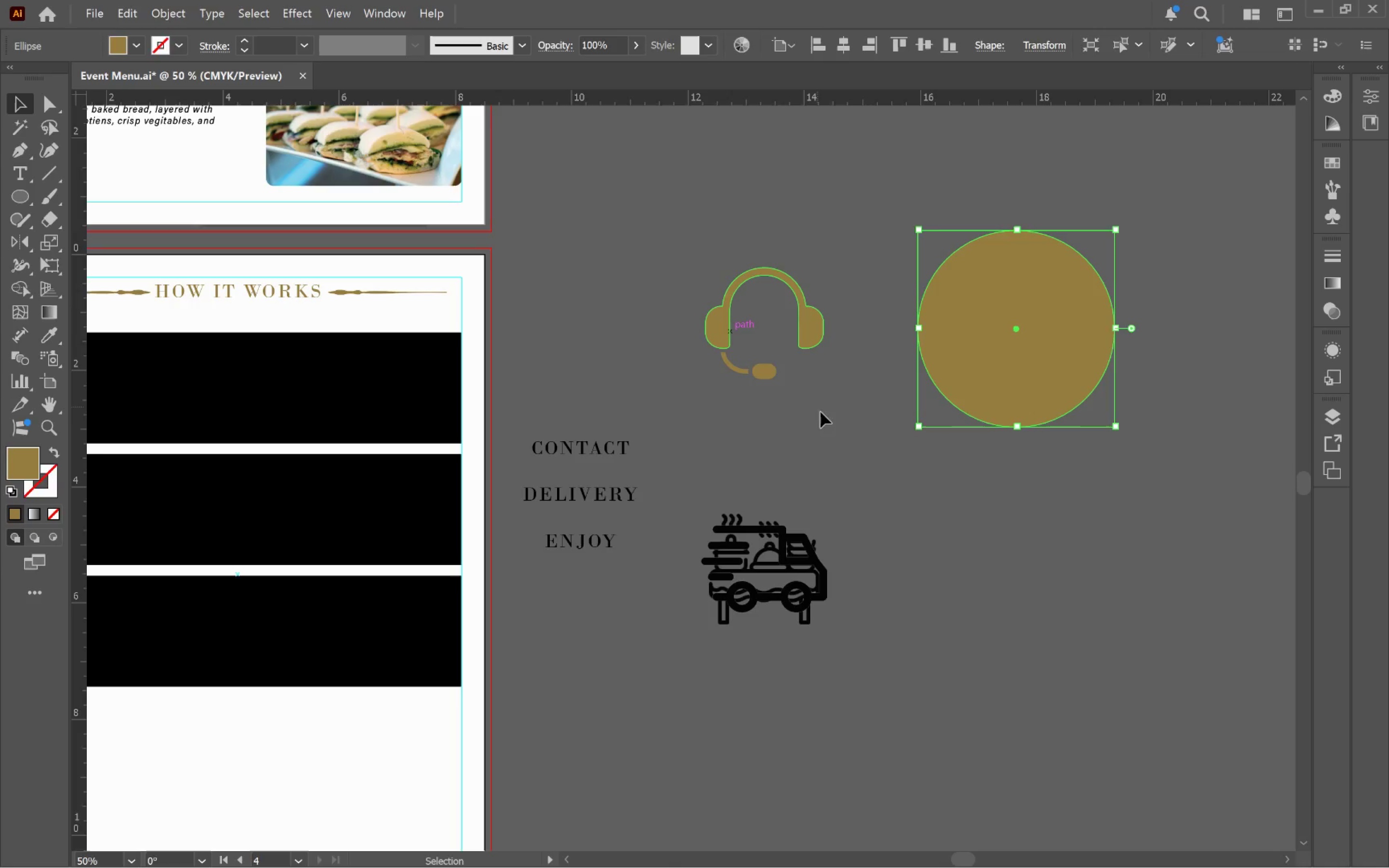 
left_click([850, 424])
 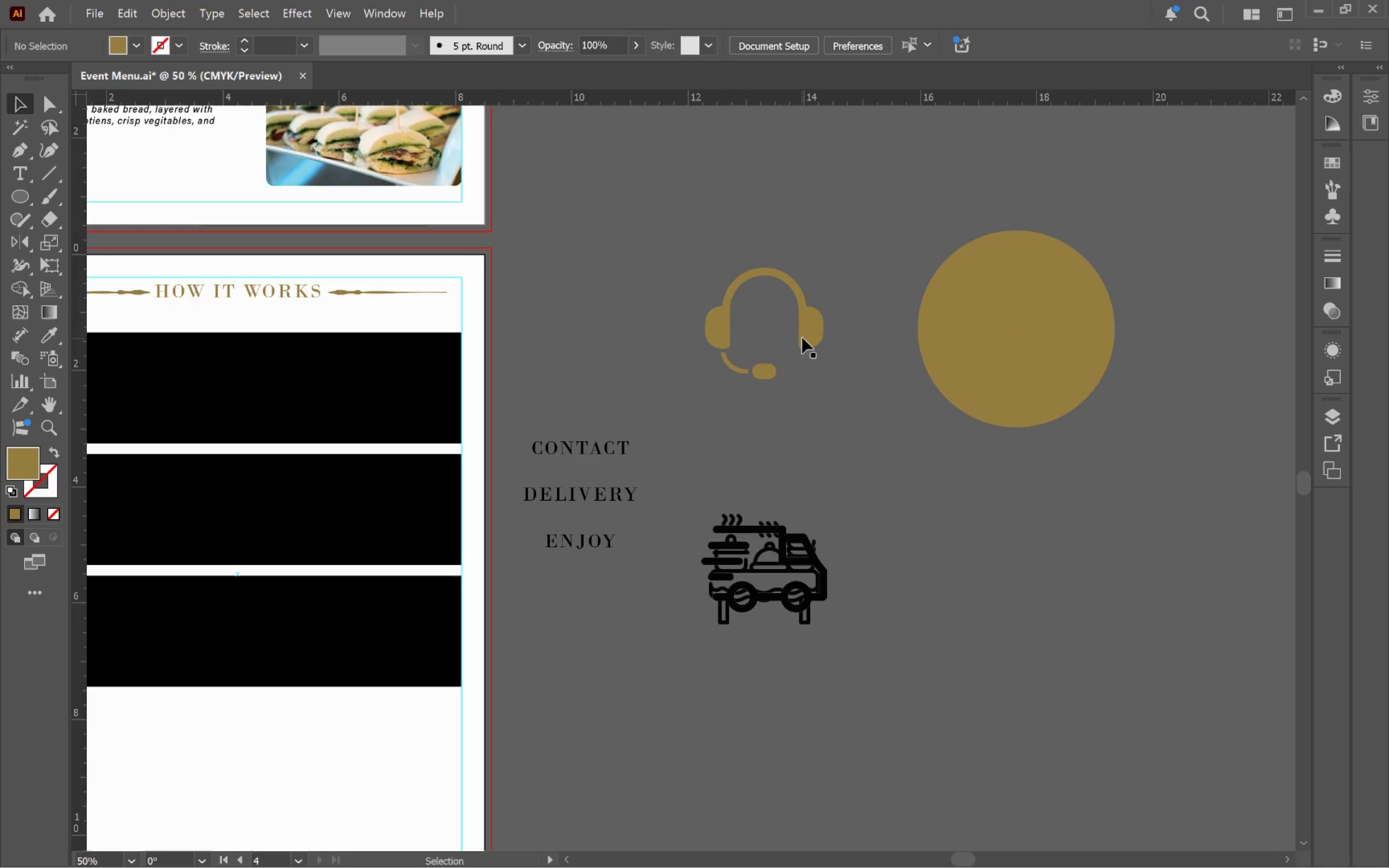 
left_click([807, 333])
 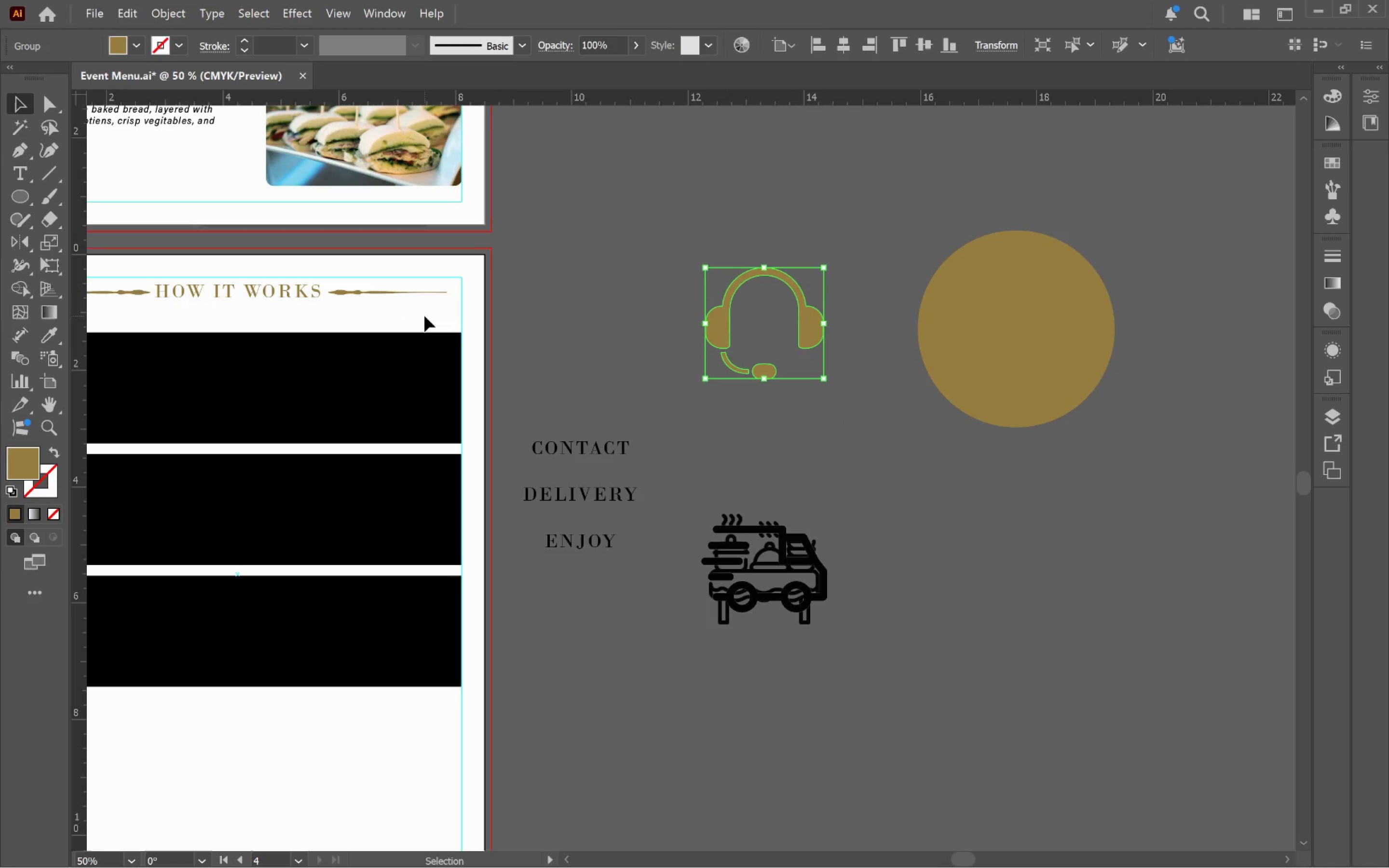 
key(I)
 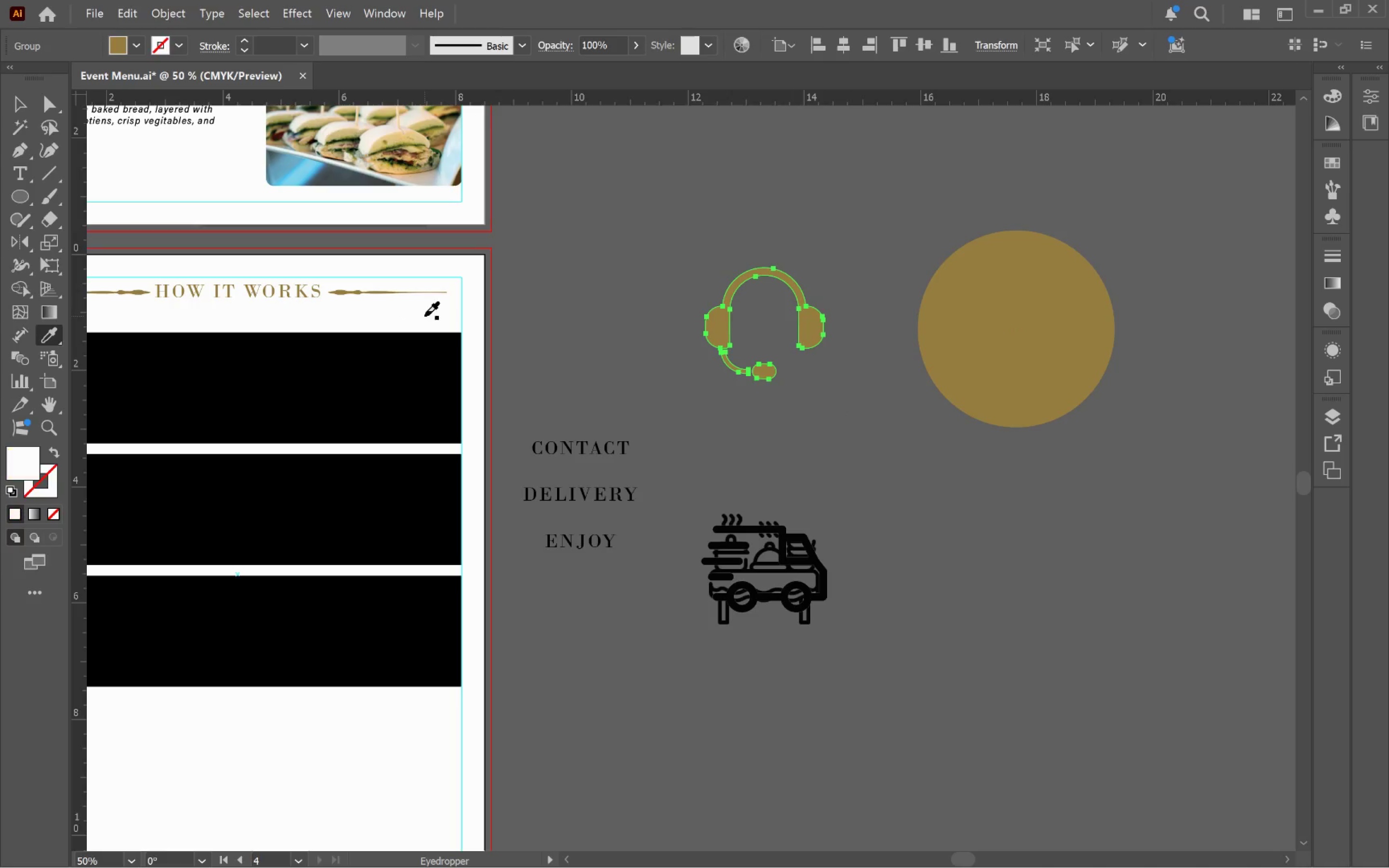 
left_click([424, 316])
 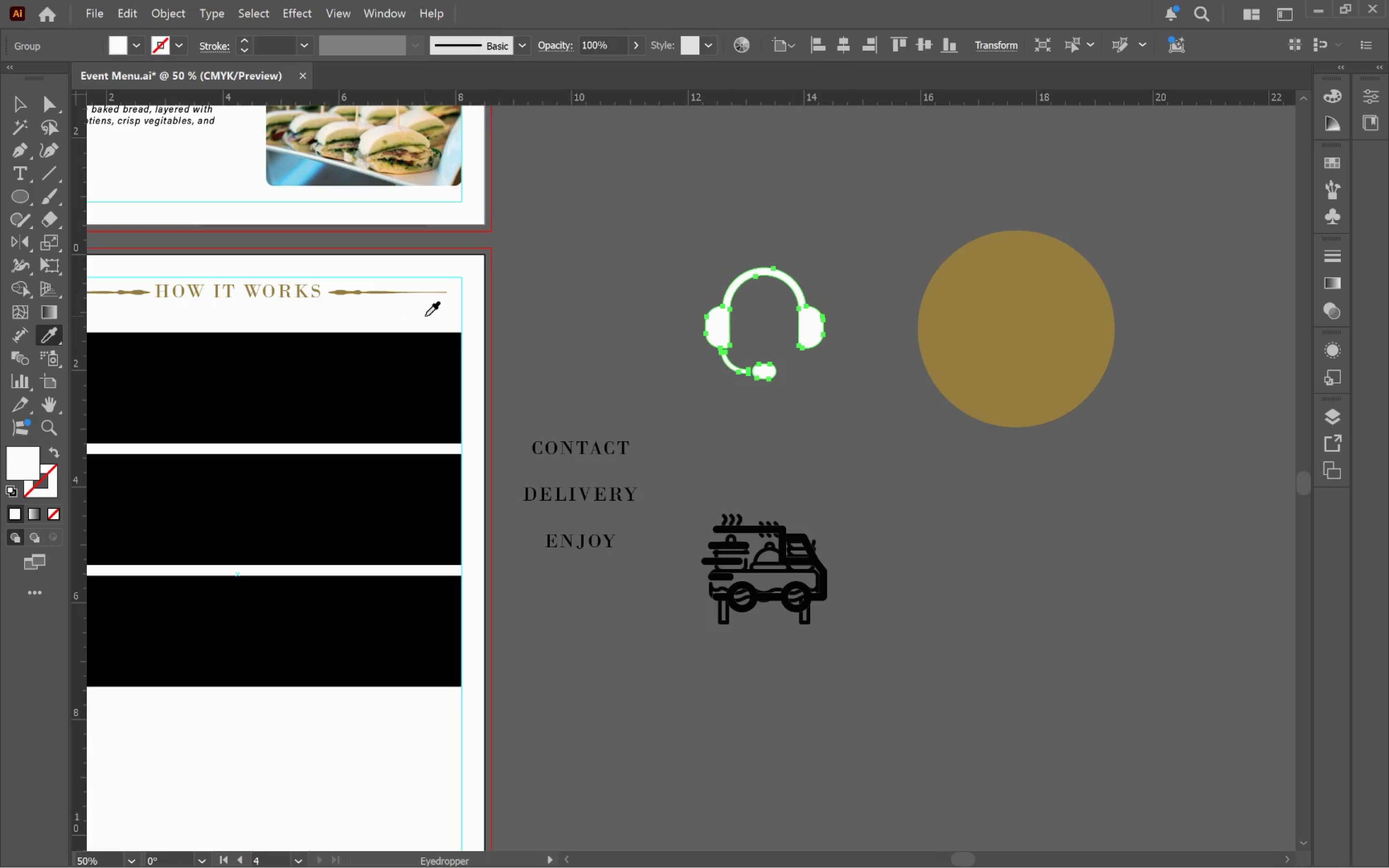 
key(C)
 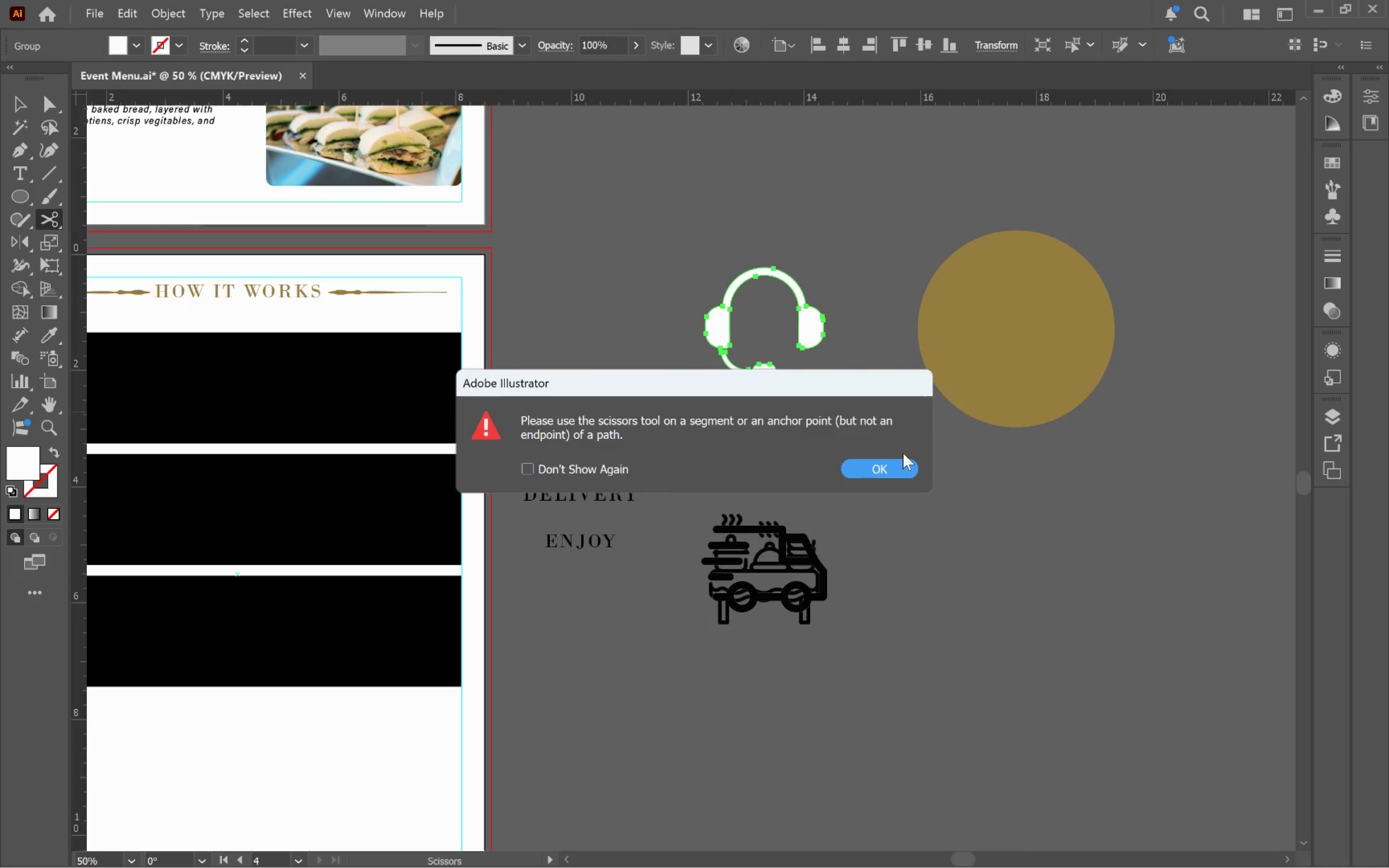 
left_click([879, 465])
 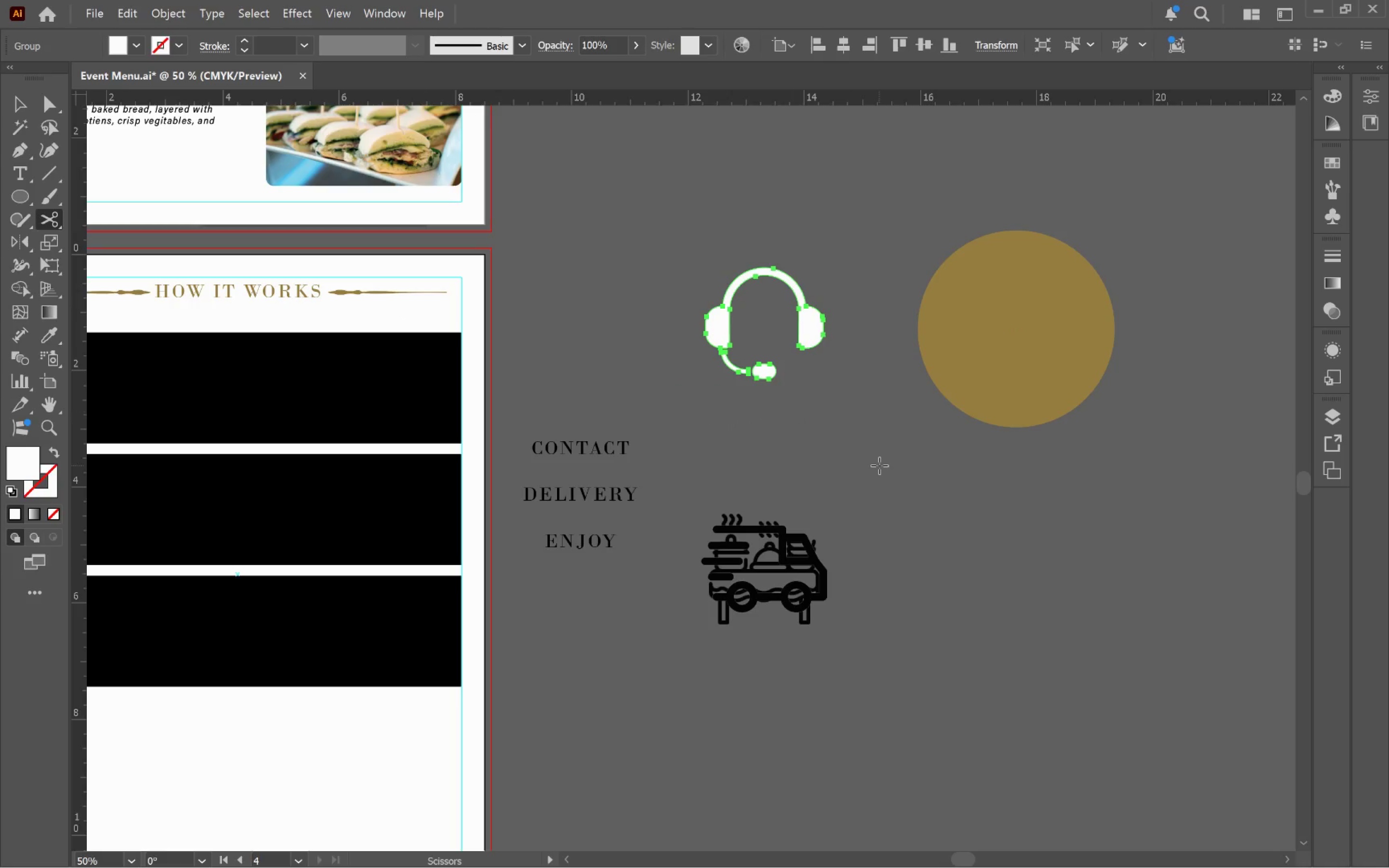 
key(V)
 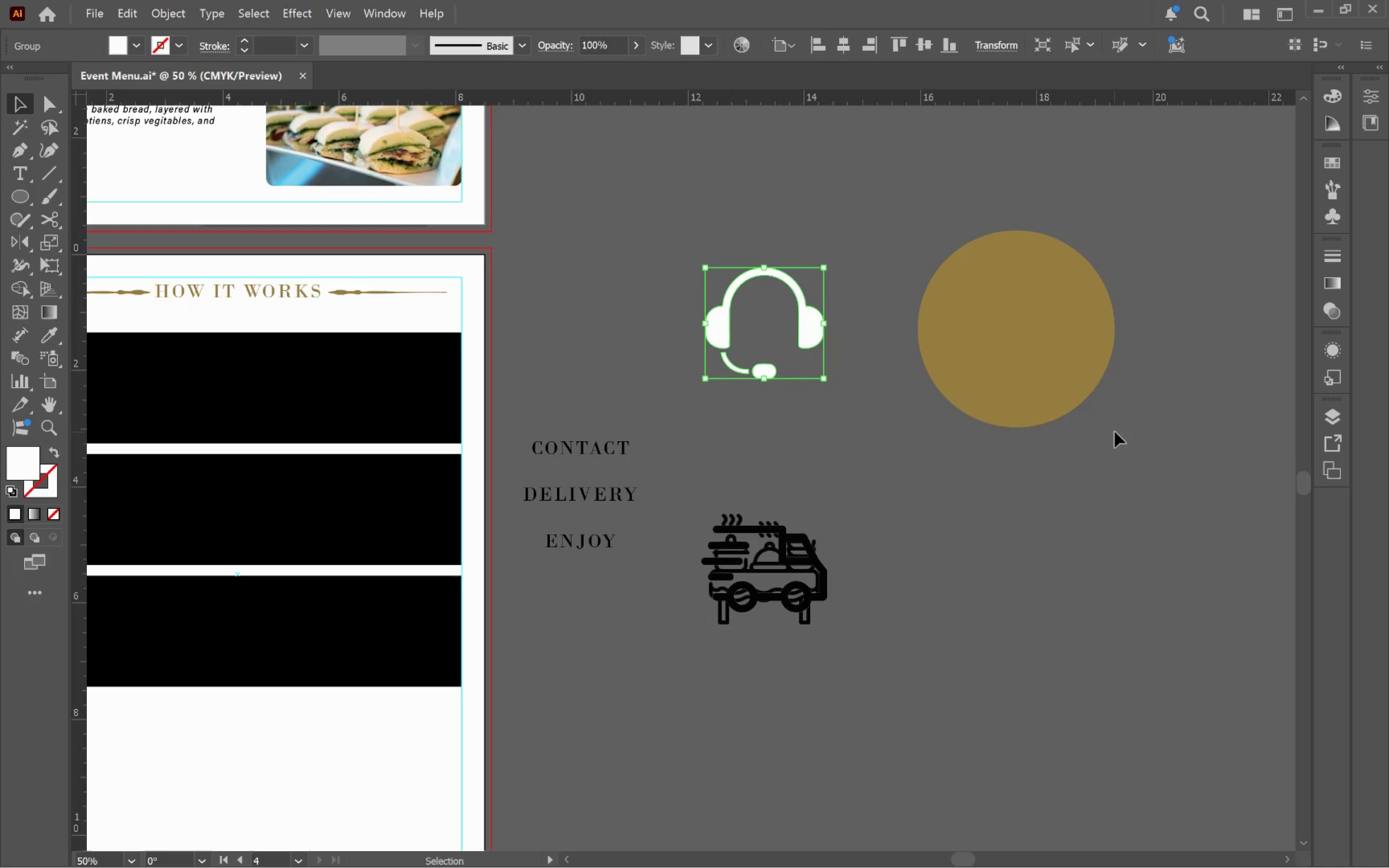 
left_click_drag(start_coordinate=[1125, 442], to_coordinate=[721, 268])
 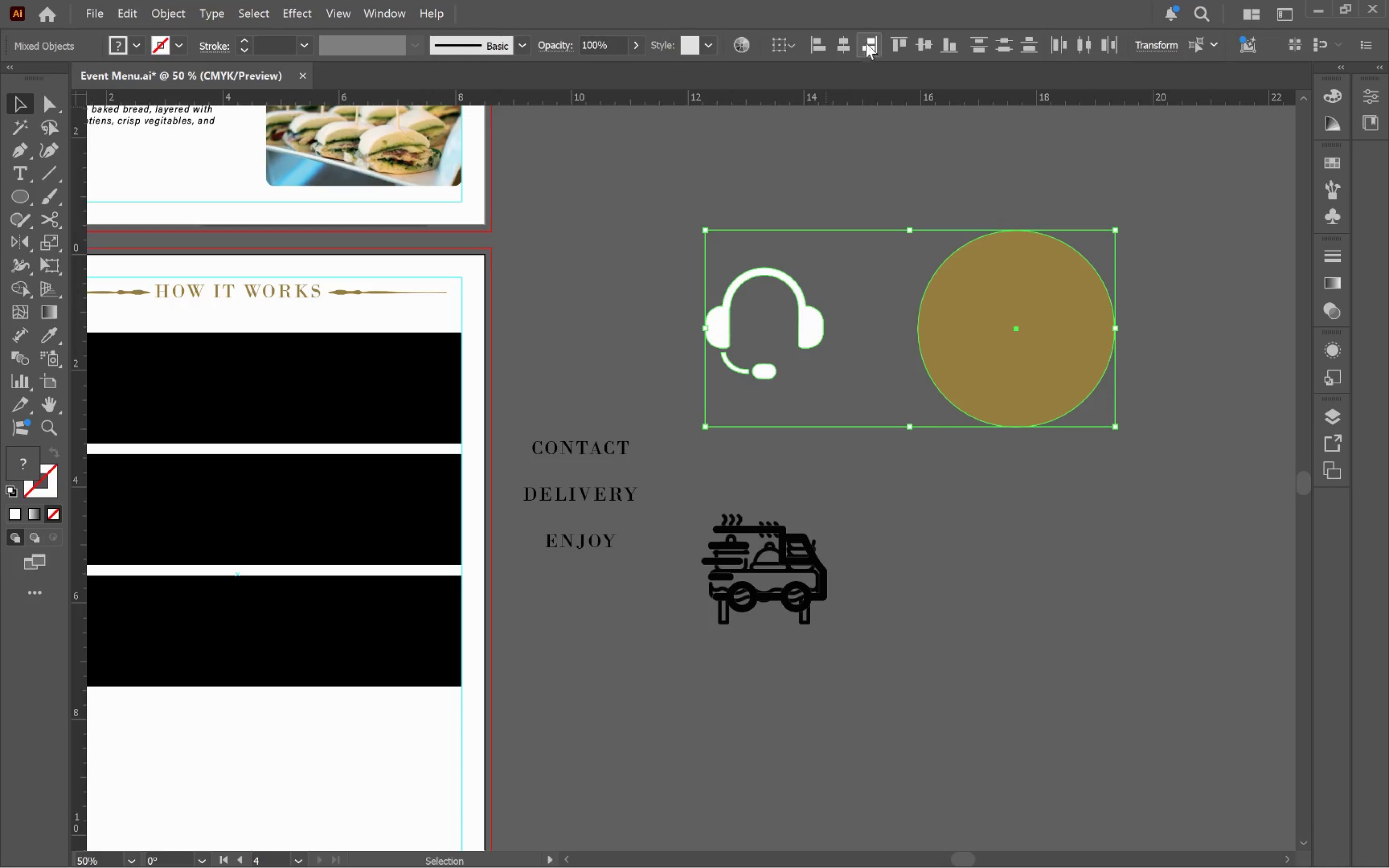 
left_click([848, 44])
 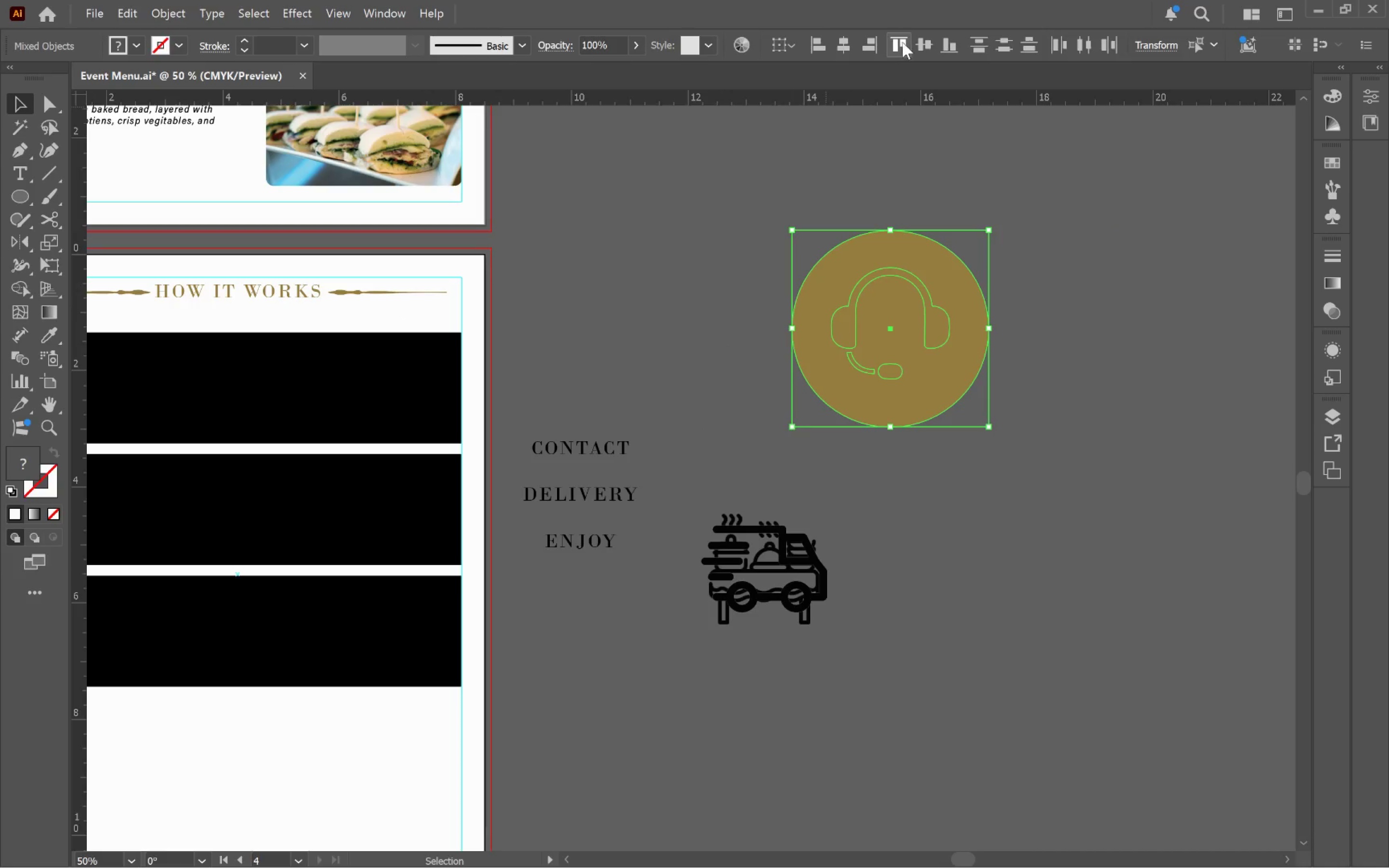 
left_click([908, 41])
 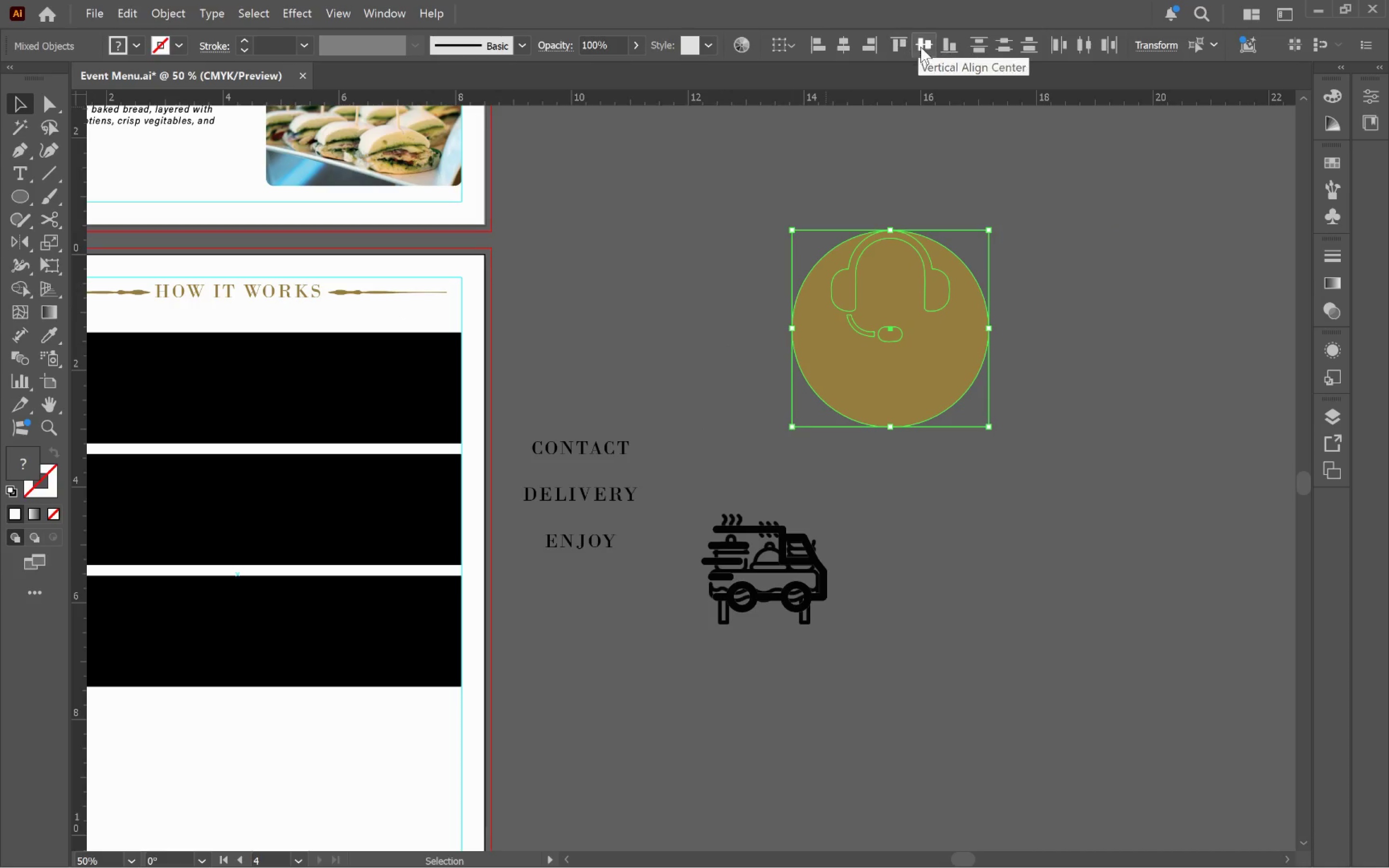 
left_click([924, 43])
 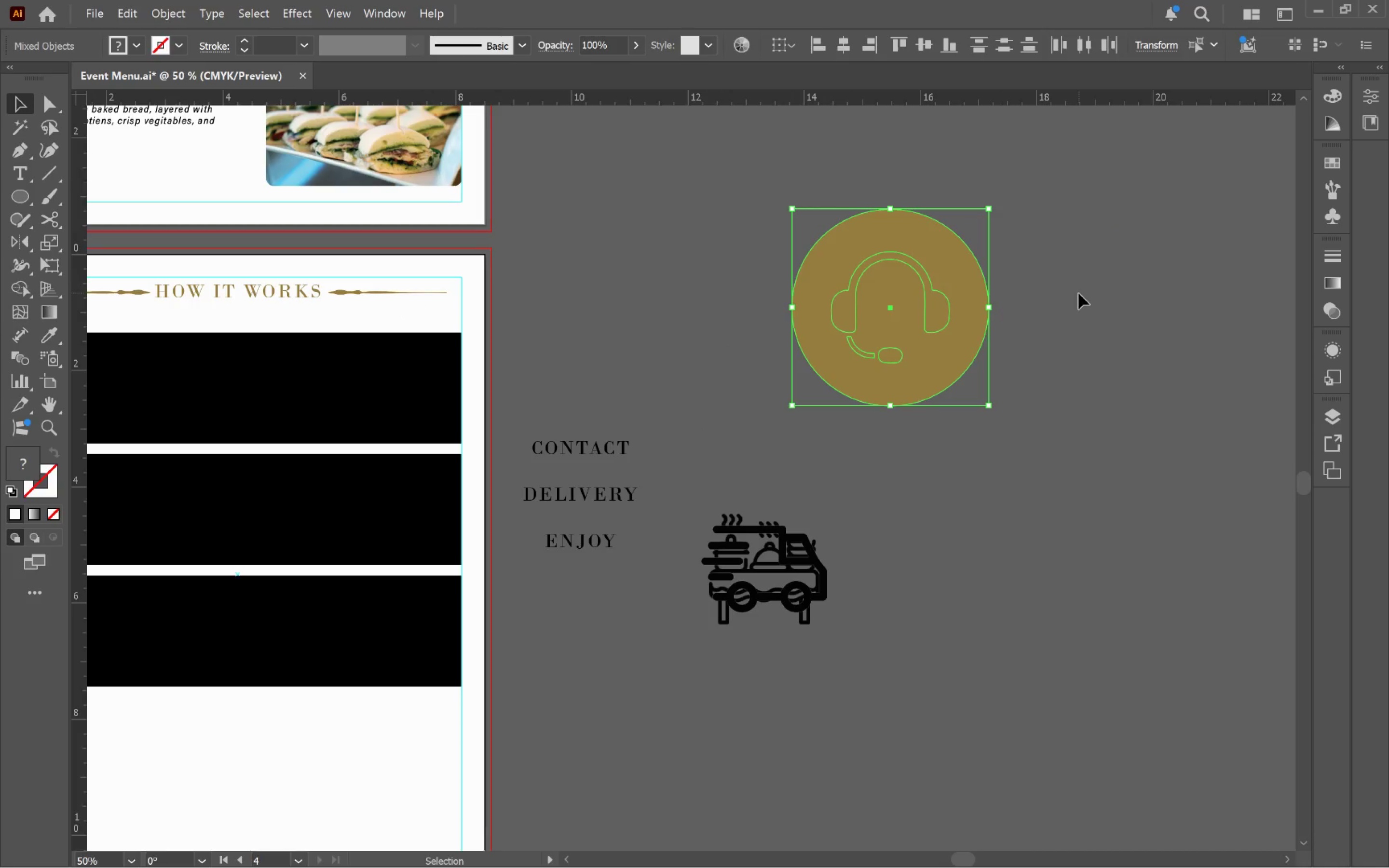 
left_click([1078, 293])
 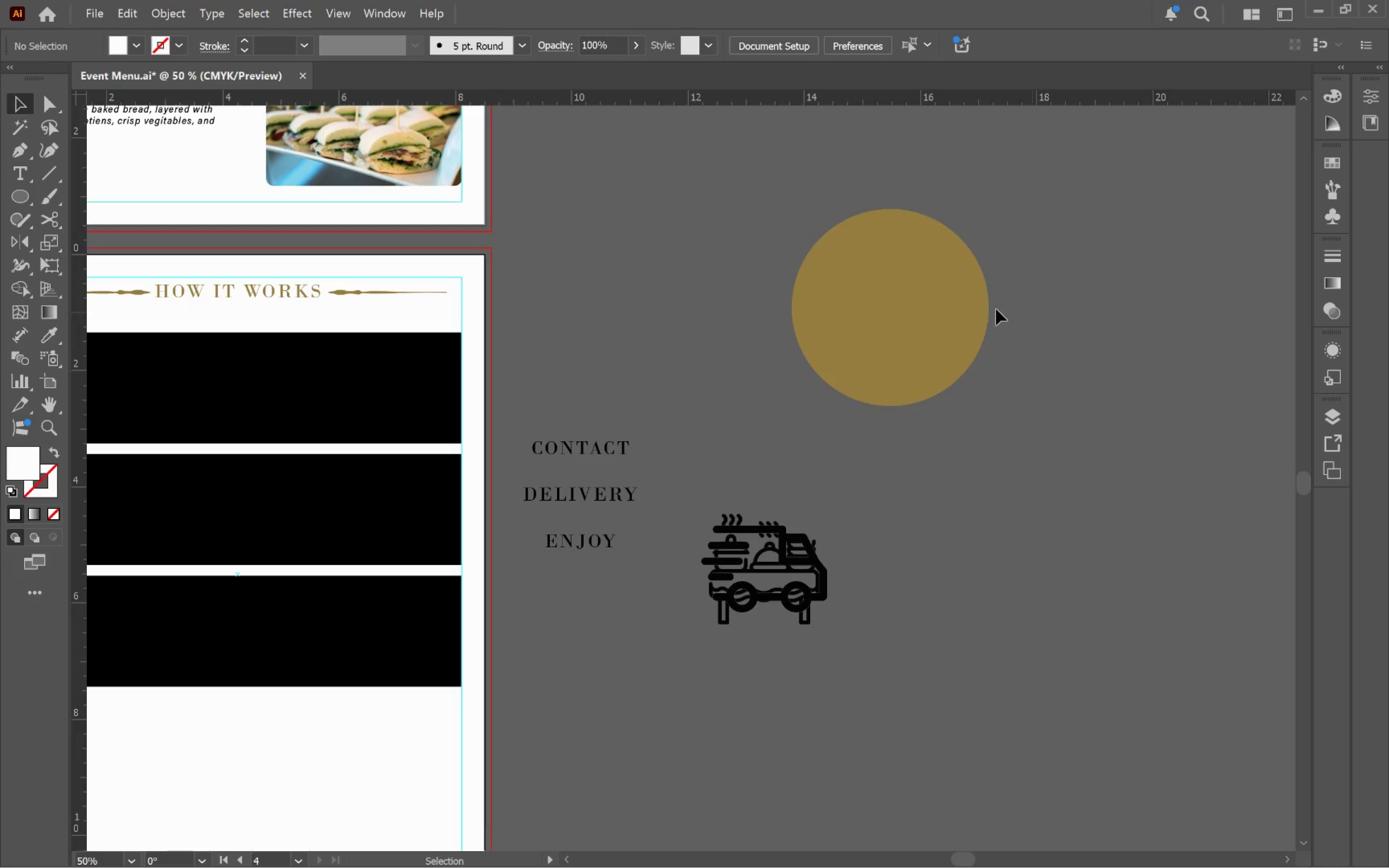 
left_click([957, 303])
 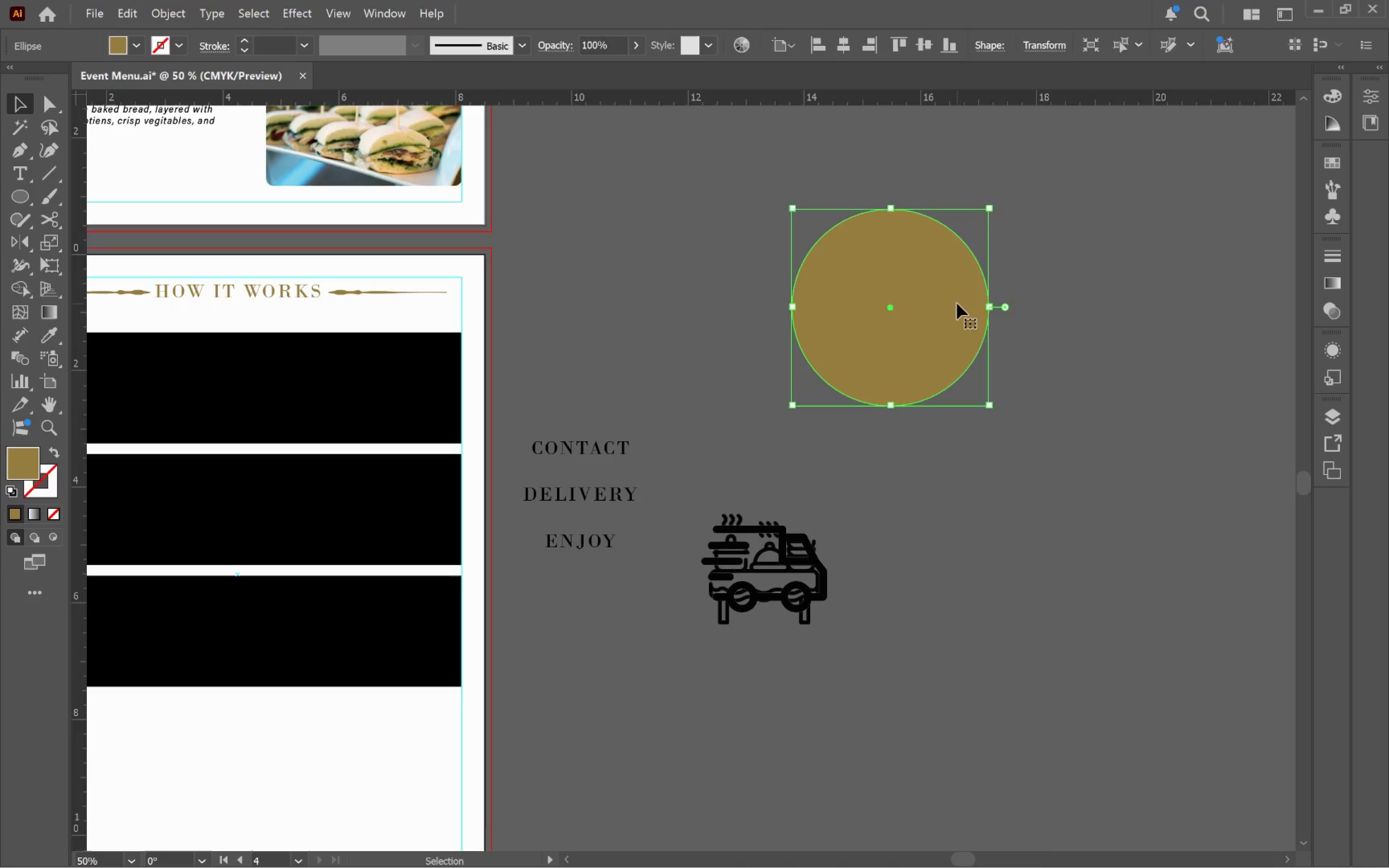 
key(Control+Shift+BracketLeft)
 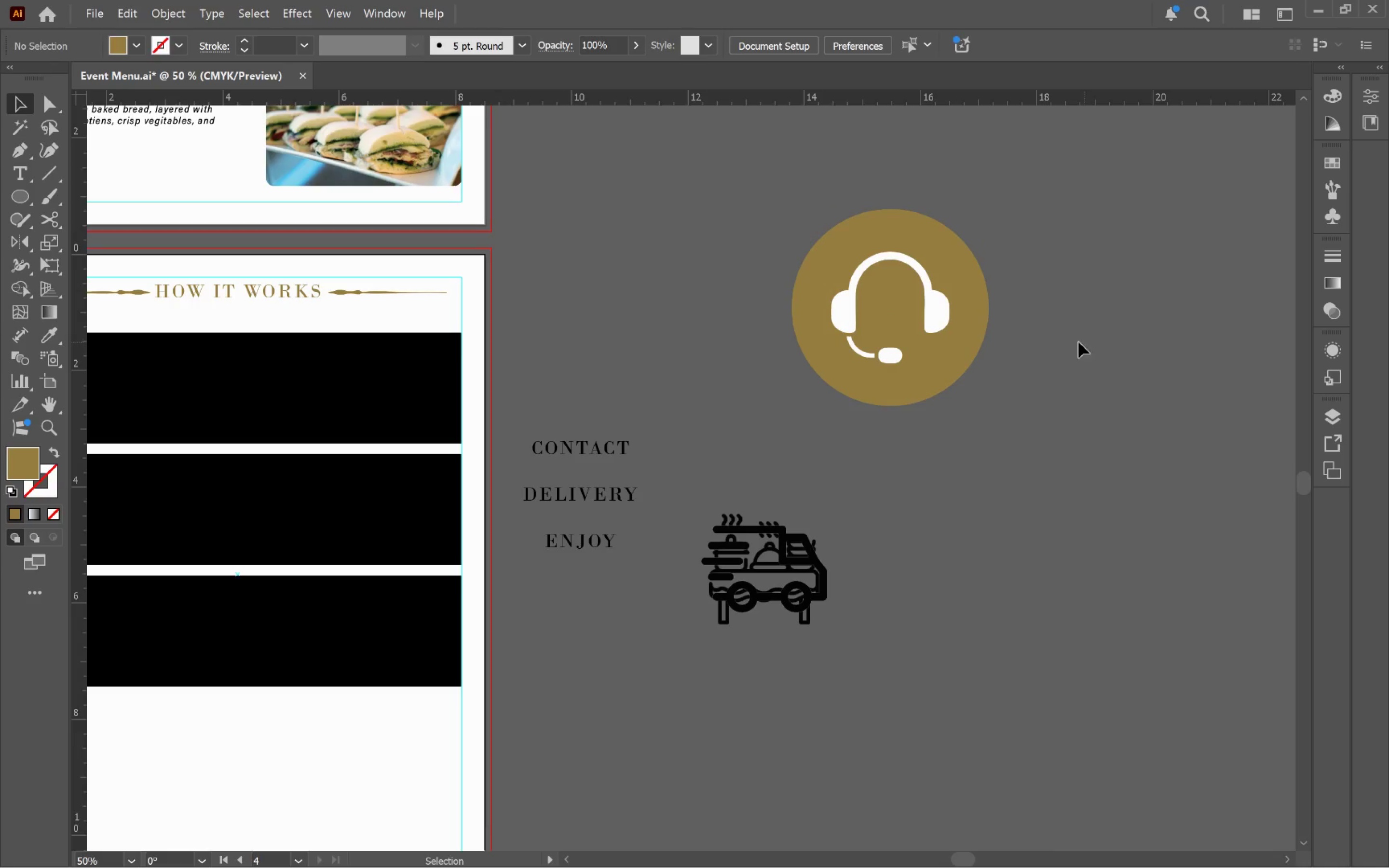 
left_click([965, 338])
 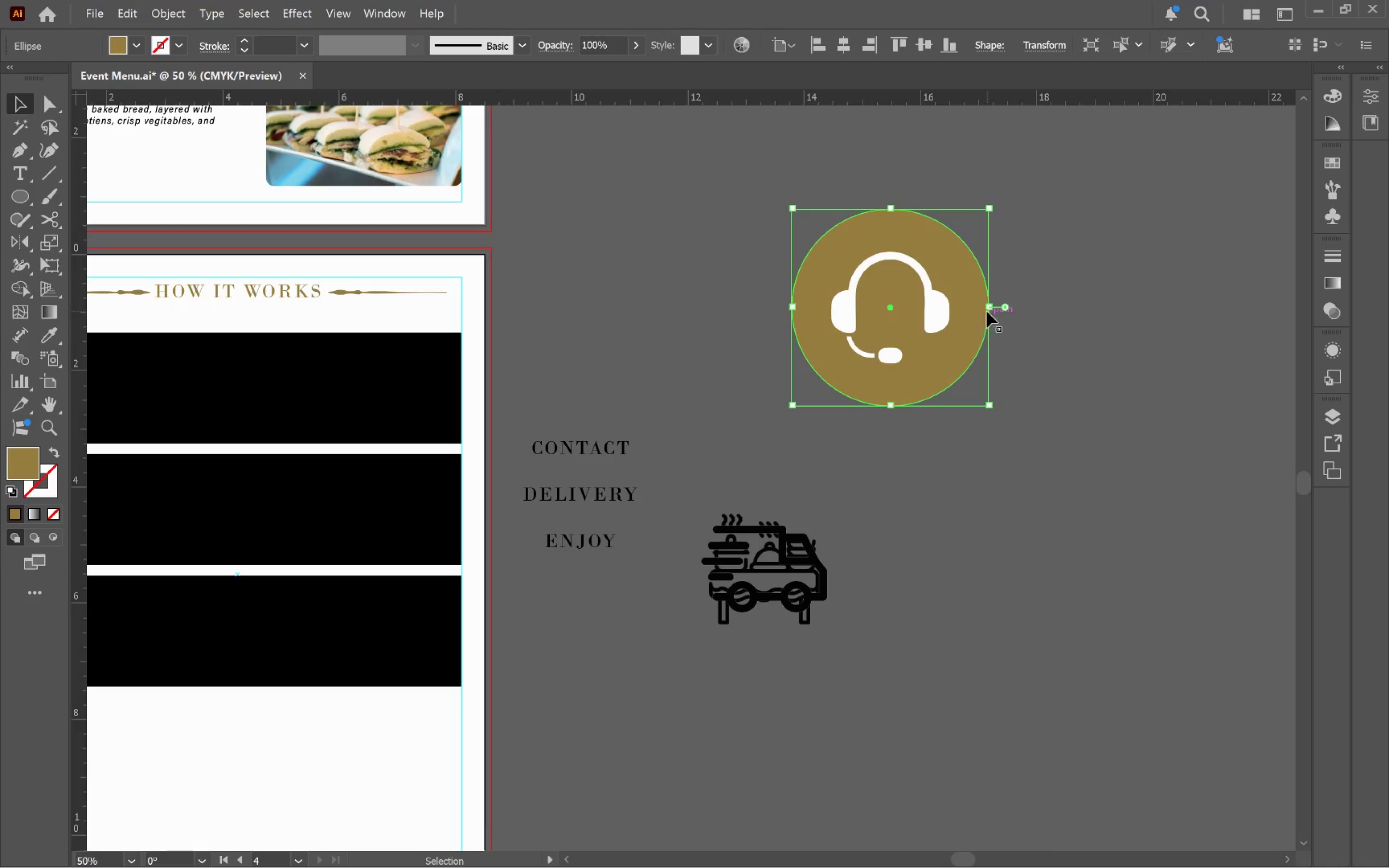 
left_click_drag(start_coordinate=[989, 307], to_coordinate=[968, 309])
 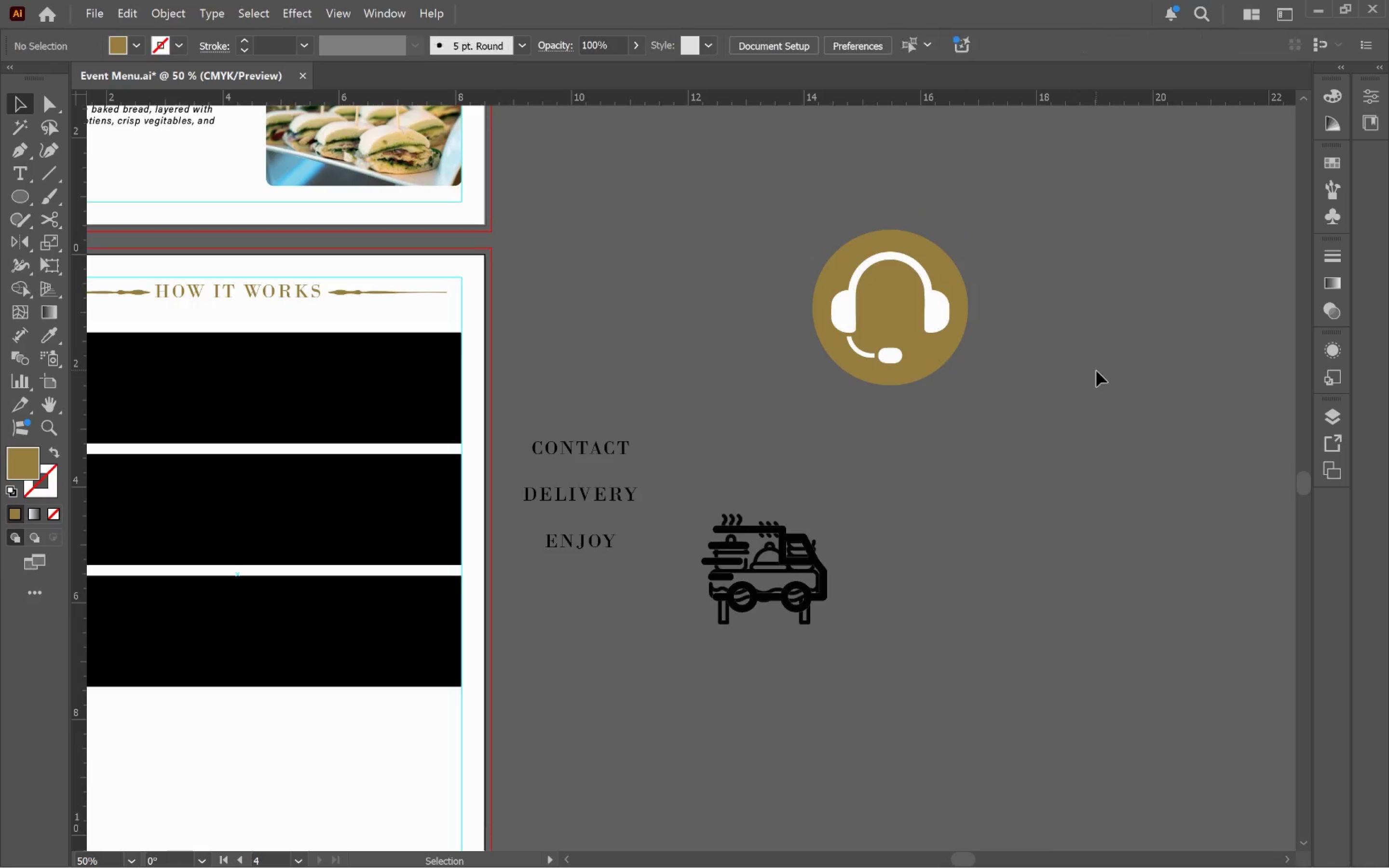 
hold_key(key=AltLeft, duration=2.66)
 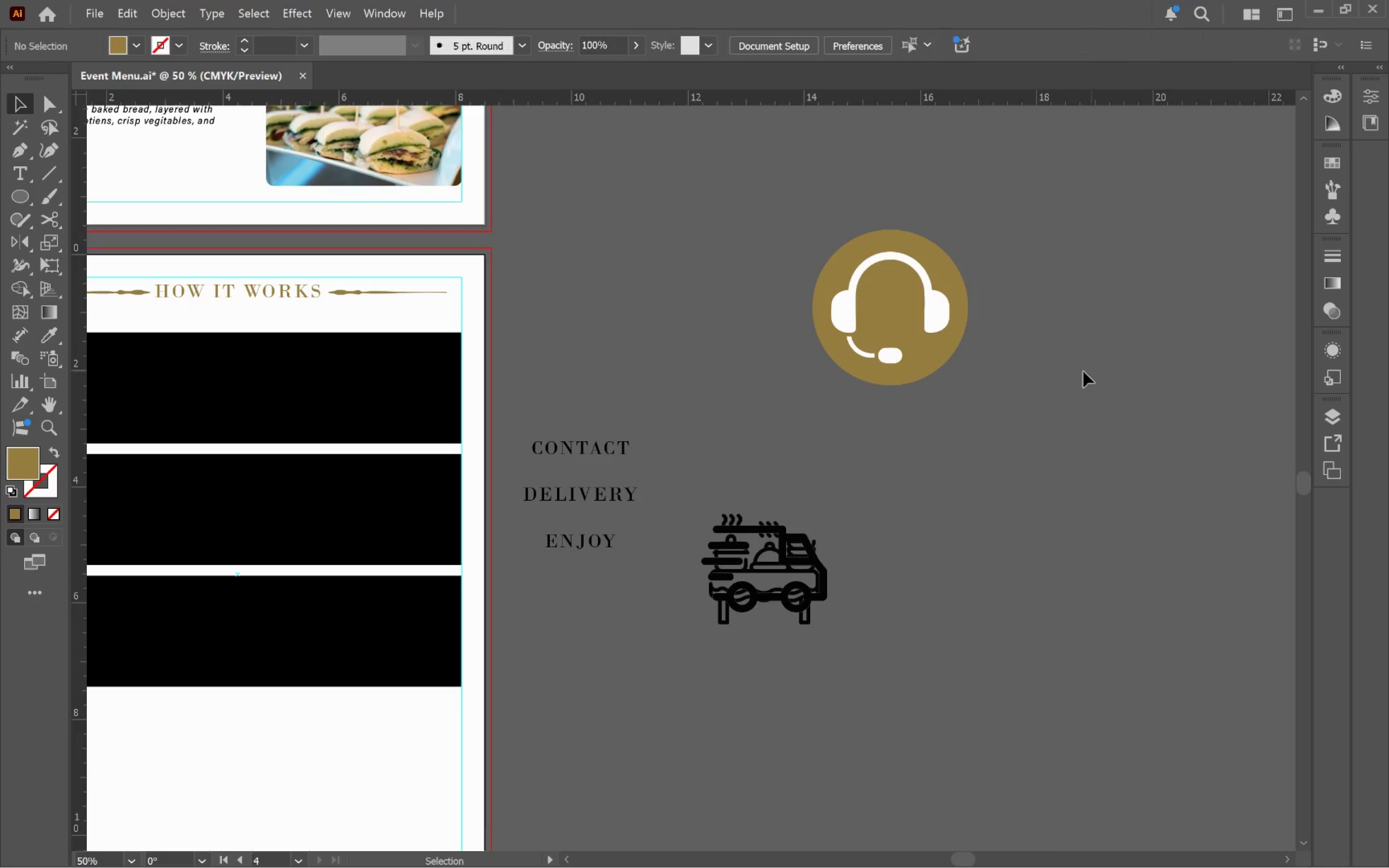 
hold_key(key=ShiftLeft, duration=2.64)
 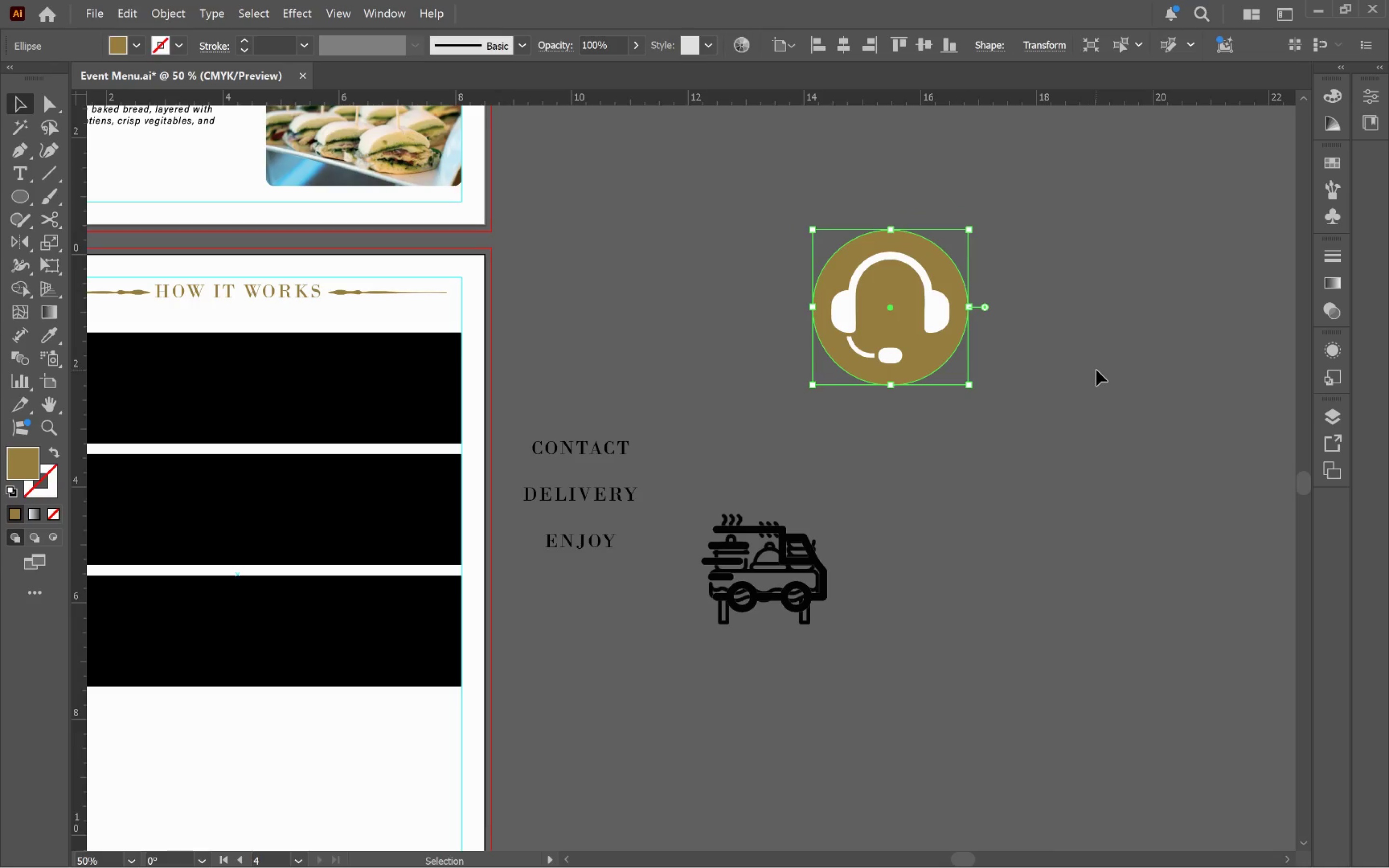 
left_click([1096, 370])
 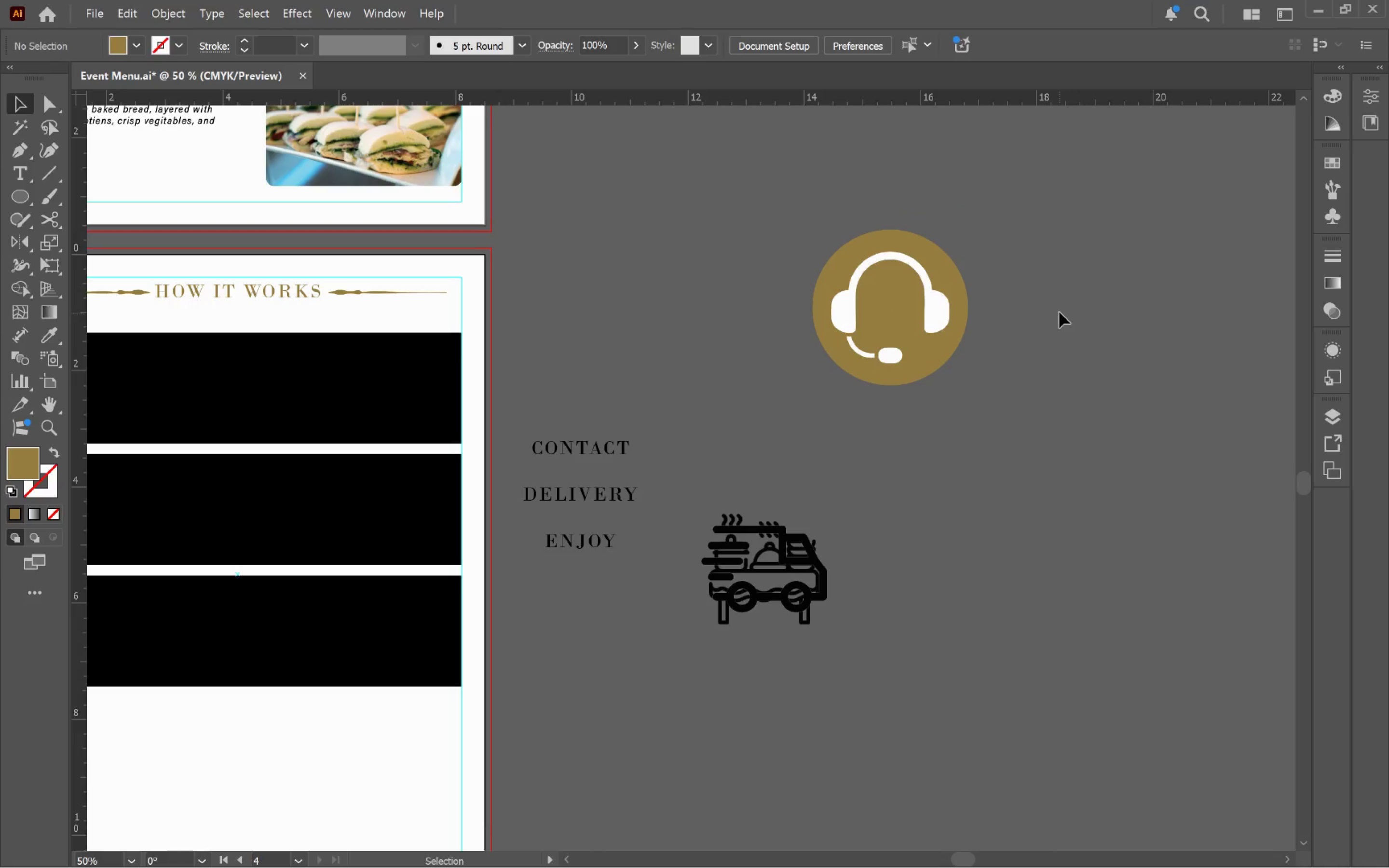 
hold_key(key=Space, duration=0.53)
 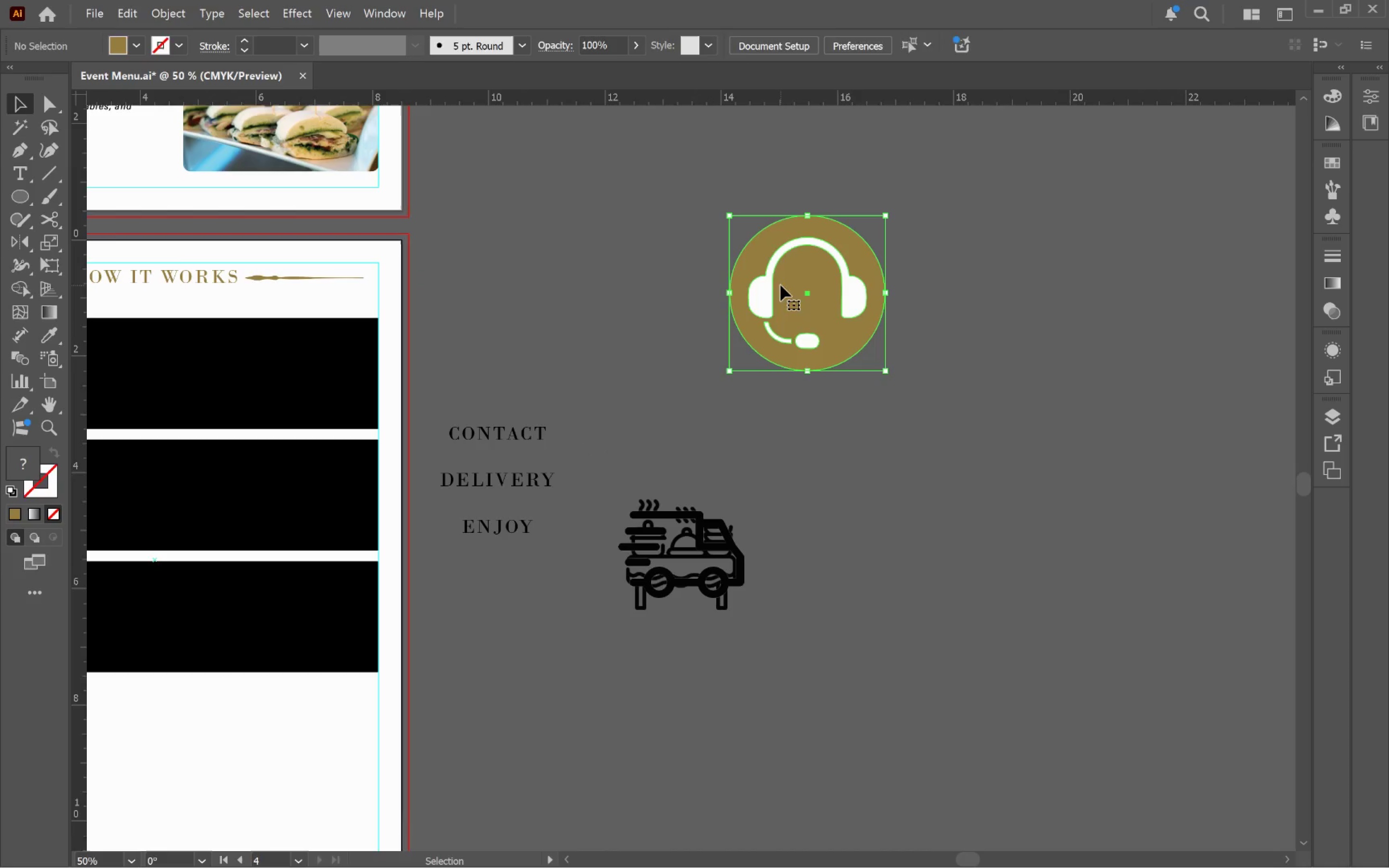 
left_click_drag(start_coordinate=[1081, 352], to_coordinate=[996, 337])
 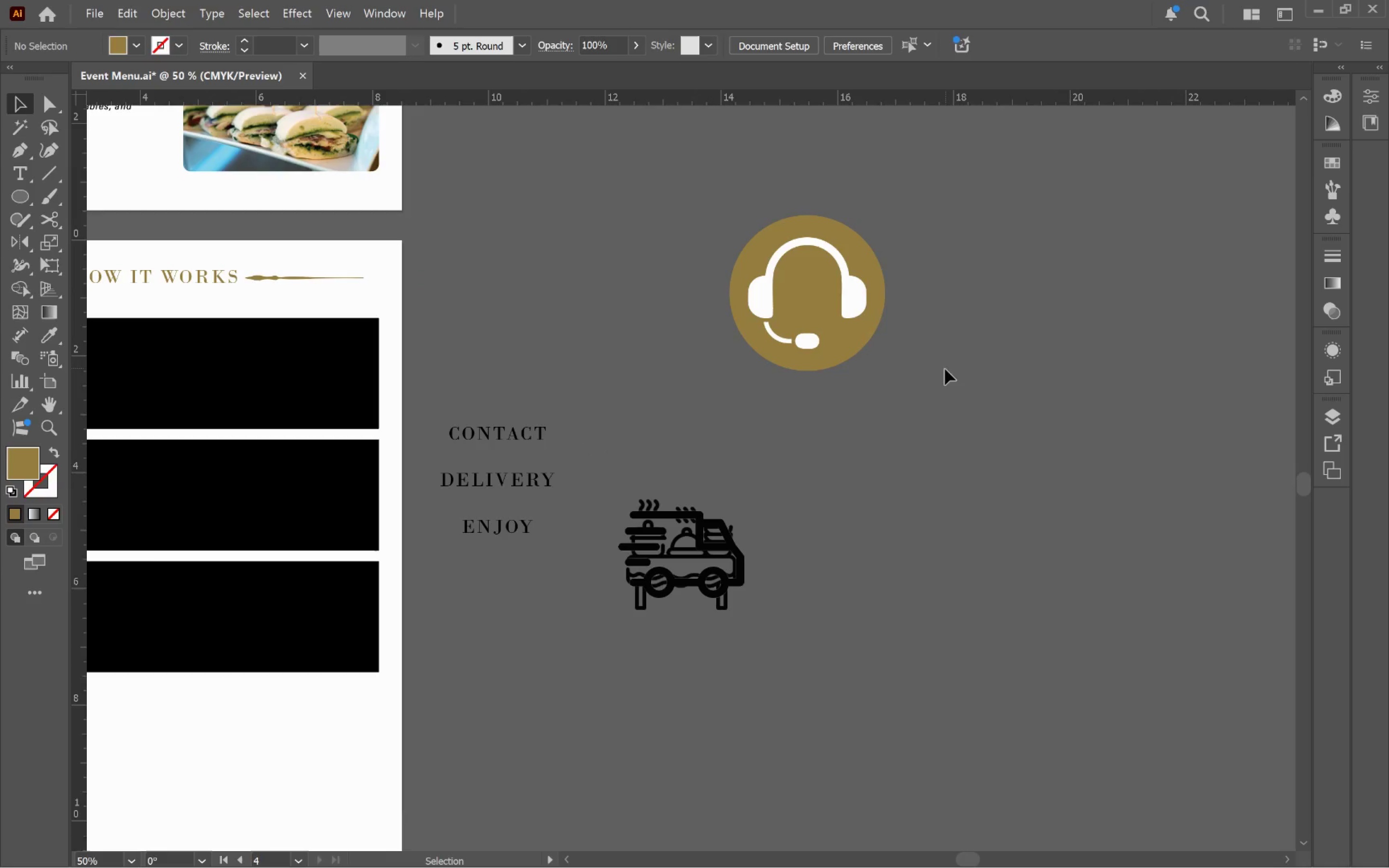 
left_click_drag(start_coordinate=[942, 370], to_coordinate=[780, 285])
 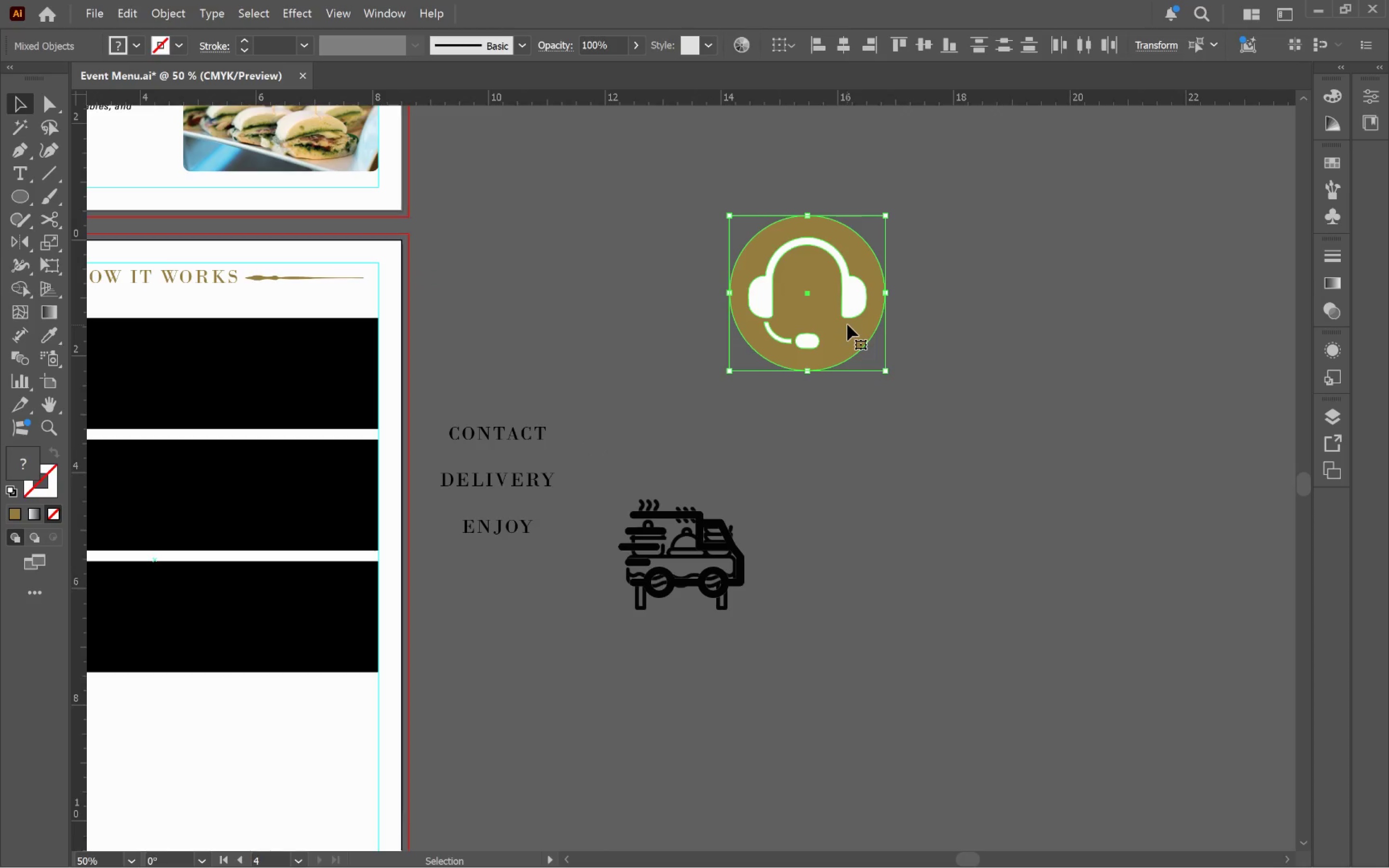 
left_click_drag(start_coordinate=[847, 324], to_coordinate=[635, 298])
 